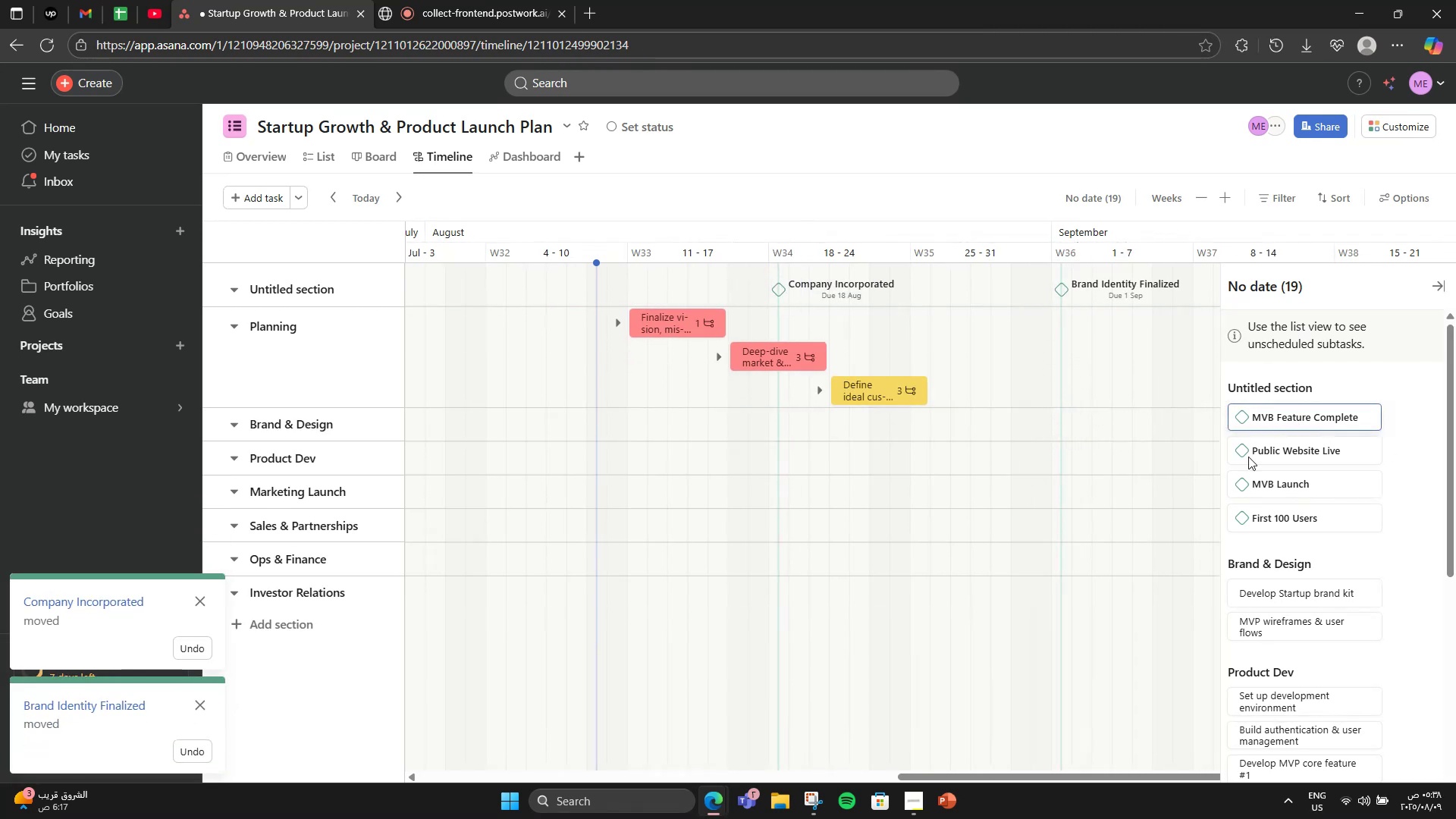 
left_click_drag(start_coordinate=[1001, 771], to_coordinate=[1107, 765])
 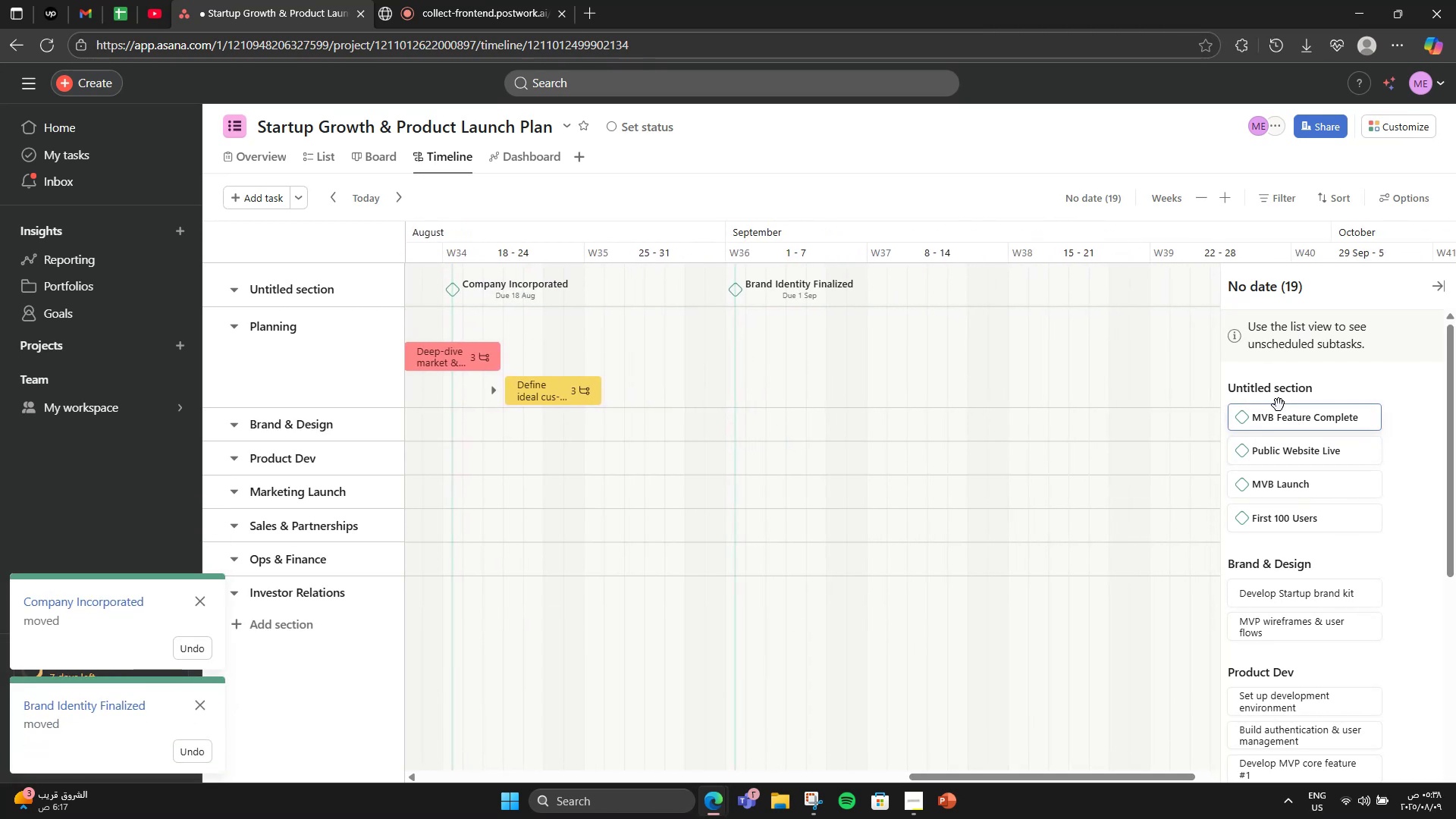 
left_click_drag(start_coordinate=[1271, 405], to_coordinate=[1219, 295])
 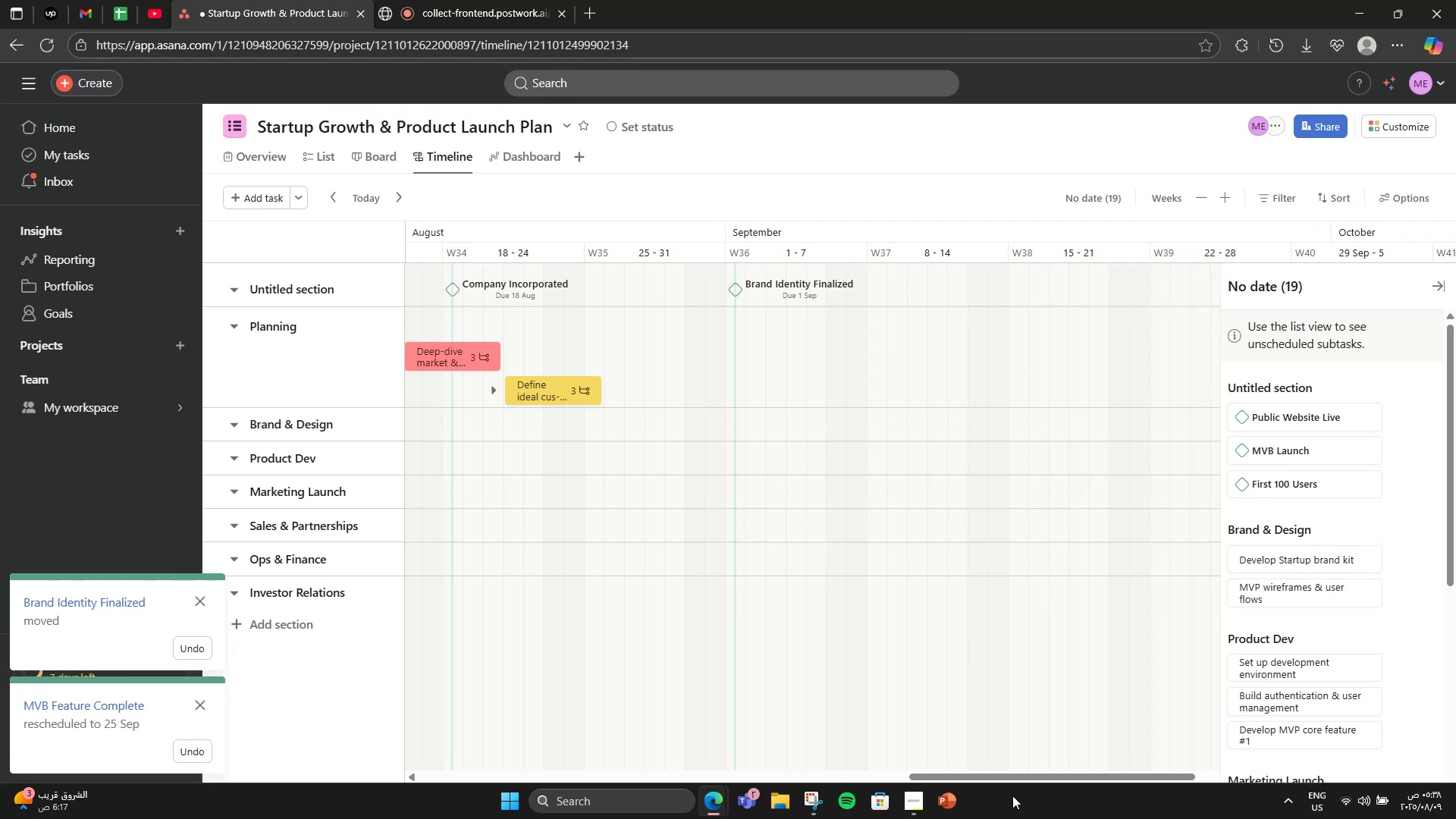 
left_click_drag(start_coordinate=[1020, 776], to_coordinate=[1191, 757])
 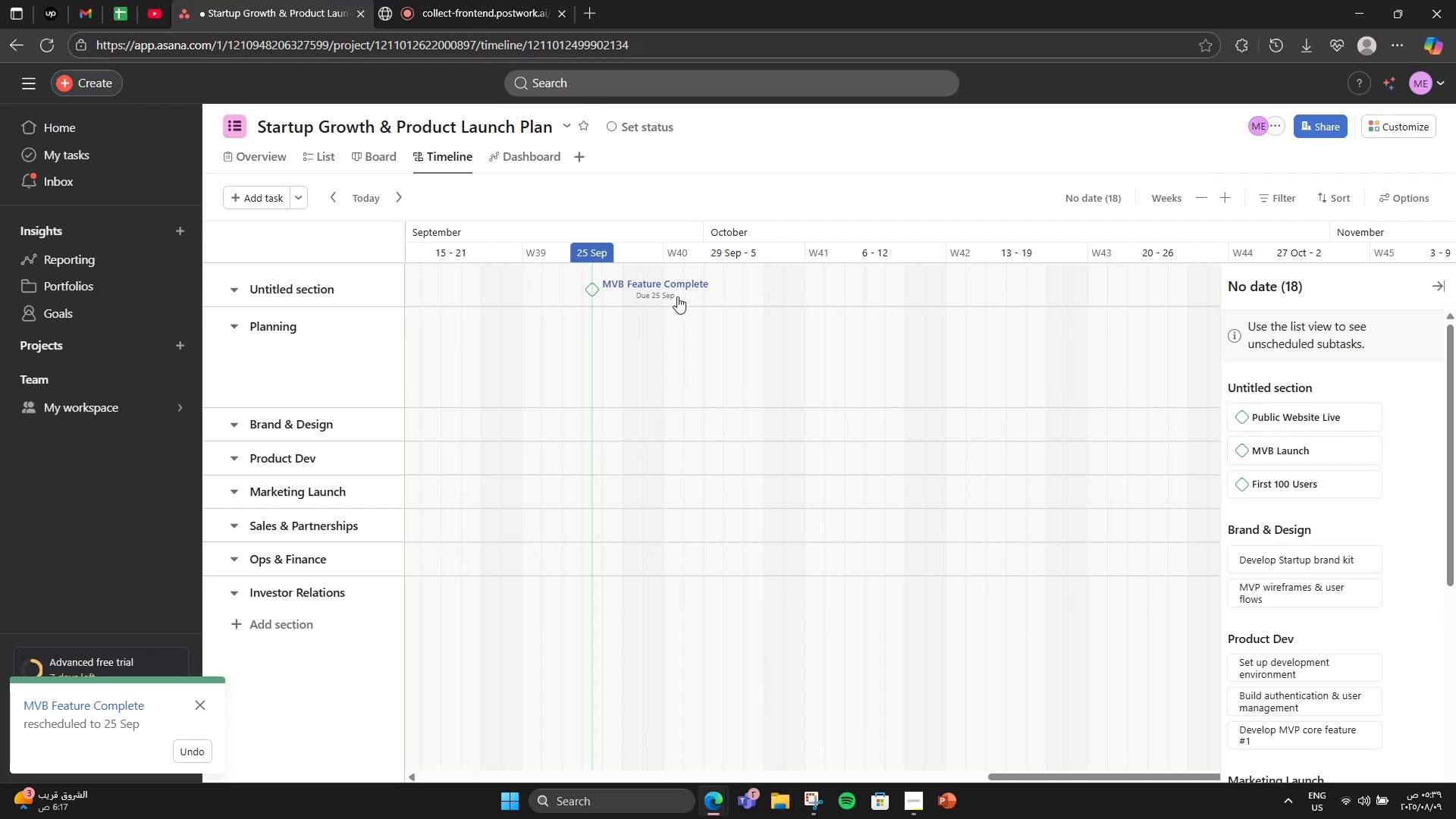 
wait(12.11)
 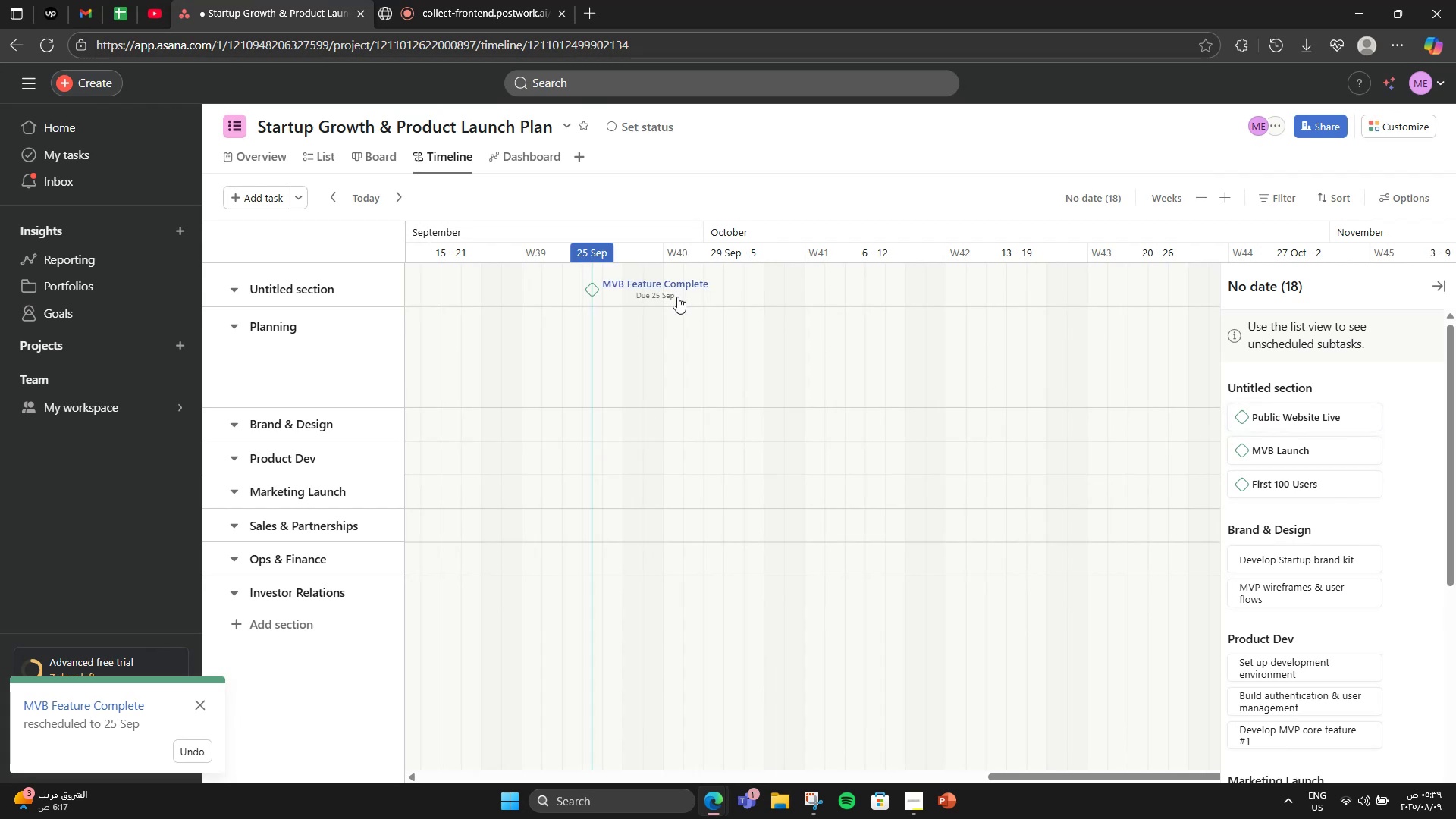 
left_click_drag(start_coordinate=[1305, 424], to_coordinate=[1068, 298])
 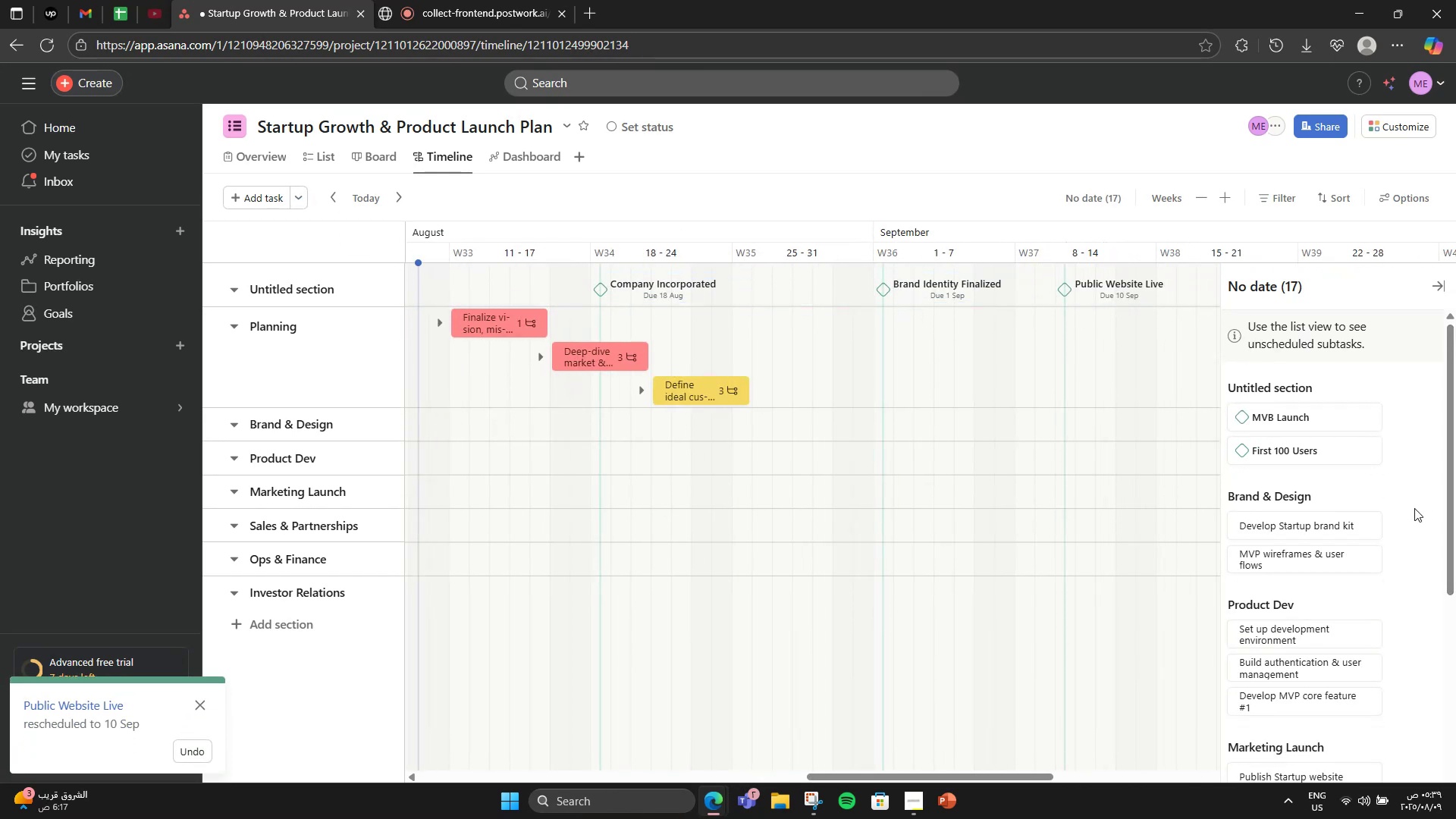 
wait(6.66)
 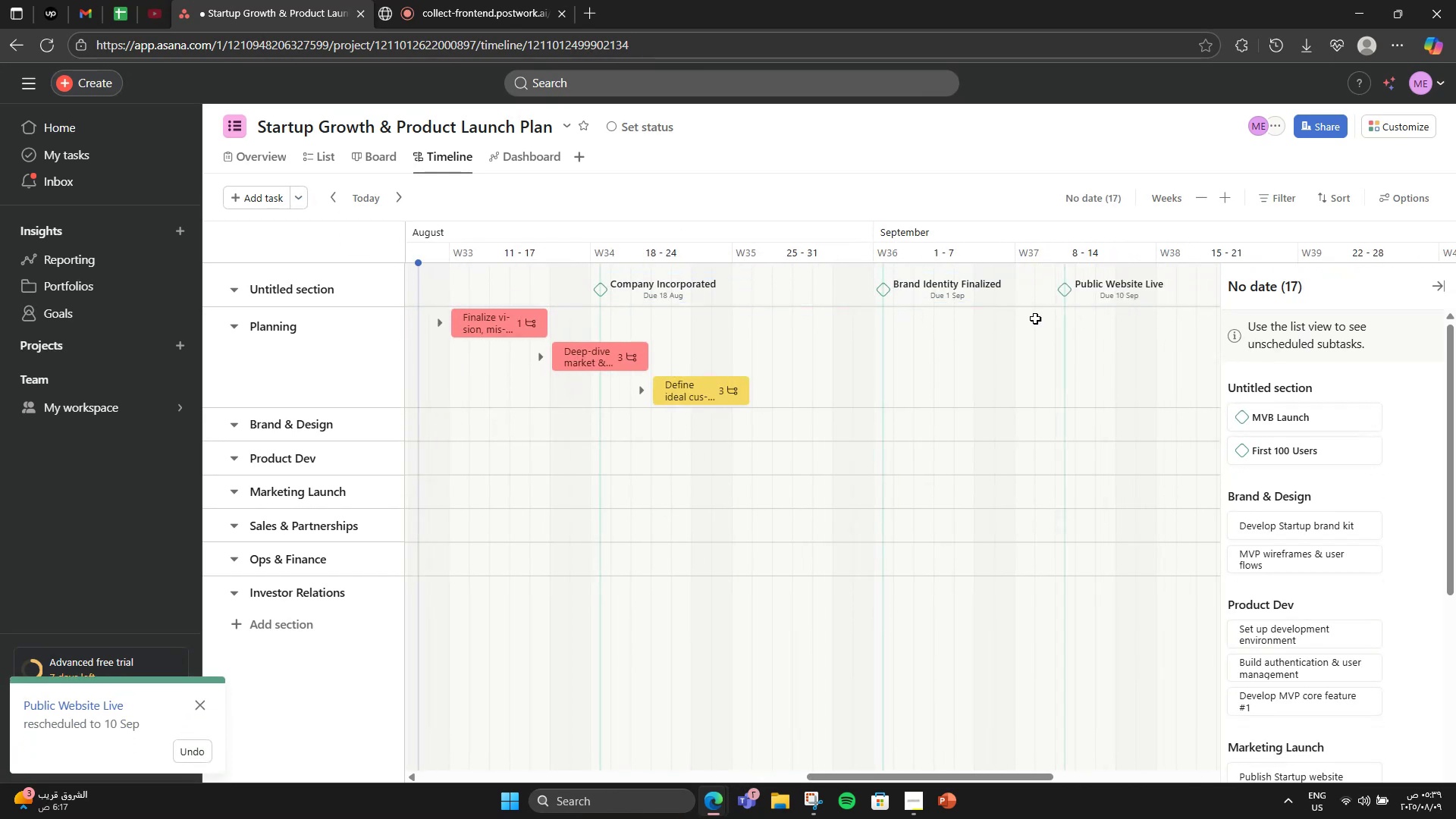 
left_click_drag(start_coordinate=[1304, 414], to_coordinate=[1201, 289])
 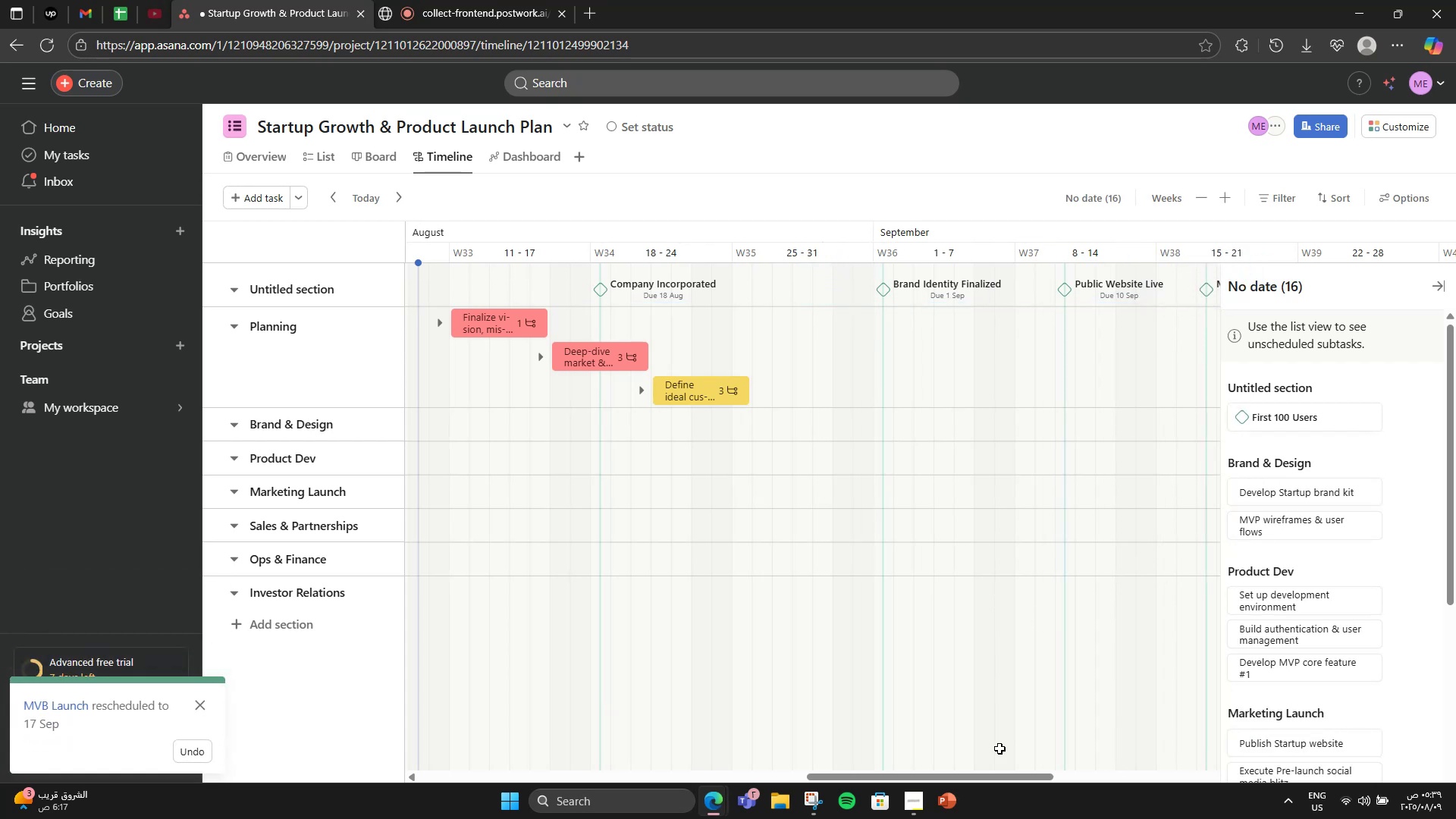 
left_click_drag(start_coordinate=[984, 781], to_coordinate=[1129, 757])
 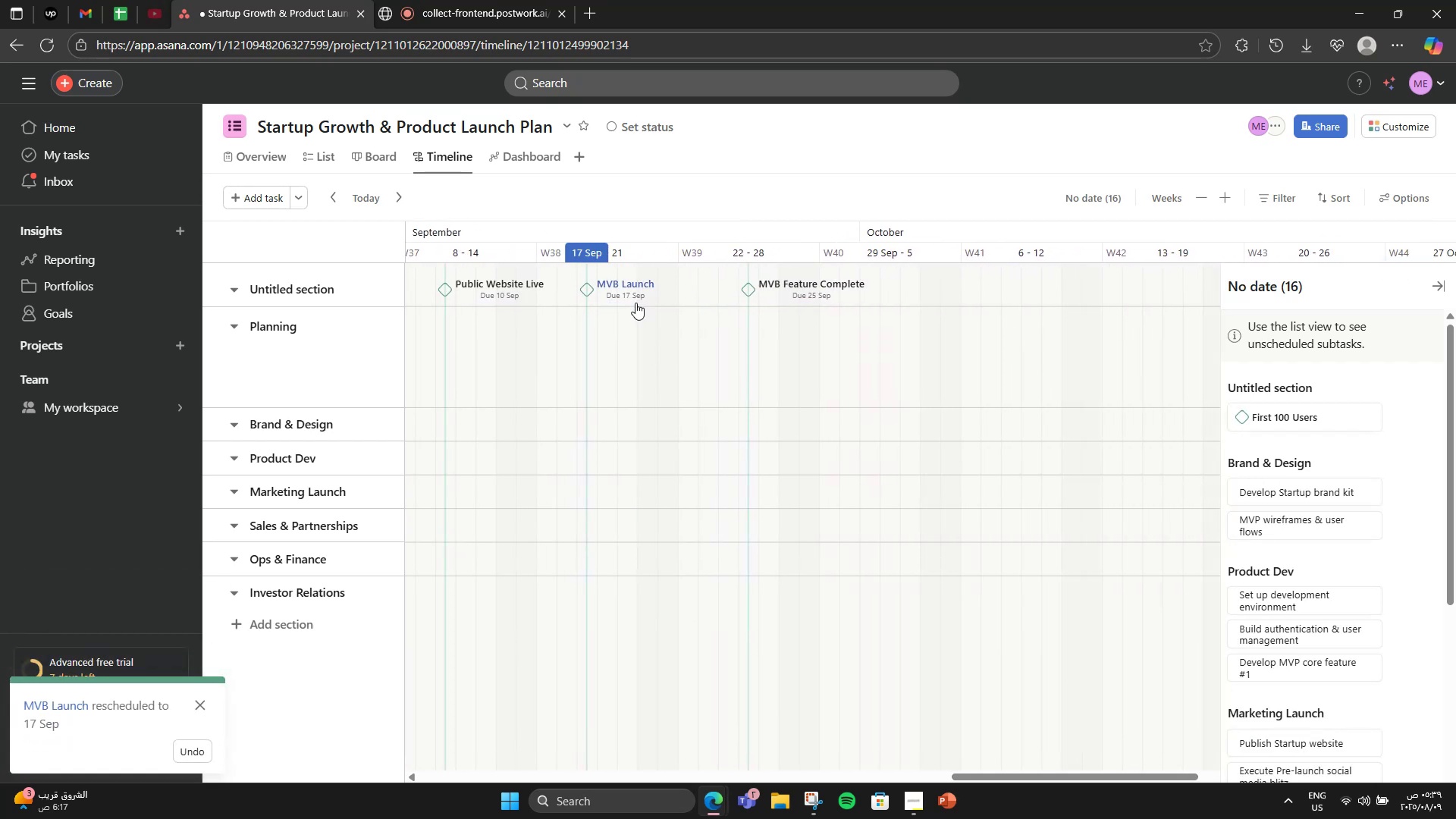 
left_click_drag(start_coordinate=[622, 292], to_coordinate=[717, 298])
 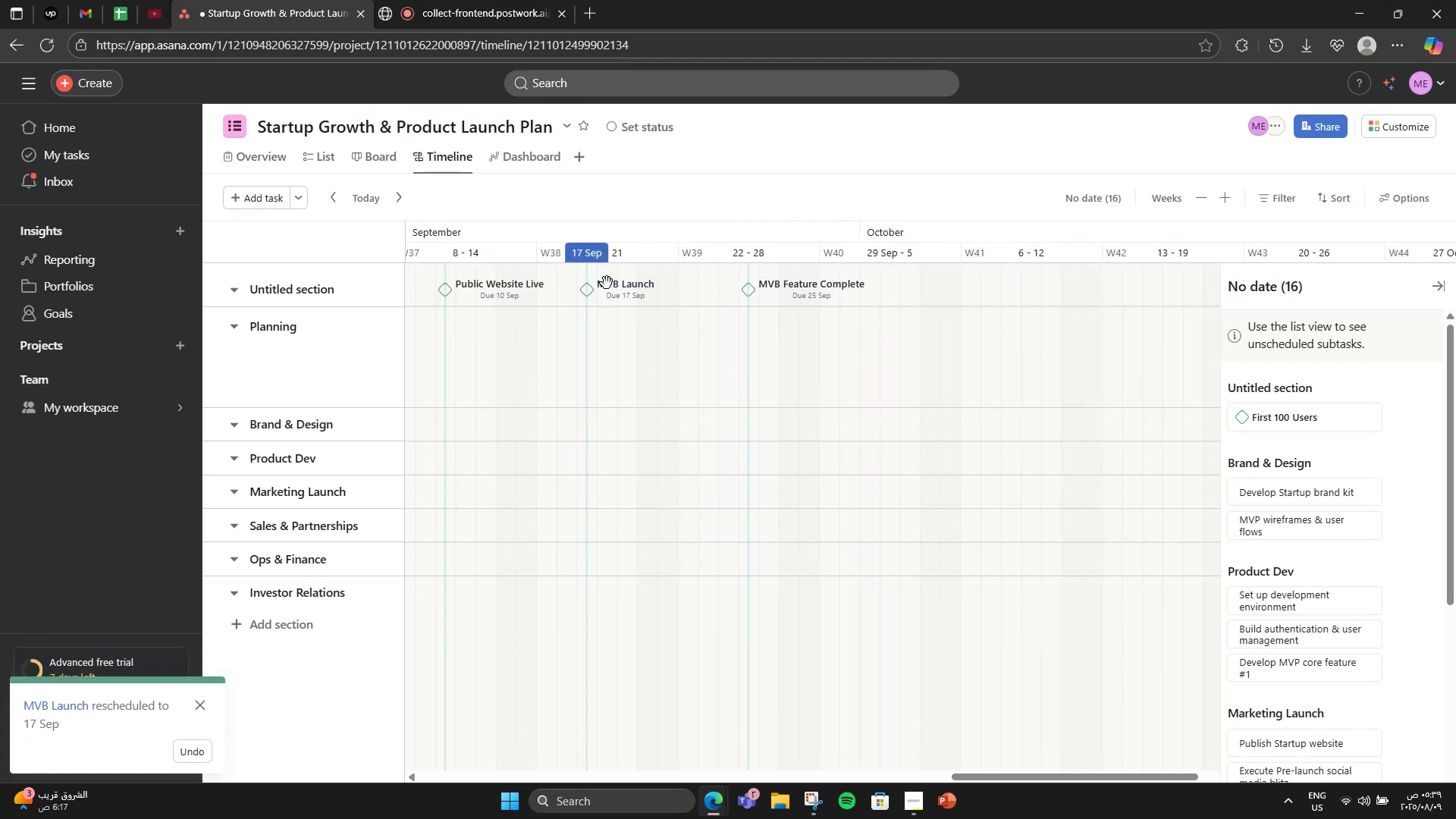 
left_click_drag(start_coordinate=[604, 284], to_coordinate=[1178, 275])
 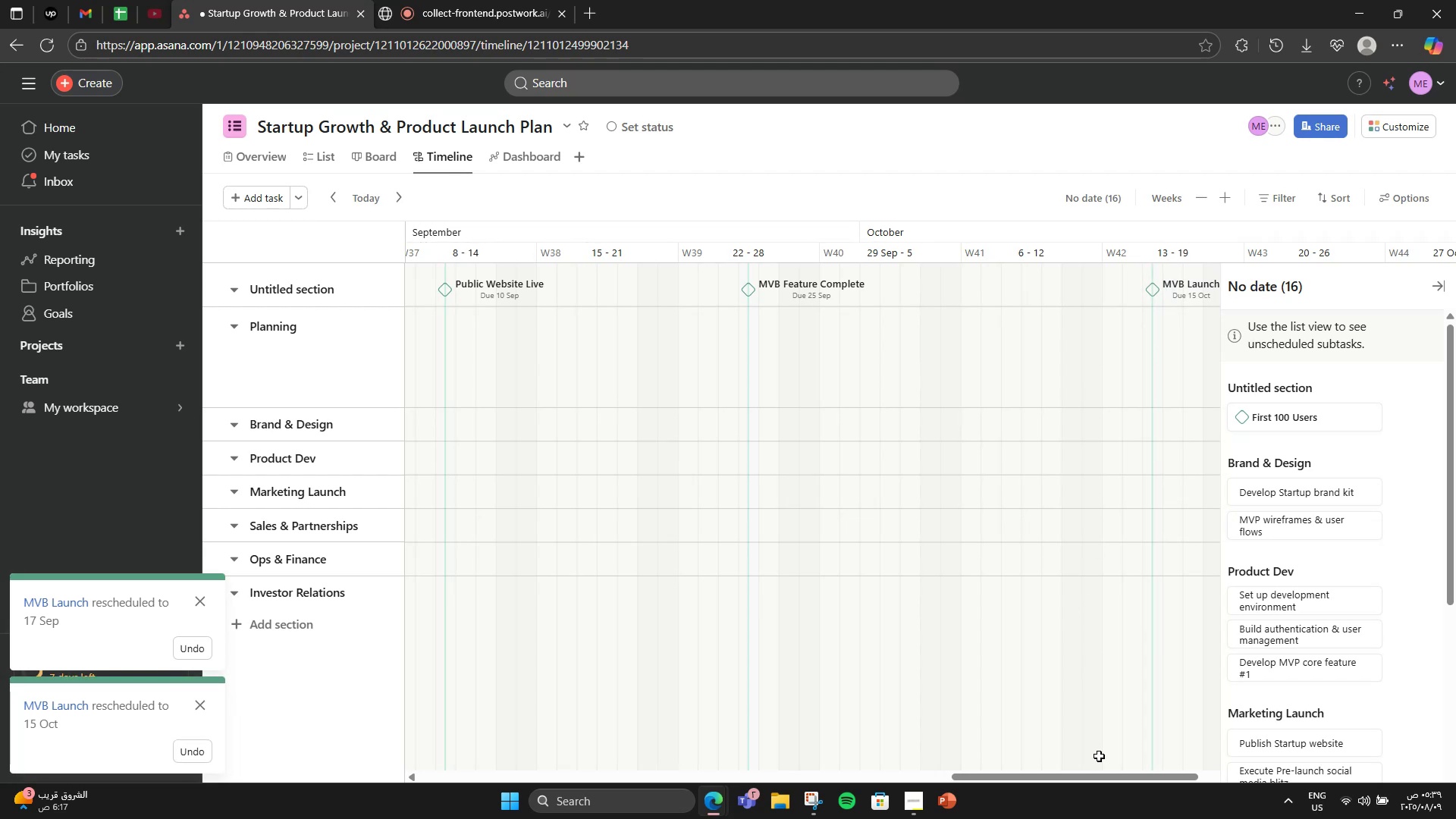 
left_click_drag(start_coordinate=[1100, 779], to_coordinate=[1203, 772])
 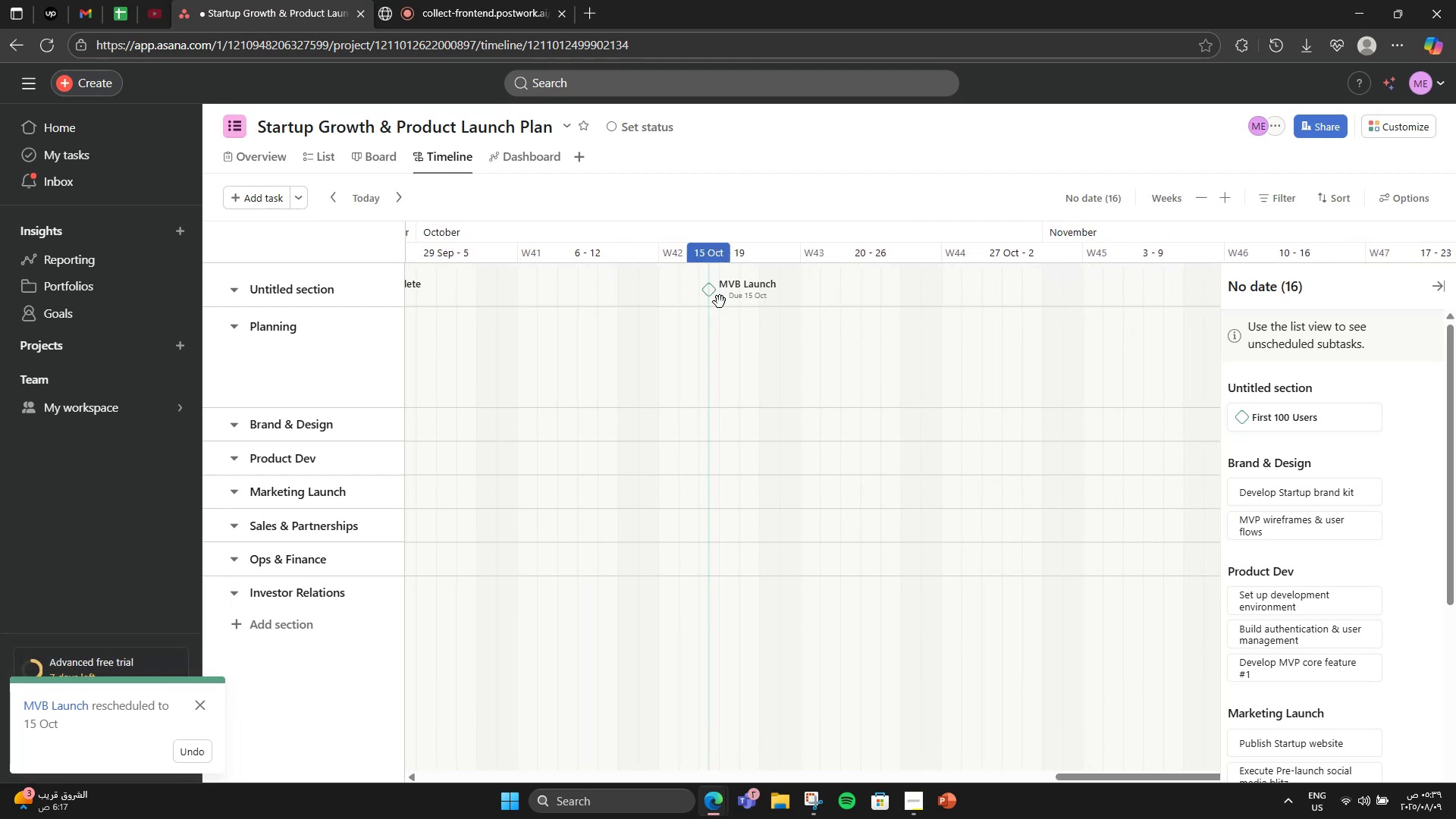 
left_click_drag(start_coordinate=[708, 293], to_coordinate=[695, 284])
 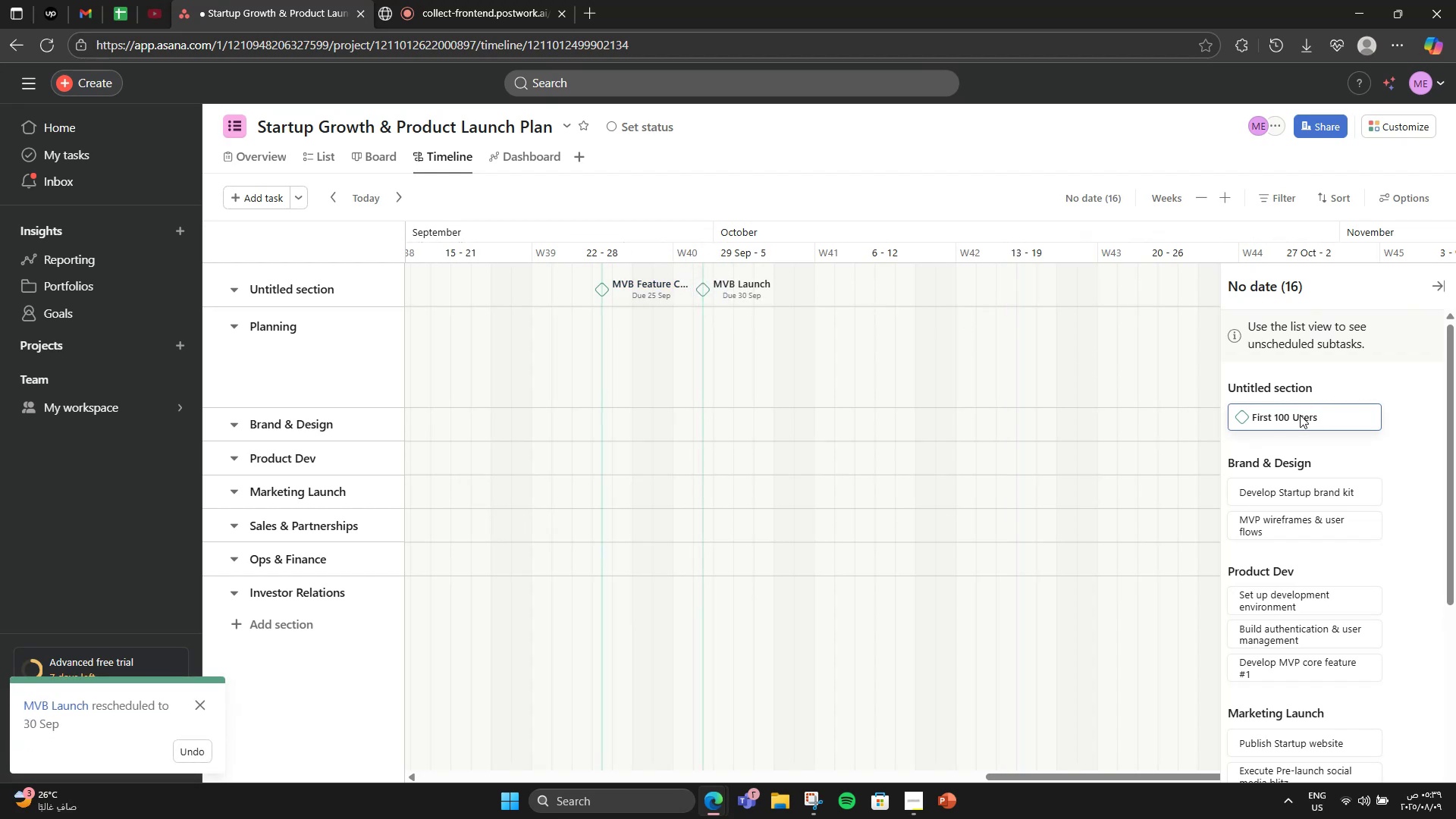 
left_click_drag(start_coordinate=[1300, 415], to_coordinate=[1199, 280])
 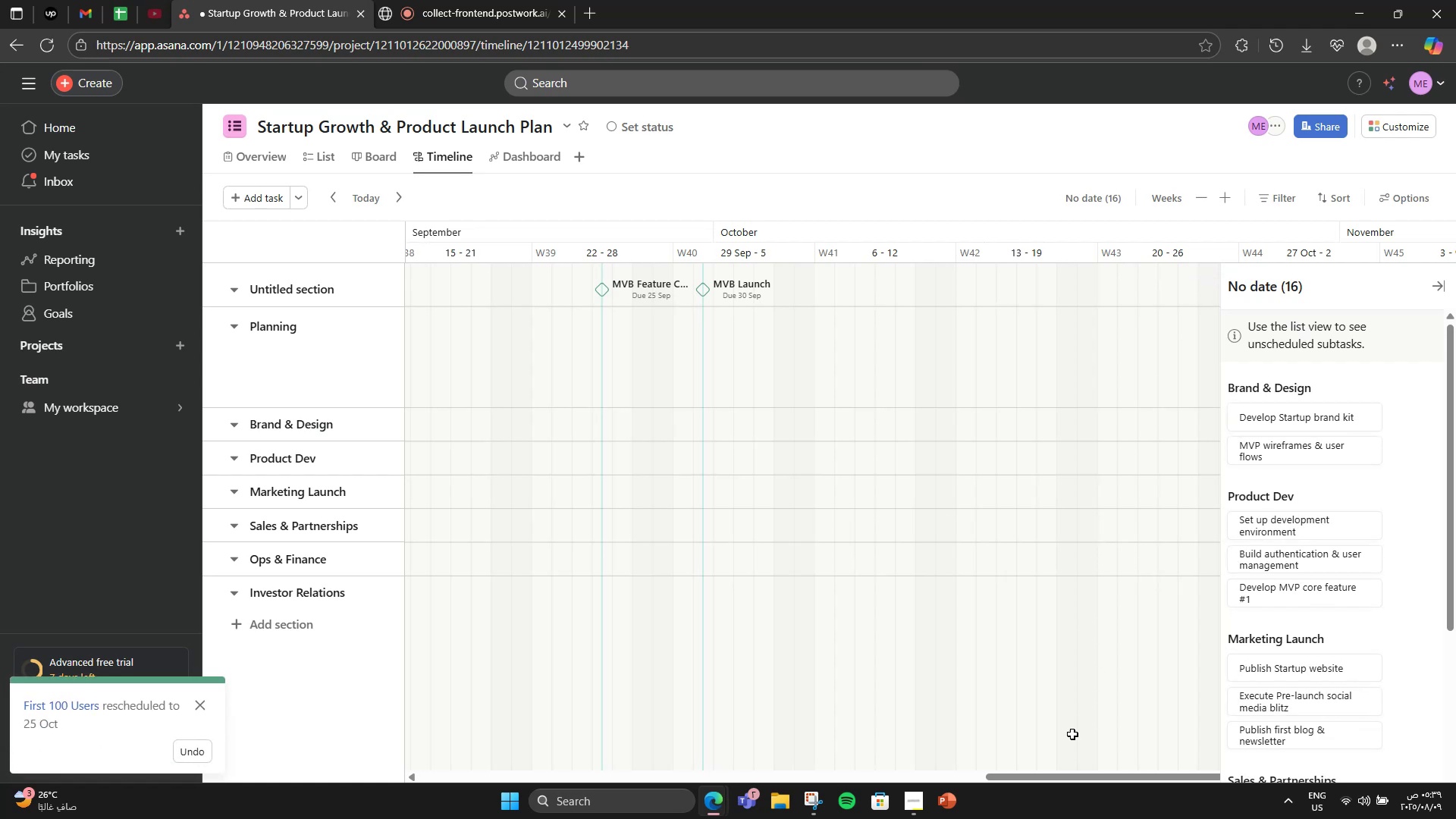 
left_click_drag(start_coordinate=[1024, 771], to_coordinate=[1090, 739])
 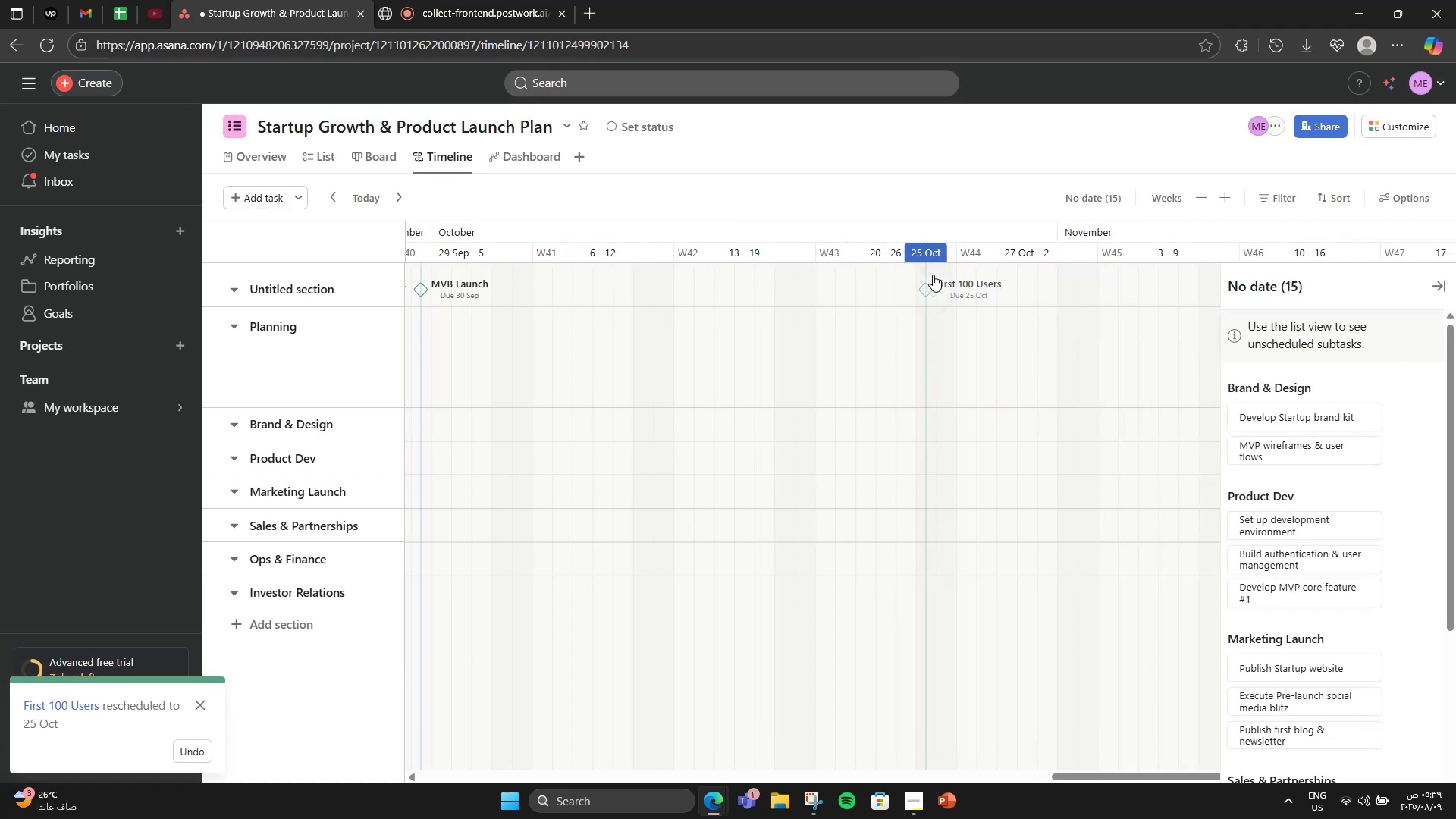 
left_click_drag(start_coordinate=[932, 284], to_coordinate=[1049, 282])
 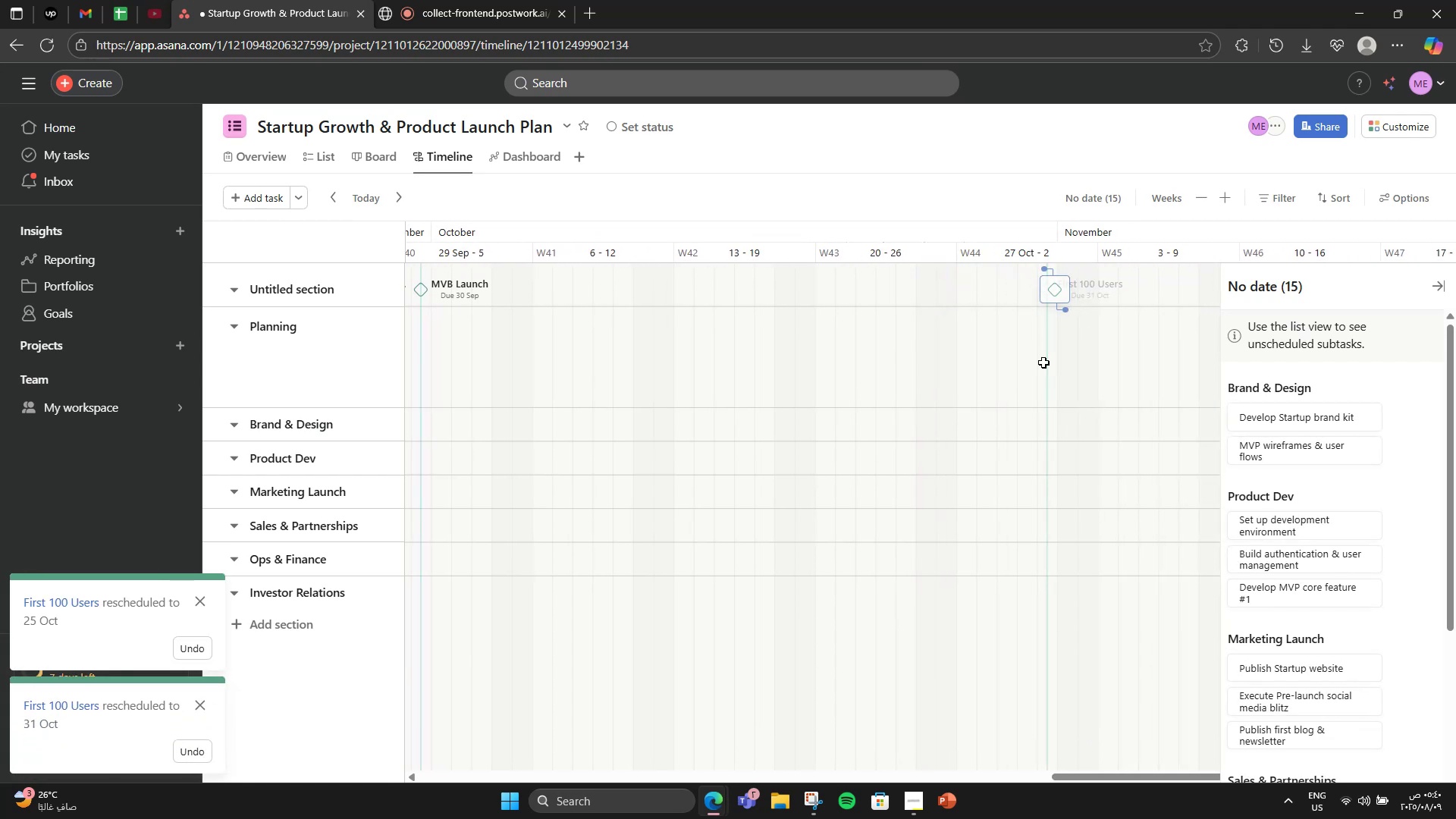 
left_click_drag(start_coordinate=[1099, 775], to_coordinate=[824, 694])
 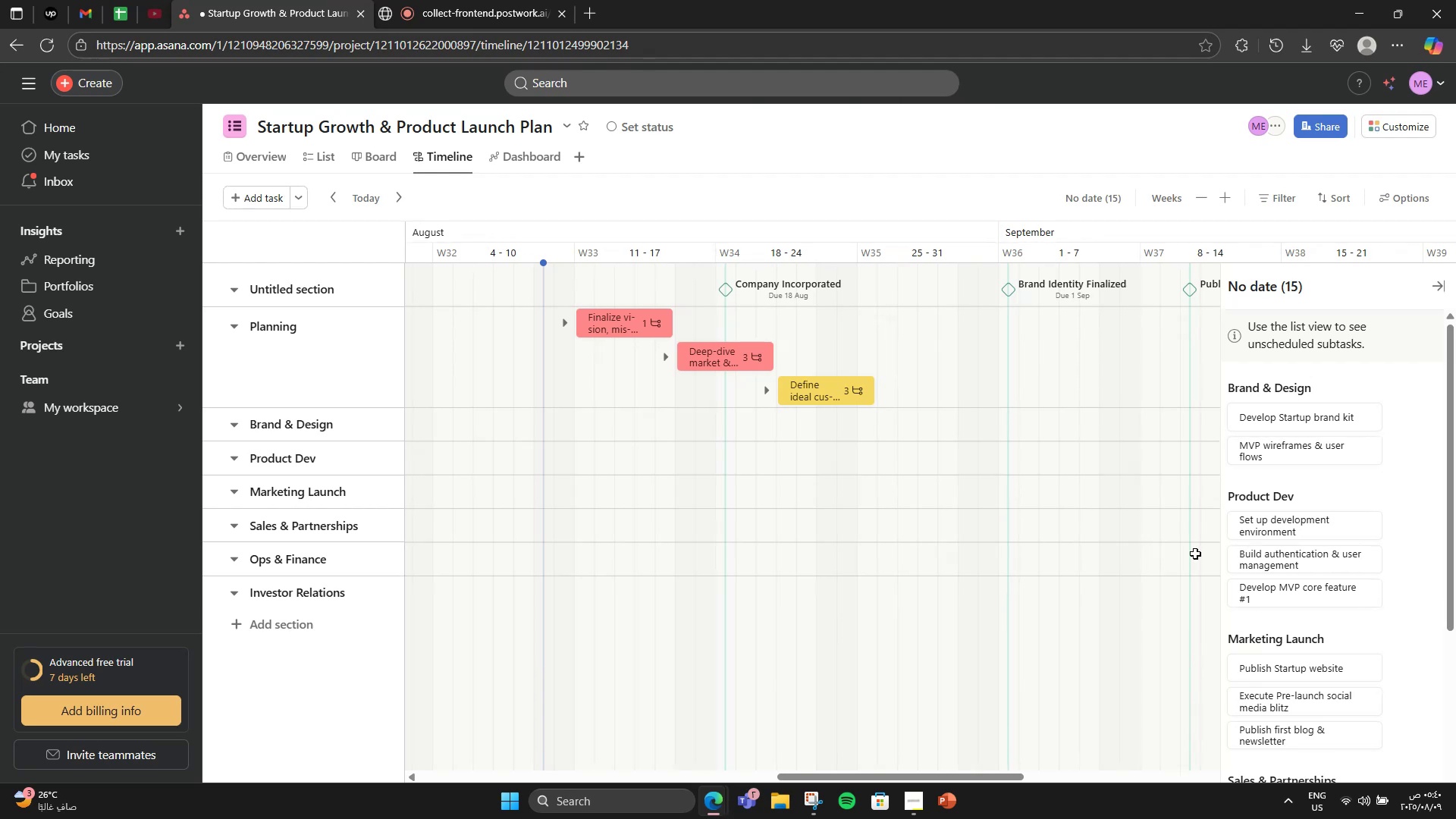 
wait(39.59)
 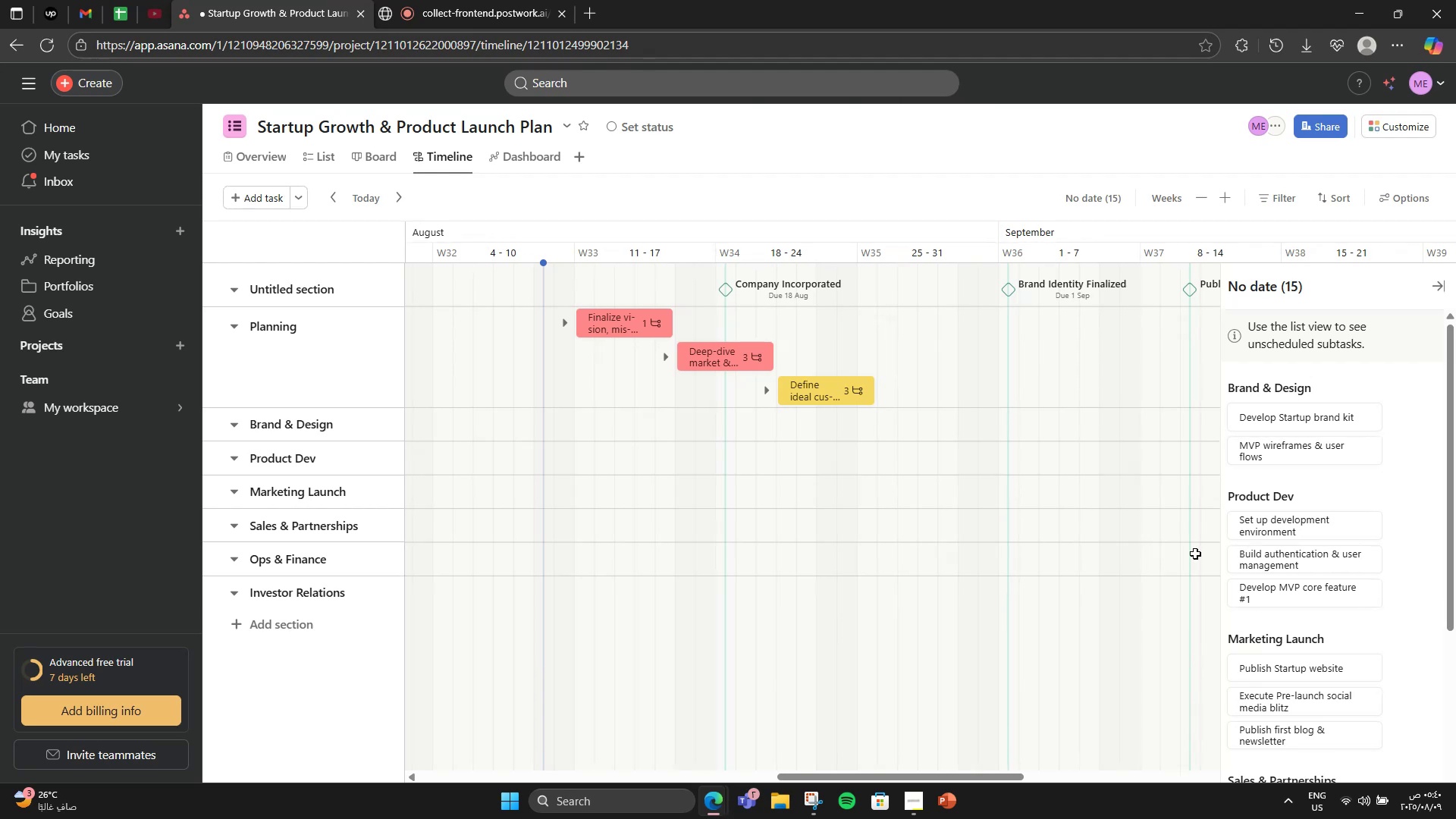 
mouse_move([779, 322])
 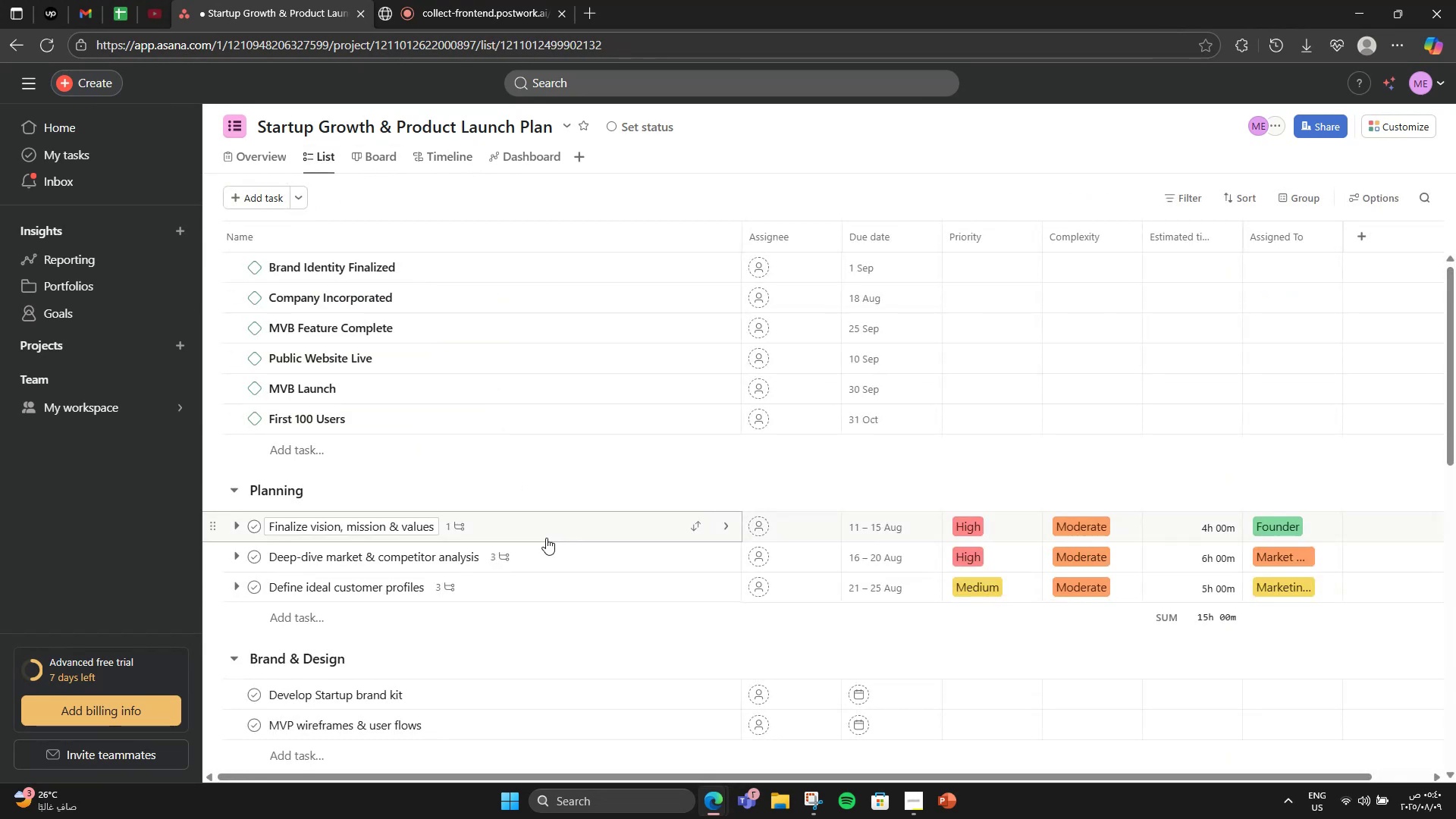 
scroll: coordinate [547, 538], scroll_direction: down, amount: 4.0
 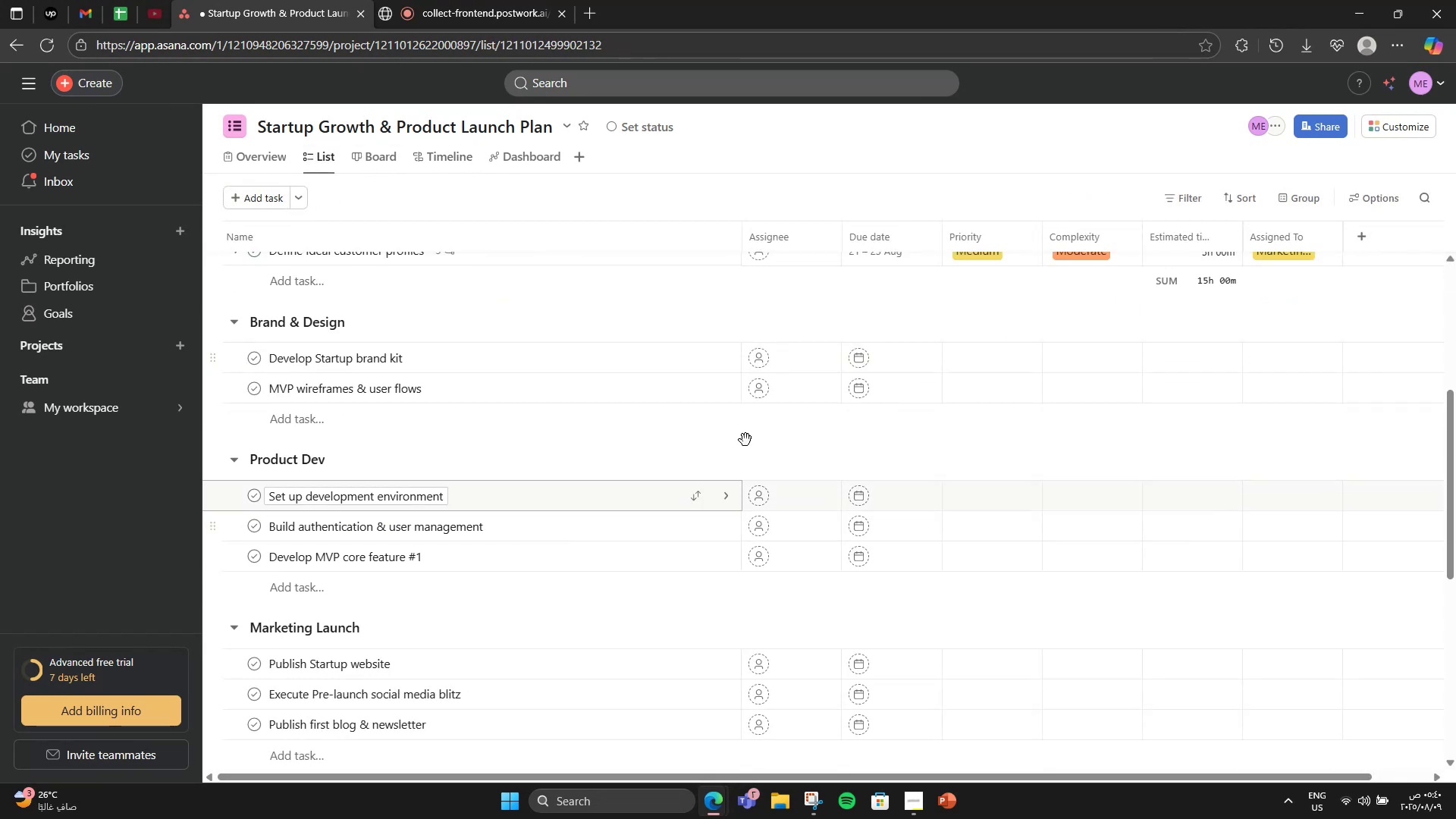 
scroll: coordinate [906, 327], scroll_direction: up, amount: 1.0
 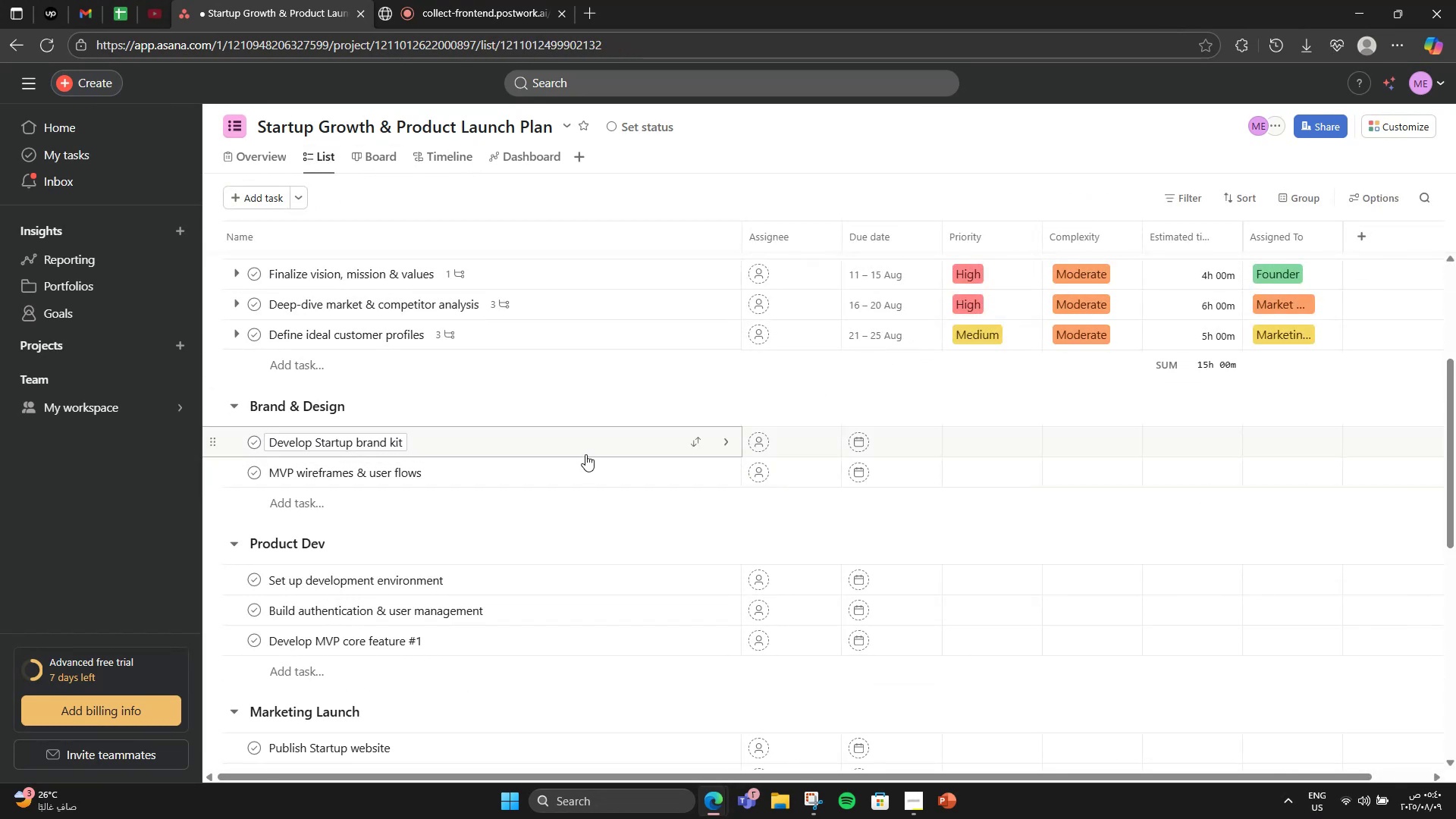 
left_click([585, 454])
 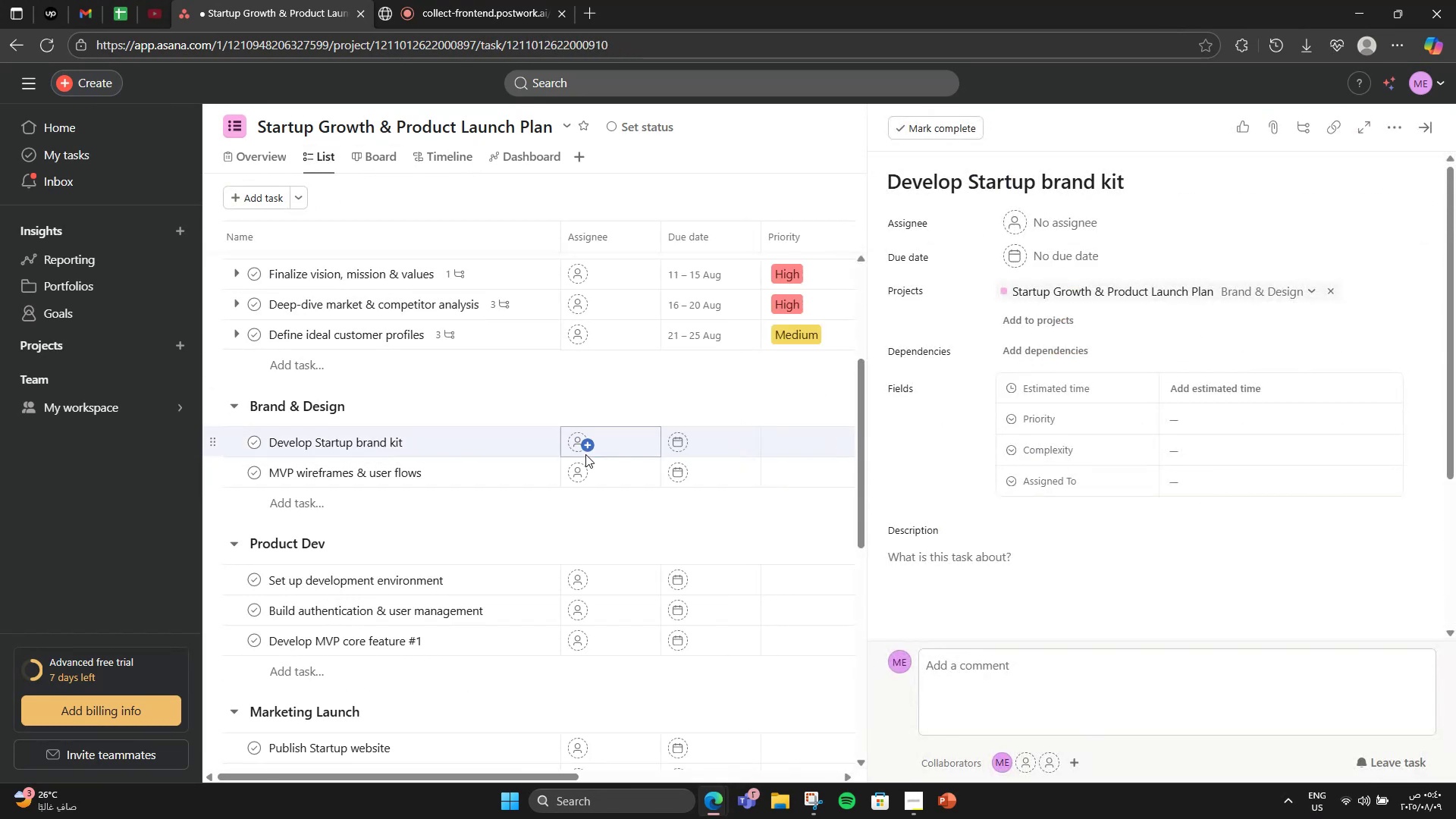 
scroll: coordinate [1344, 579], scroll_direction: down, amount: 1.0
 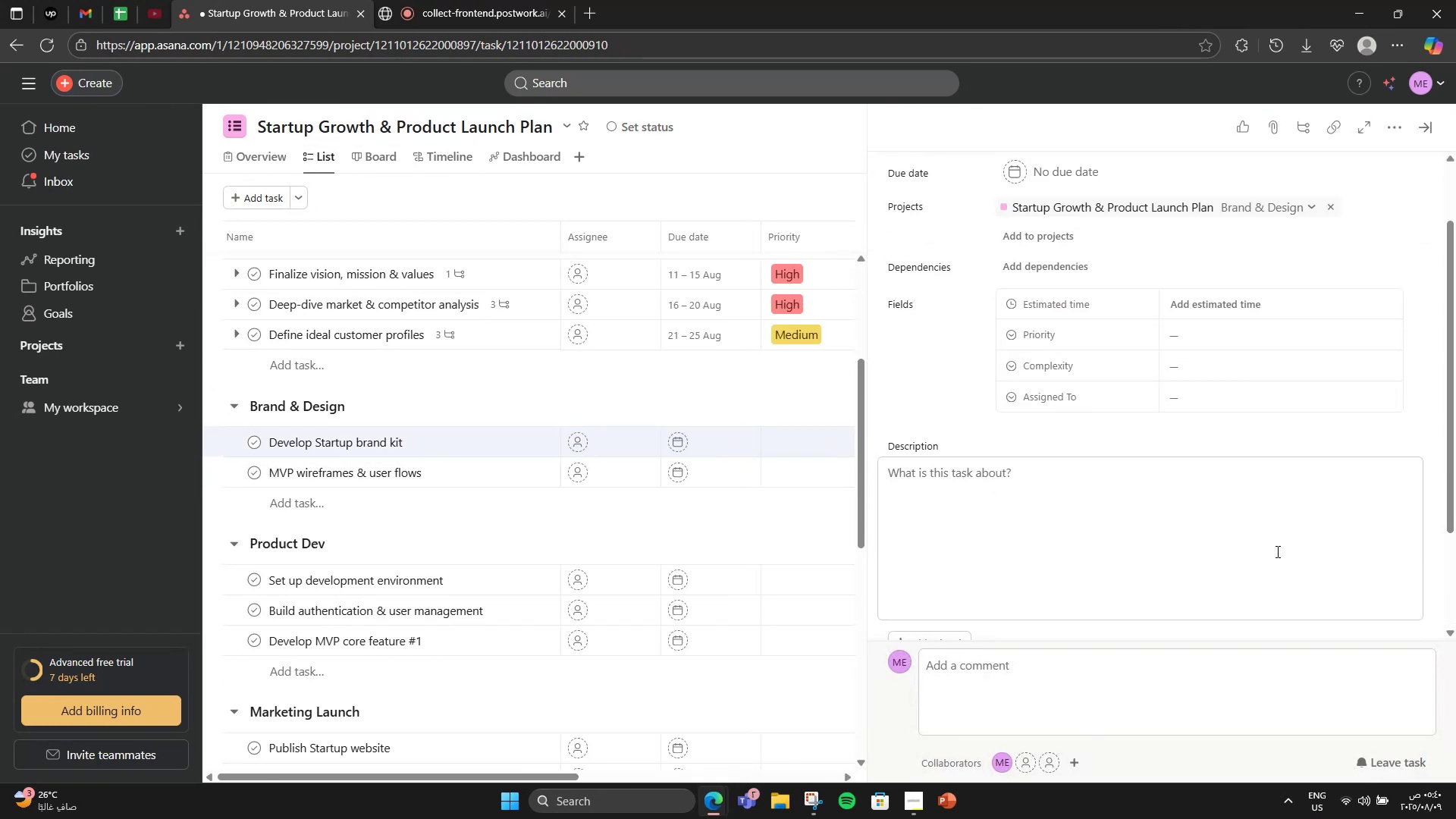 
left_click([1273, 550])
 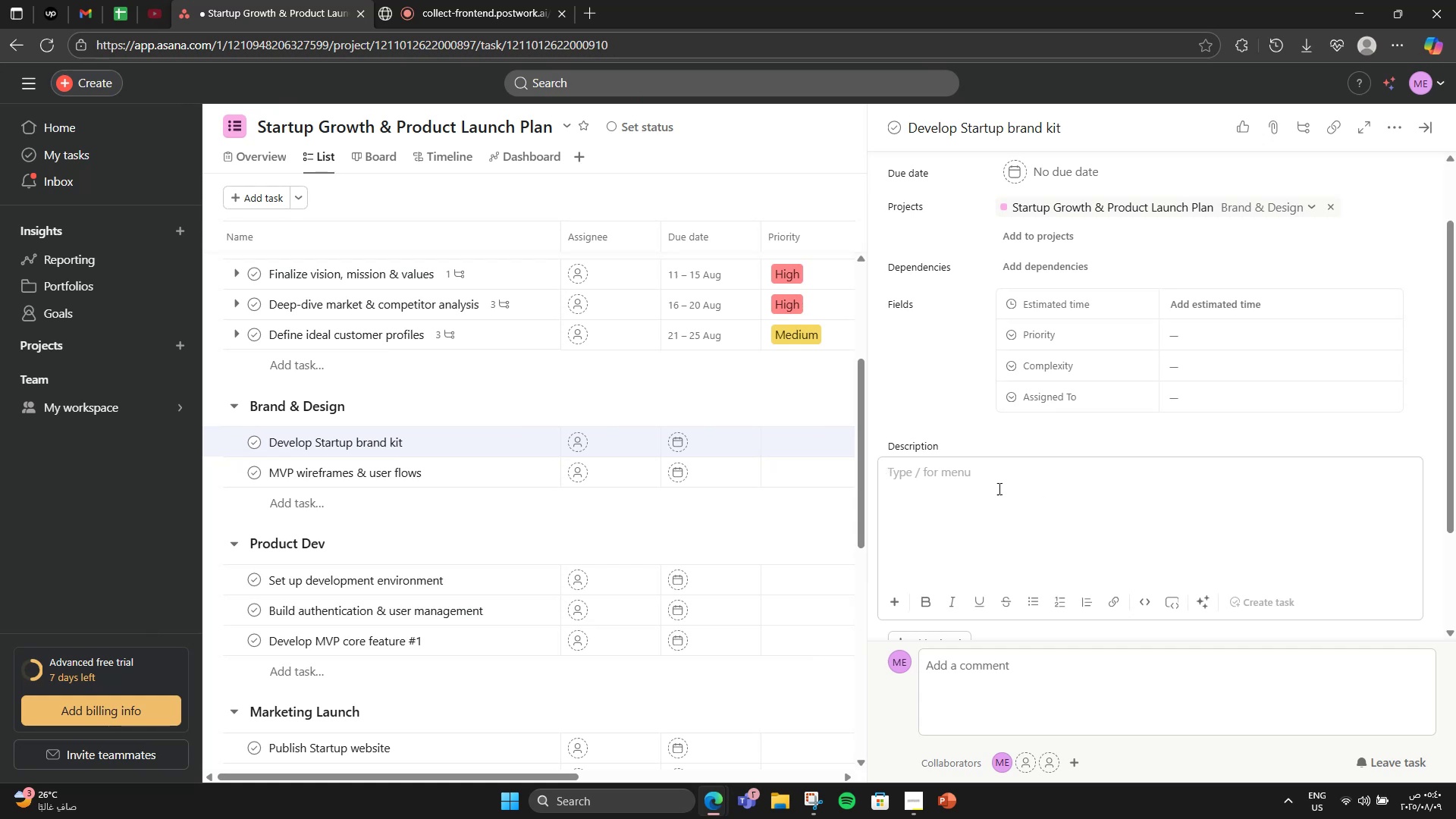 
wait(5.47)
 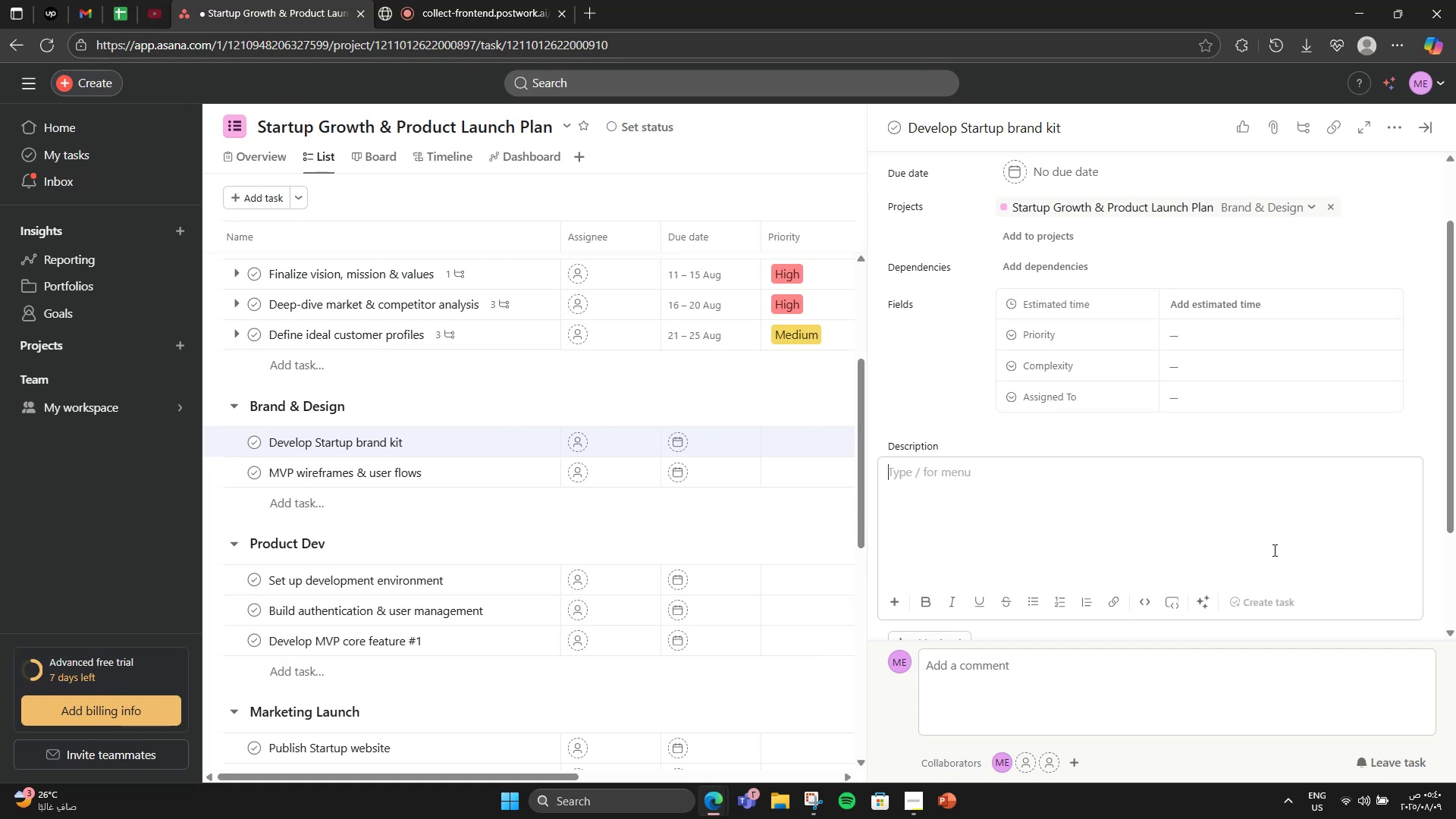 
scroll: coordinate [1024, 453], scroll_direction: up, amount: 2.0
 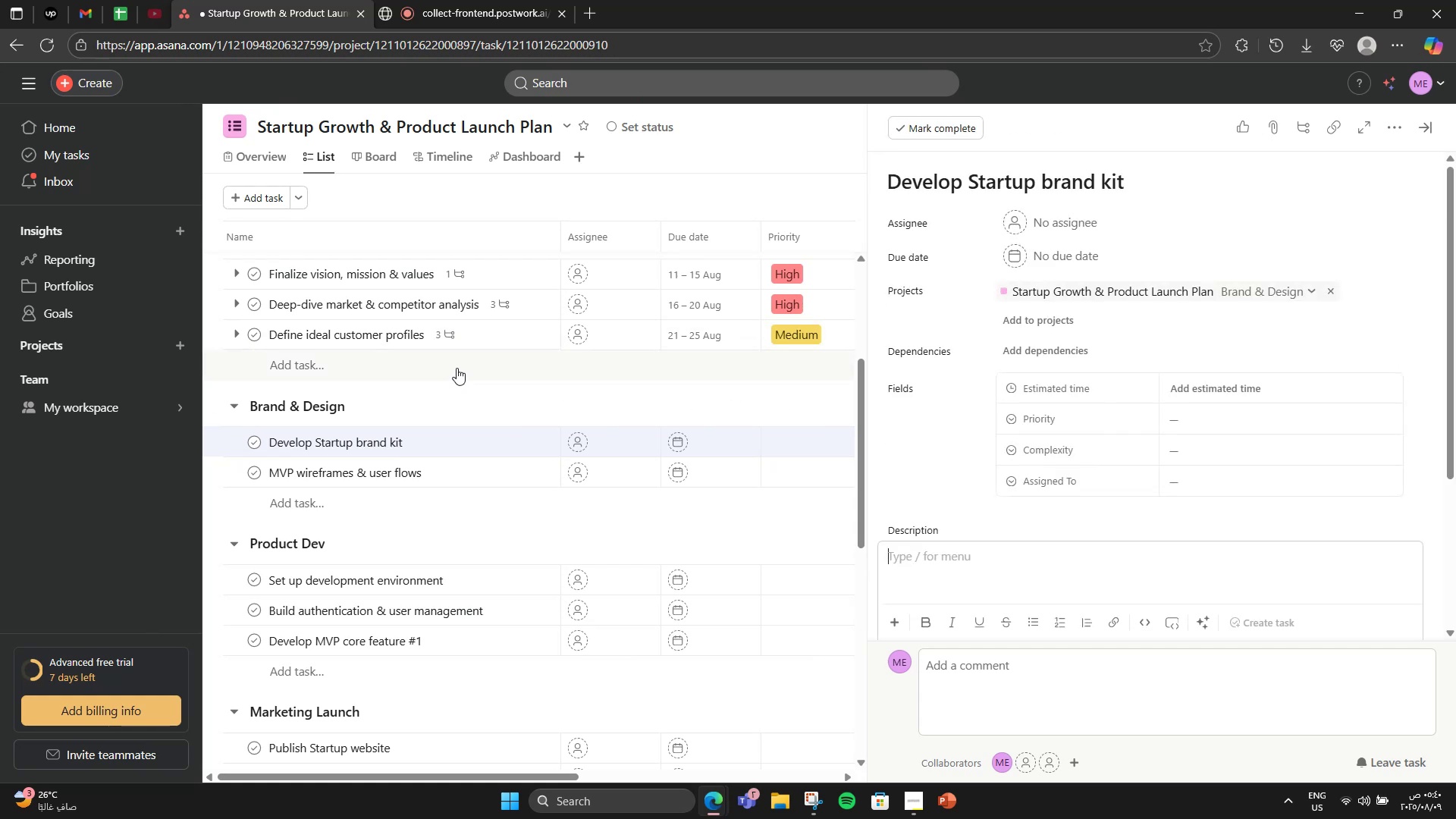 
left_click([491, 342])
 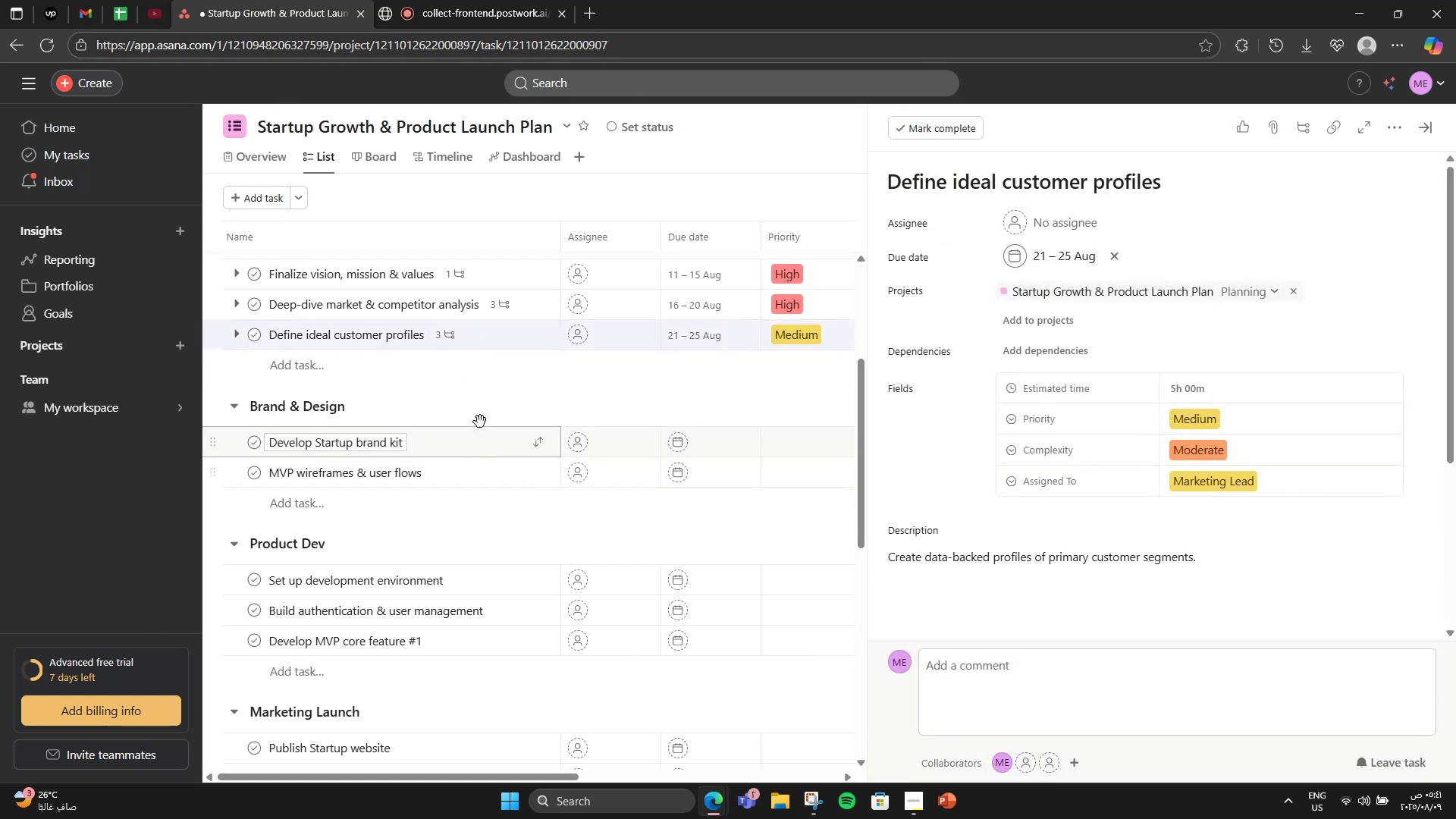 
left_click([464, 438])
 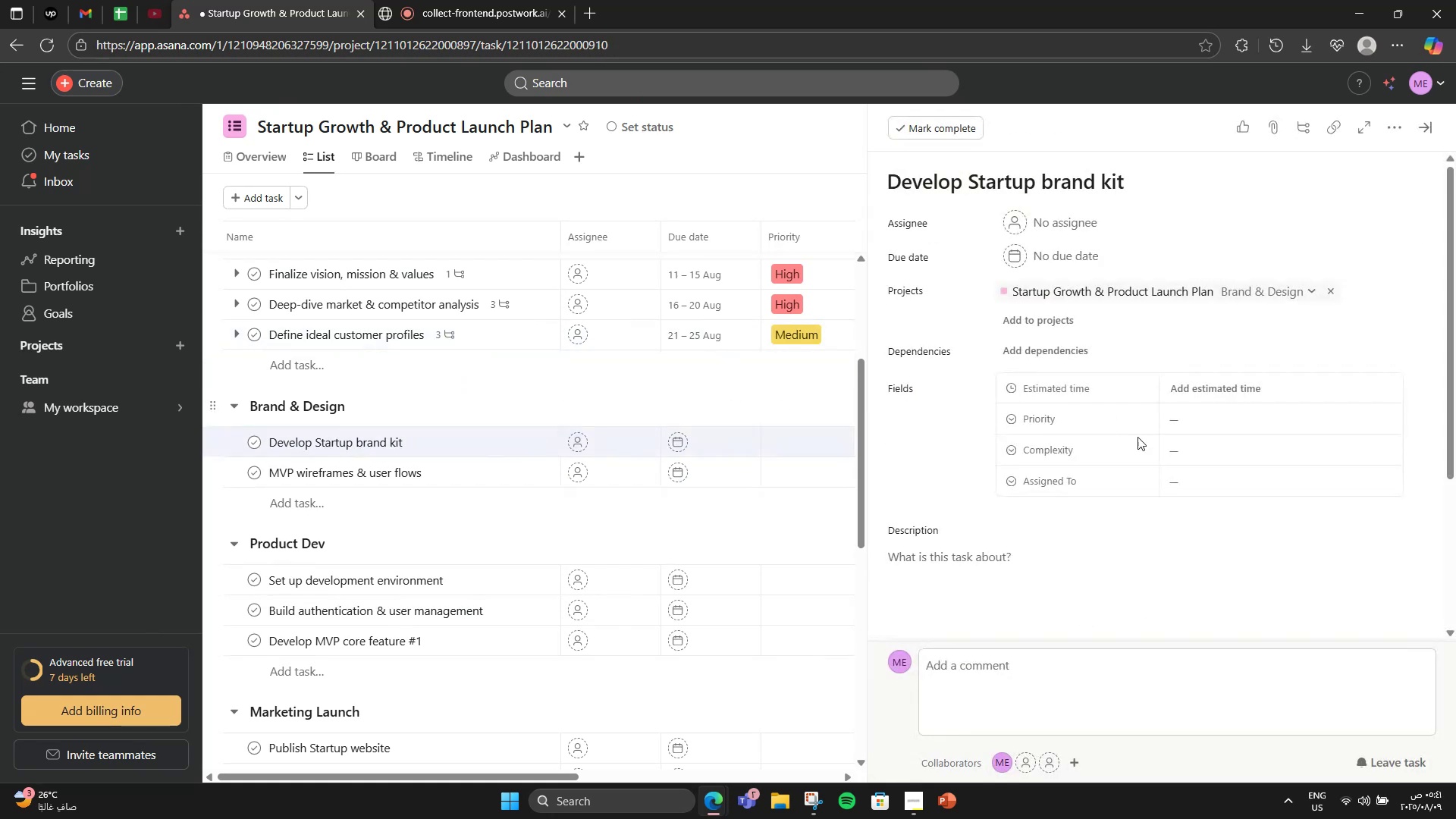 
scroll: coordinate [1014, 487], scroll_direction: down, amount: 1.0
 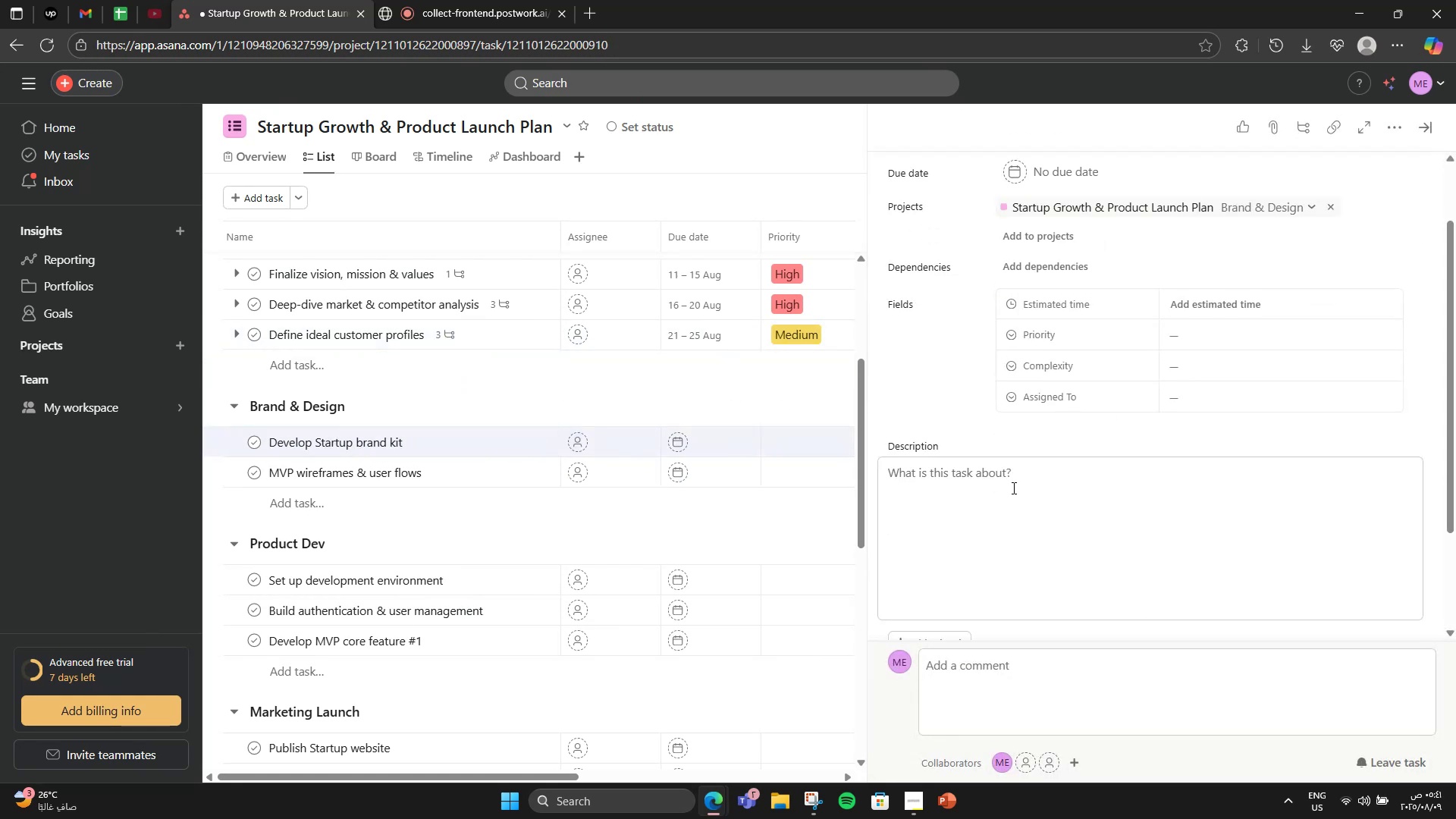 
left_click([1012, 489])
 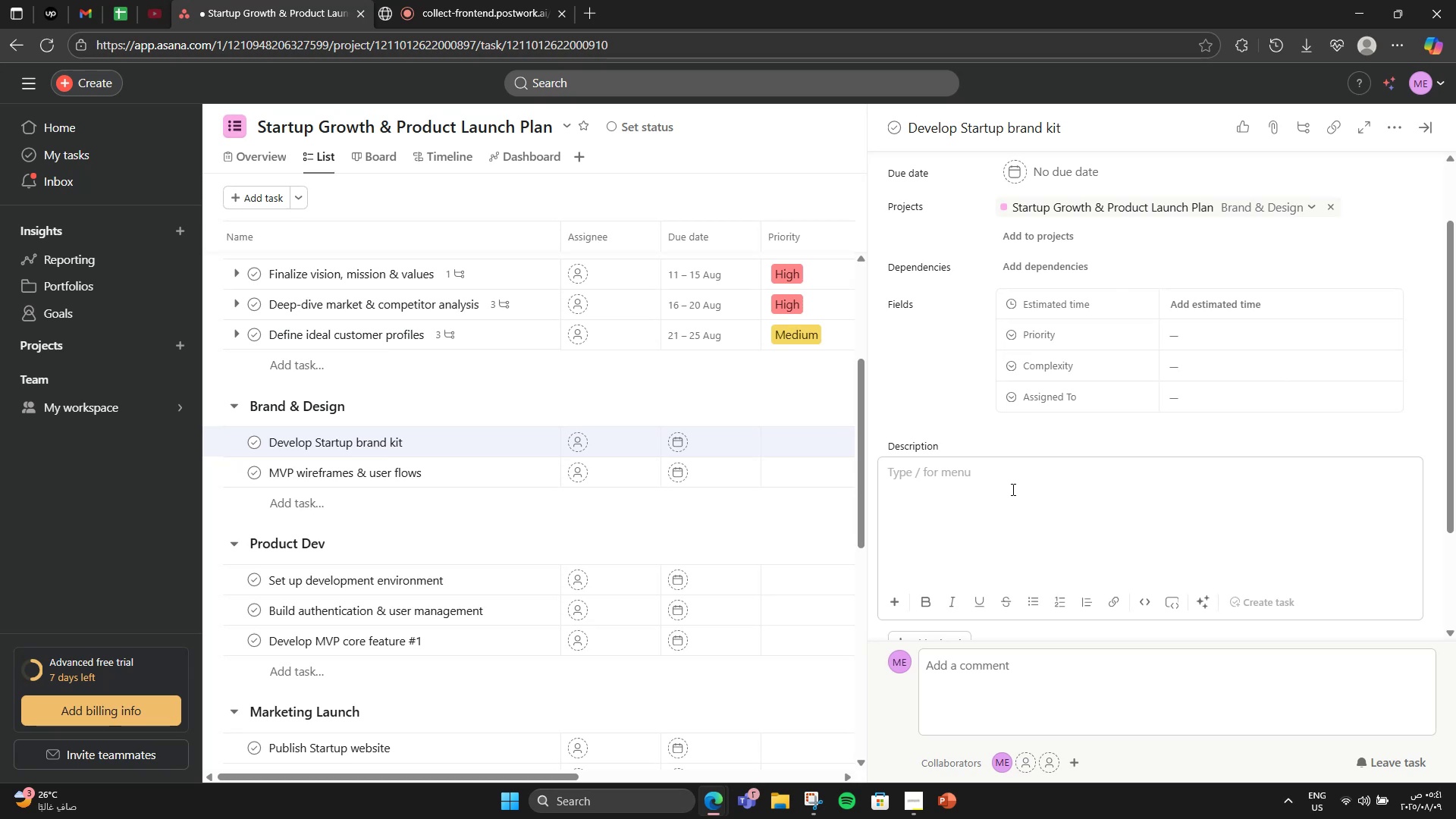 
type(Create logo, brand colours, fonts, and usage guidli)
key(Backspace)
type(nes)
 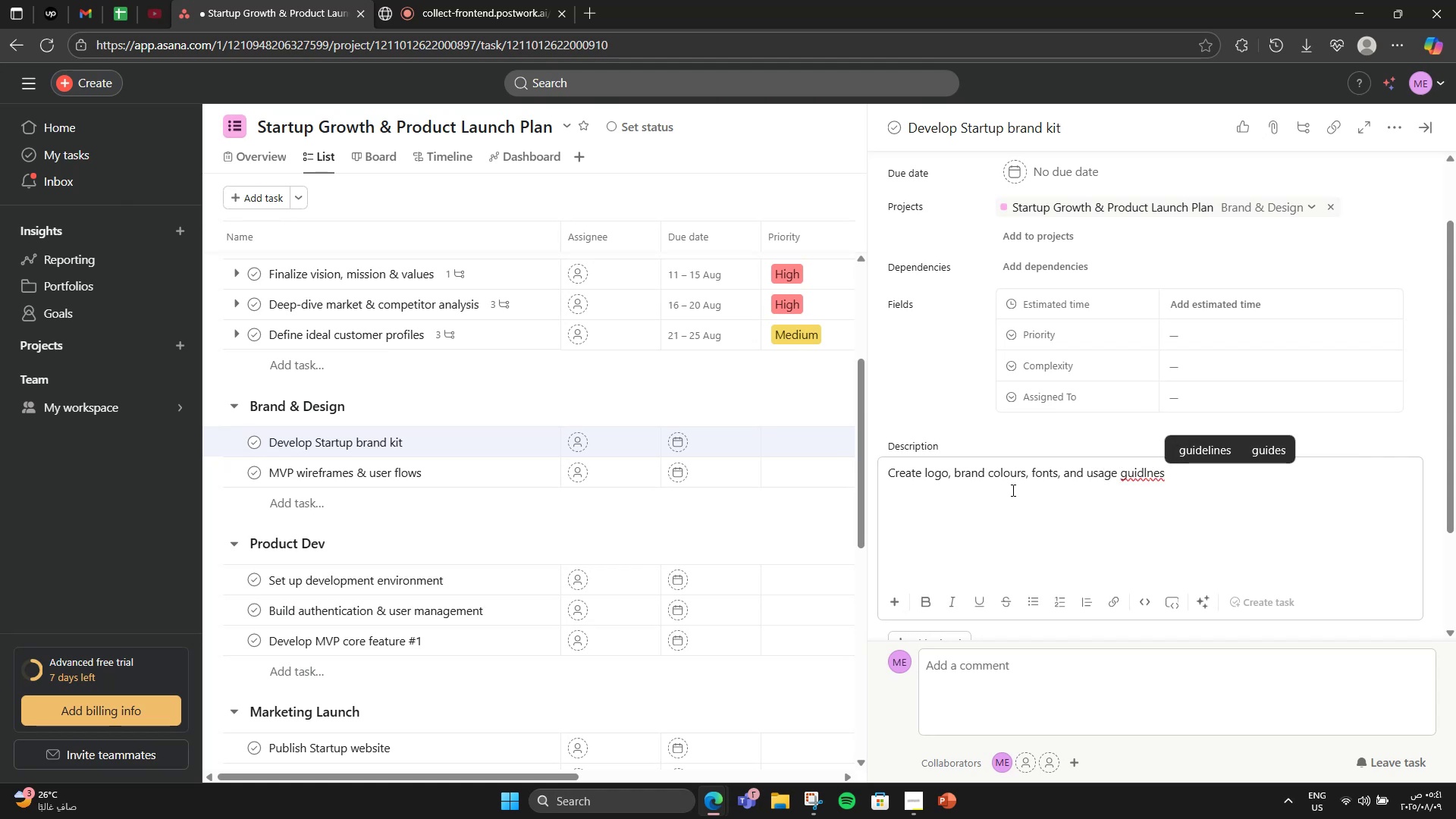 
left_click([1213, 447])
 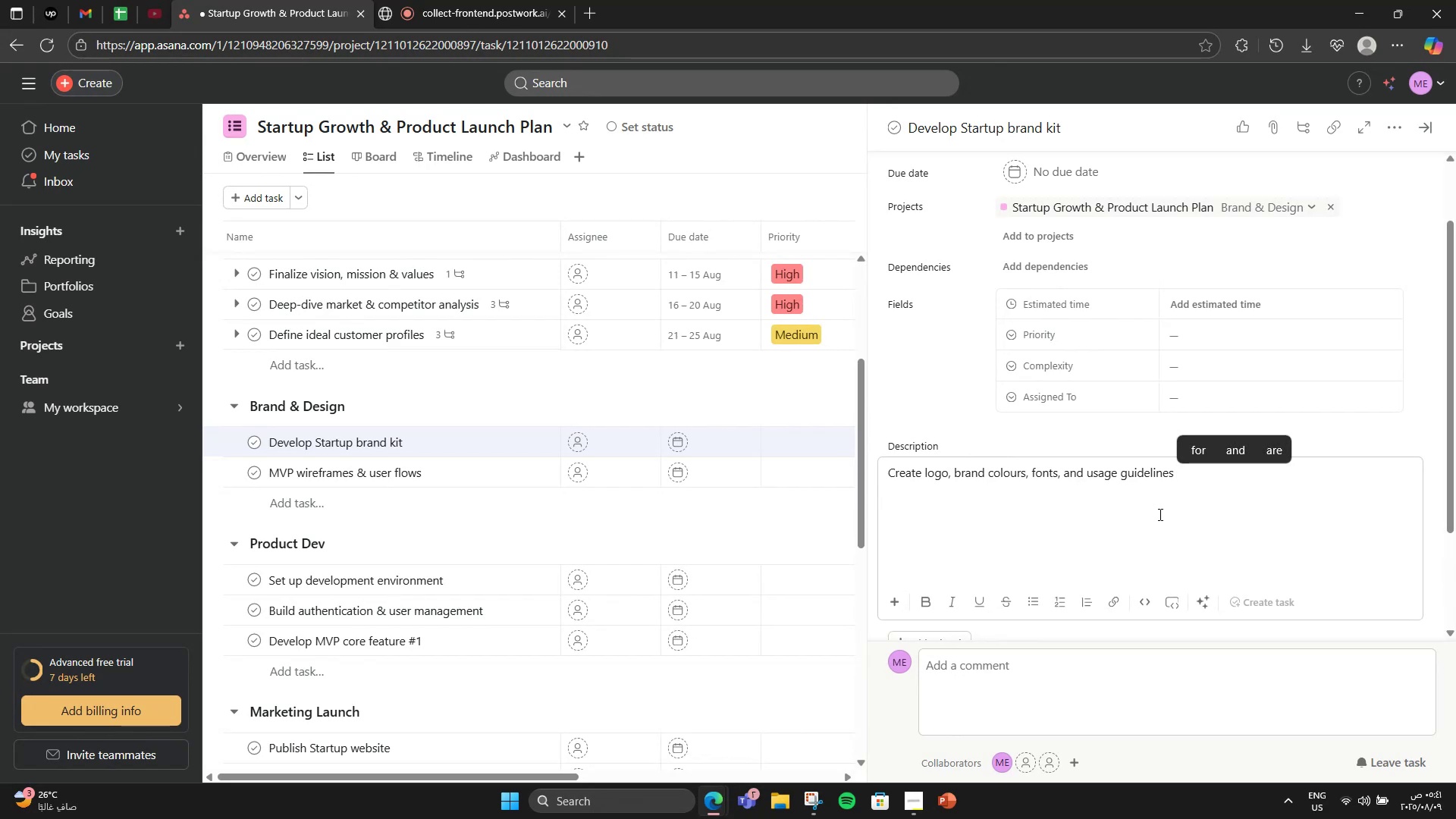 
key(Backspace)
 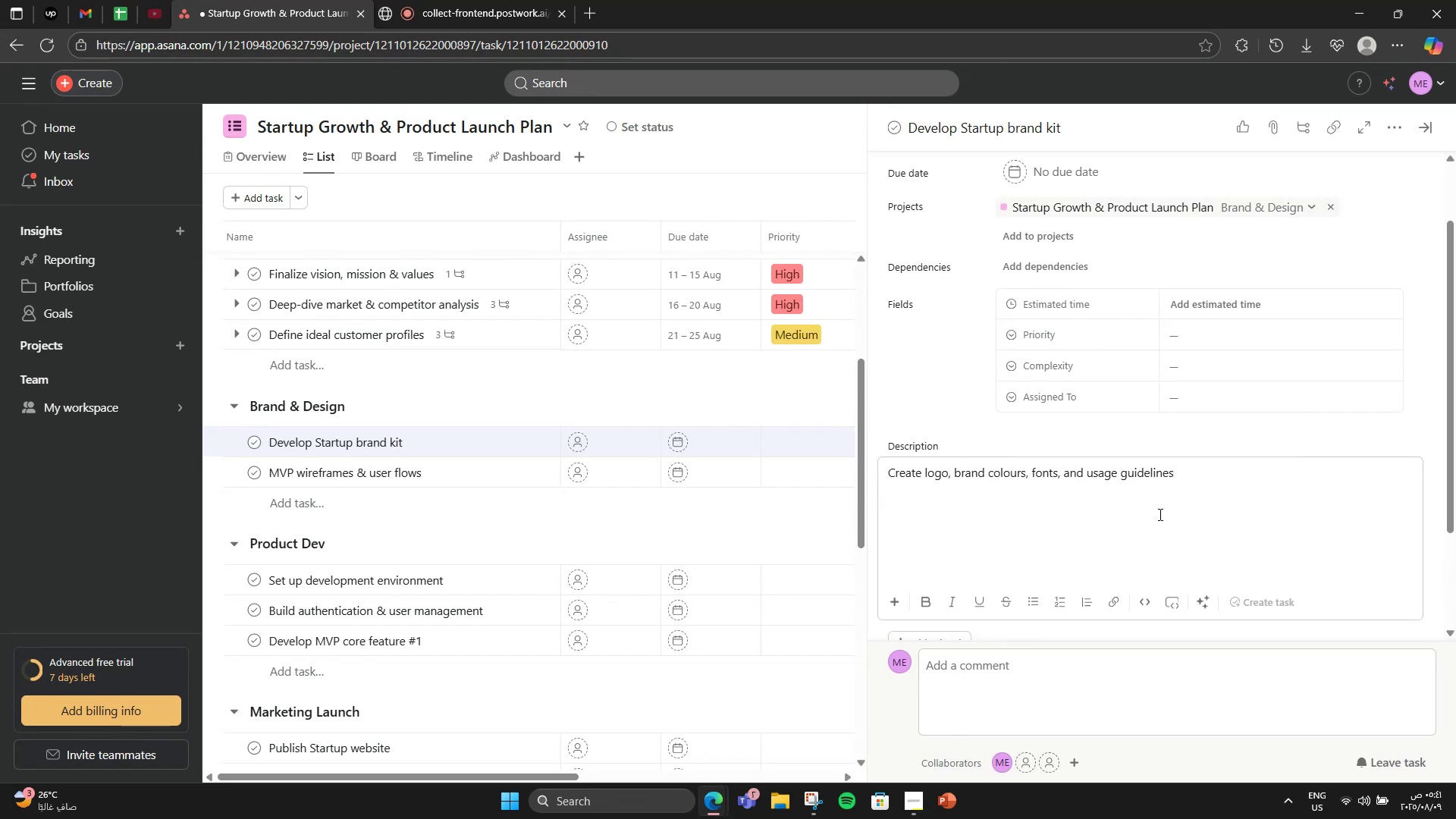 
key(Period)
 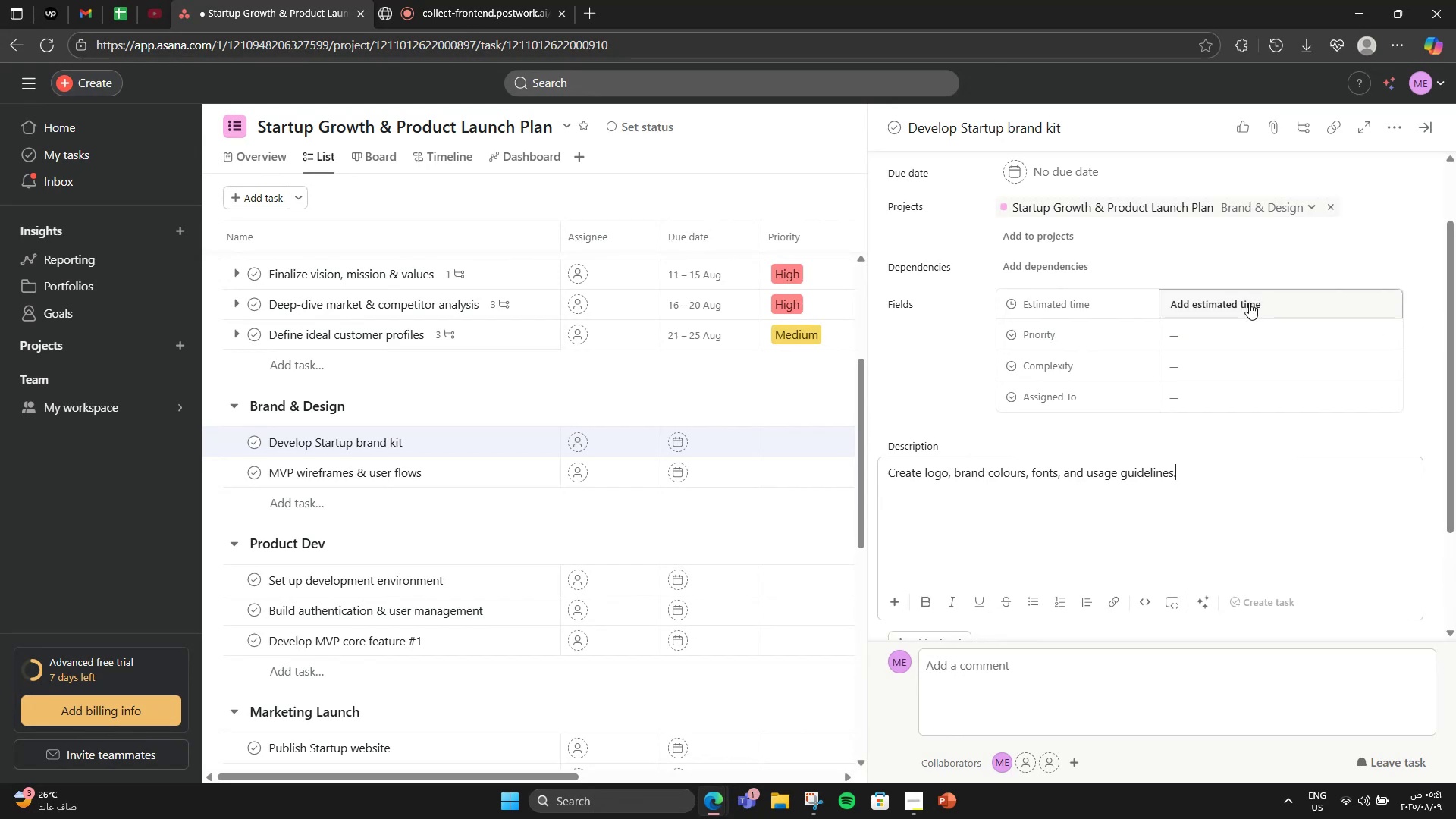 
left_click([1249, 303])
 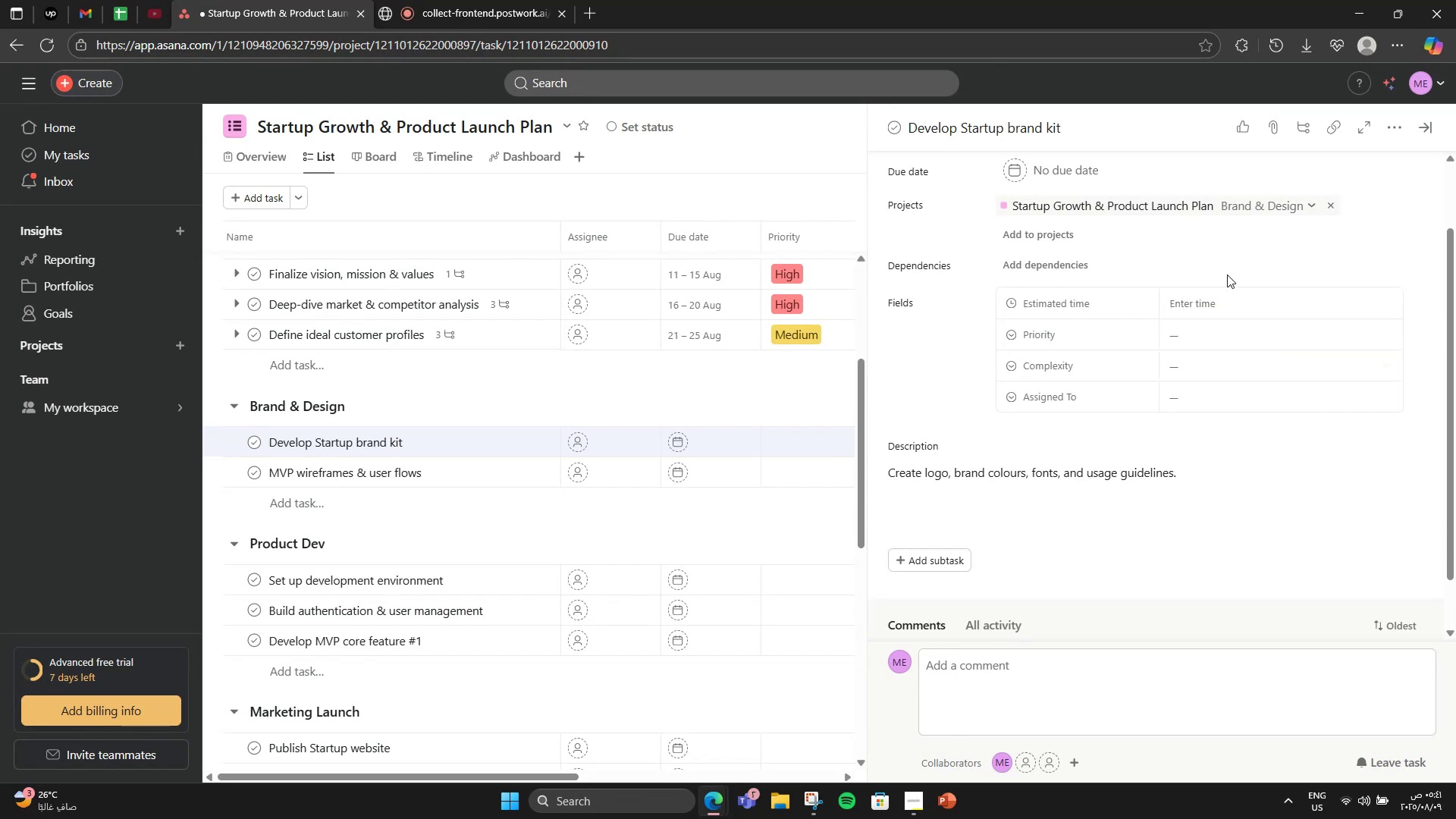 
left_click([1200, 295])
 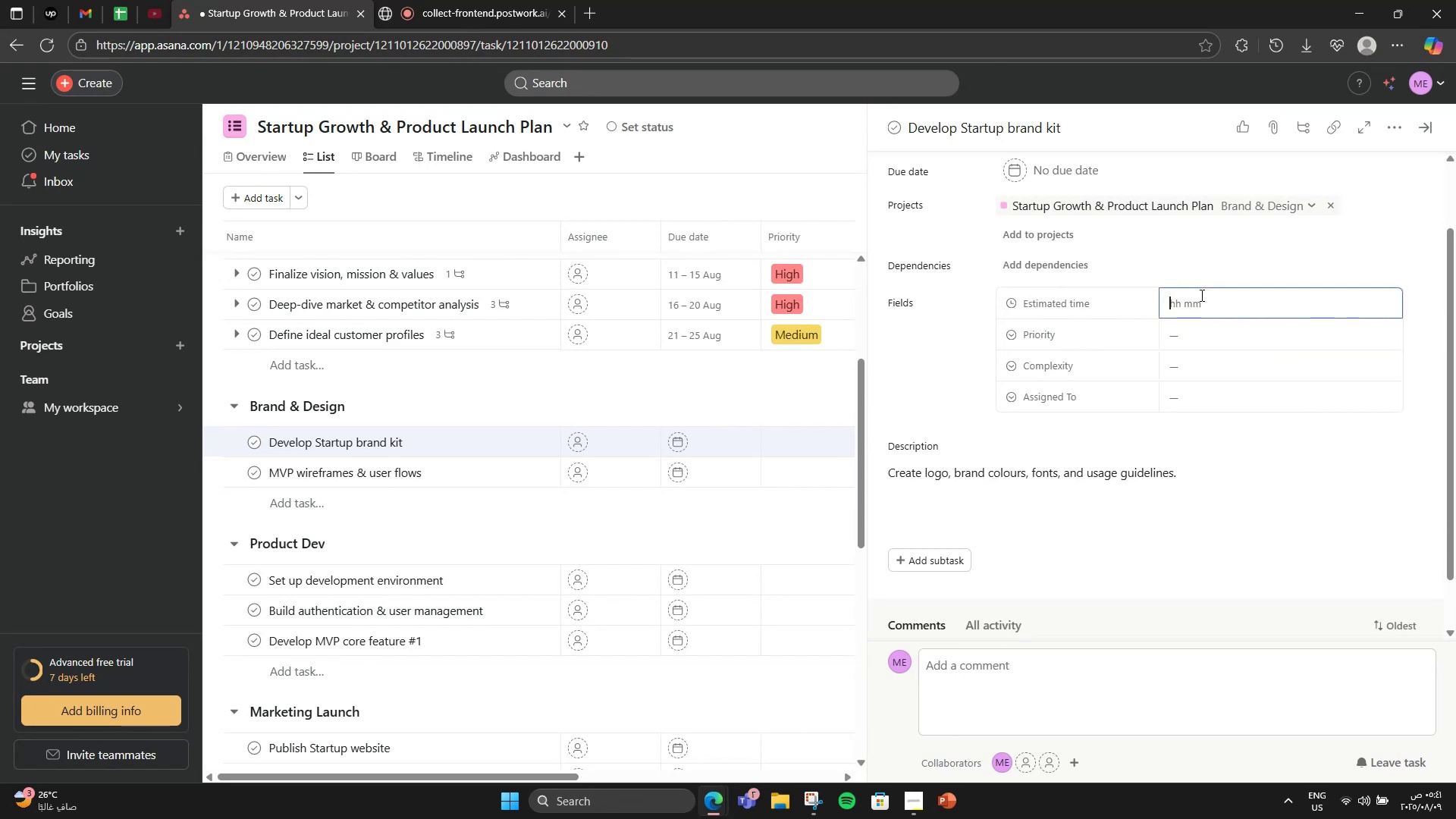 
key(Numpad8)
 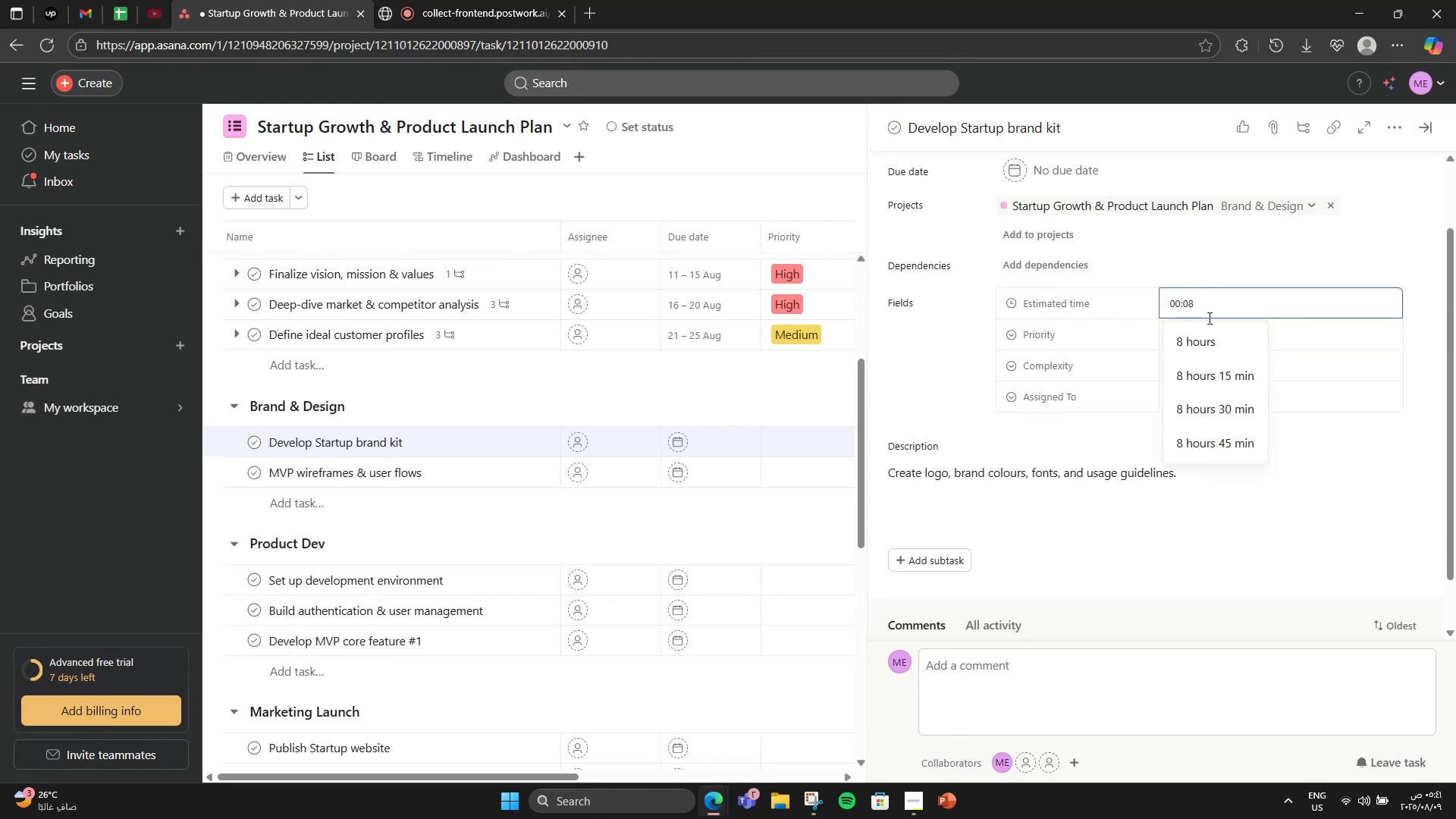 
left_click([1208, 329])
 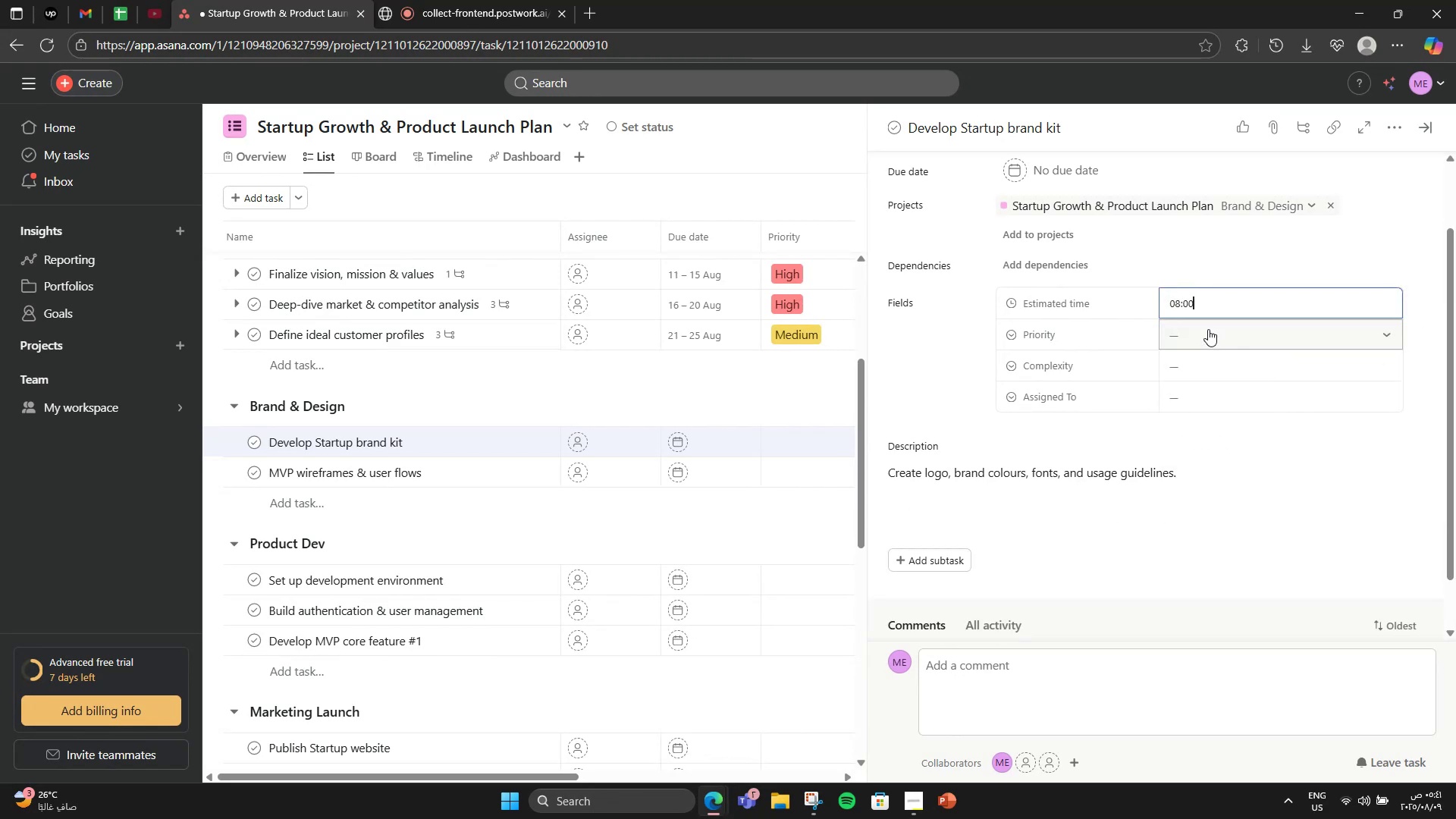 
left_click([1208, 329])
 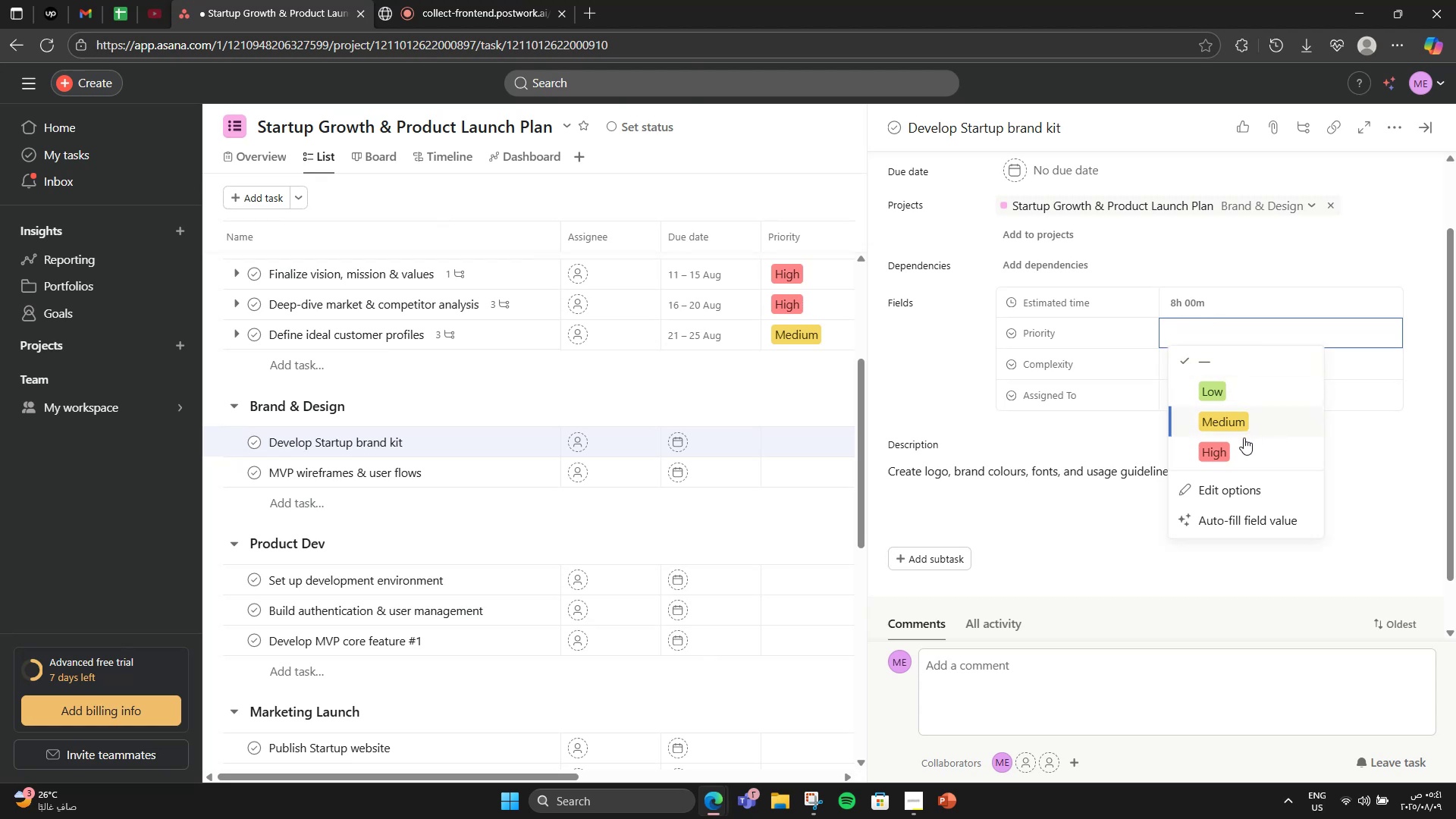 
double_click([1247, 364])
 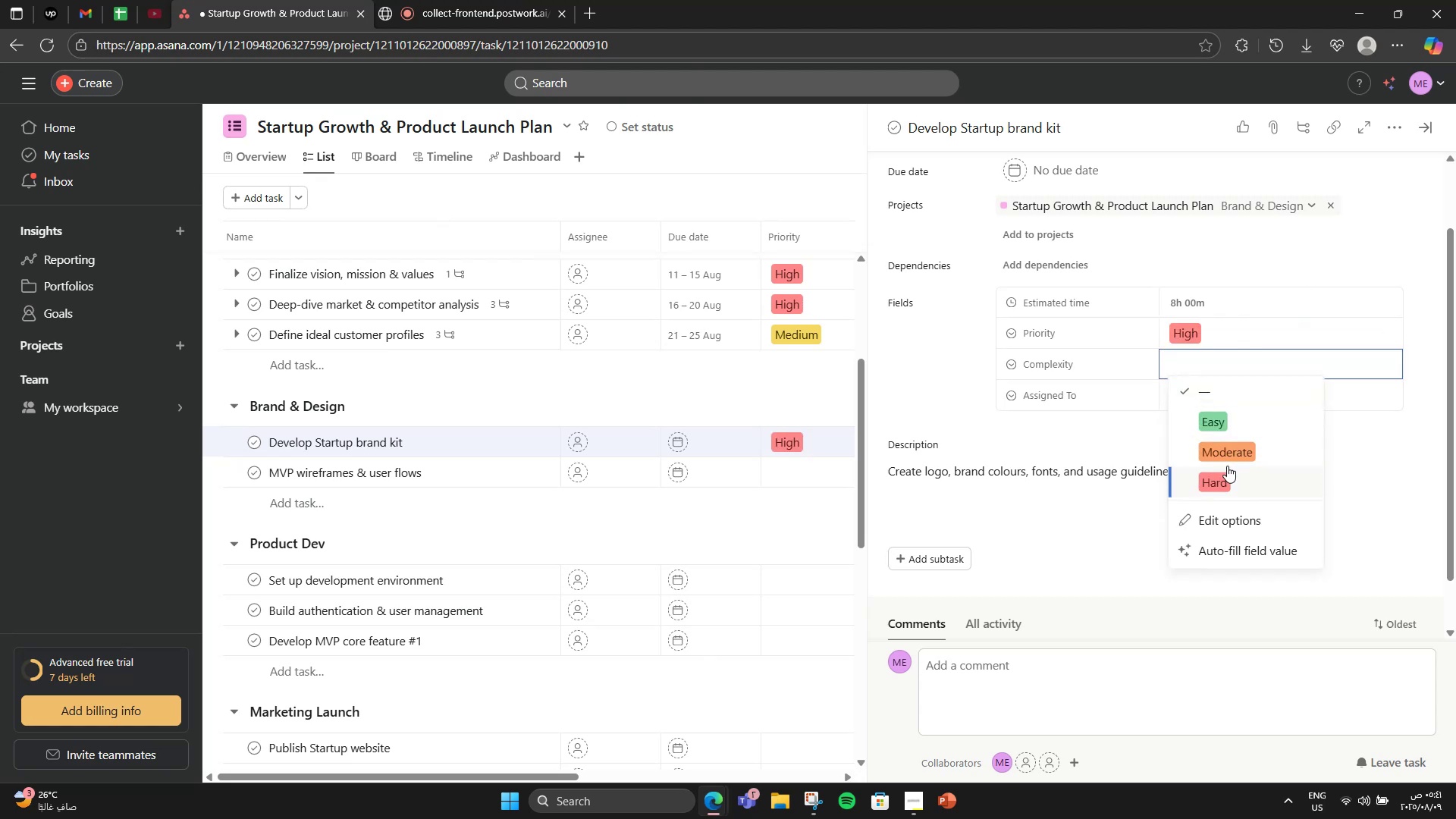 
left_click([1222, 460])
 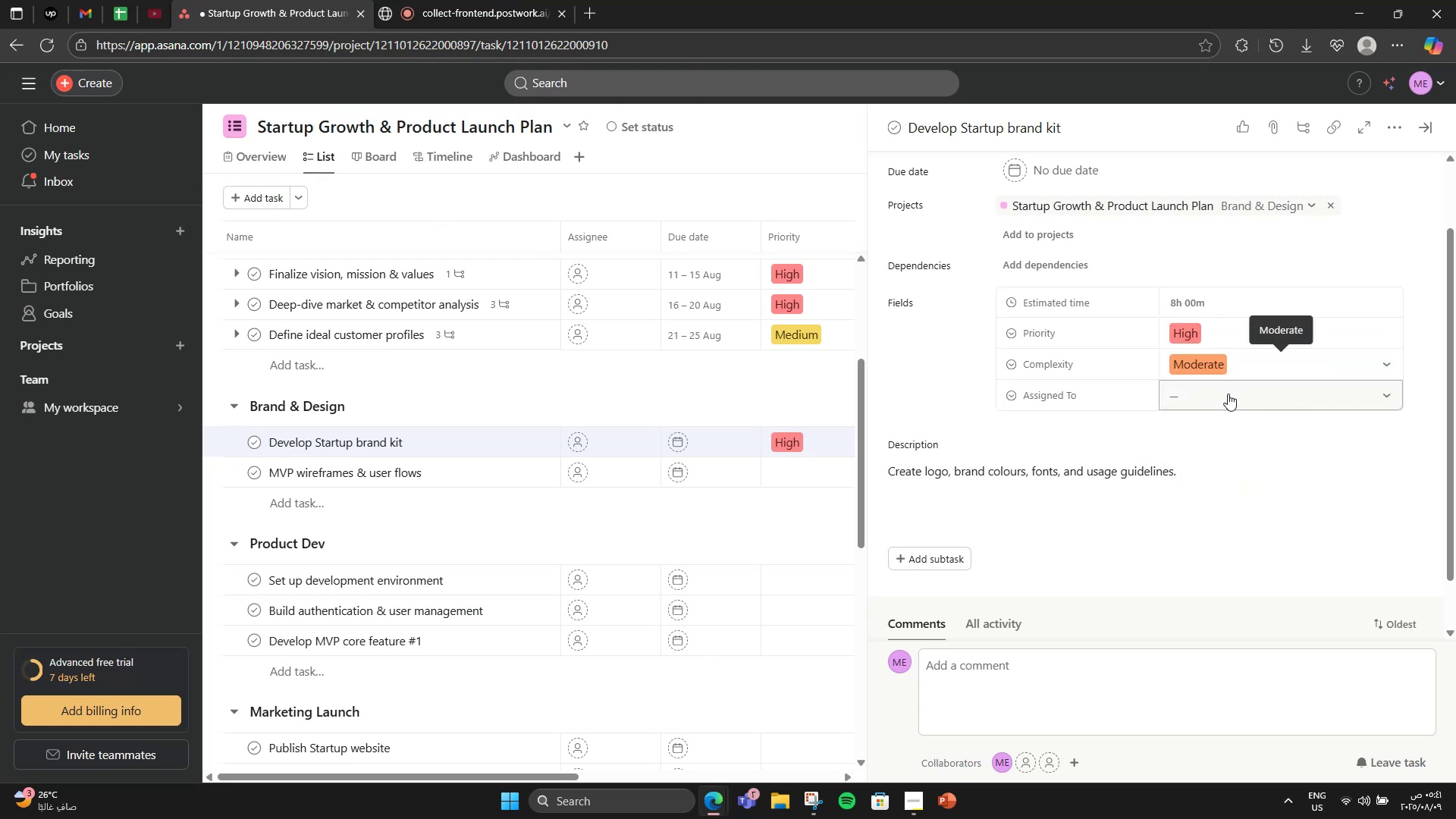 
left_click([1228, 393])
 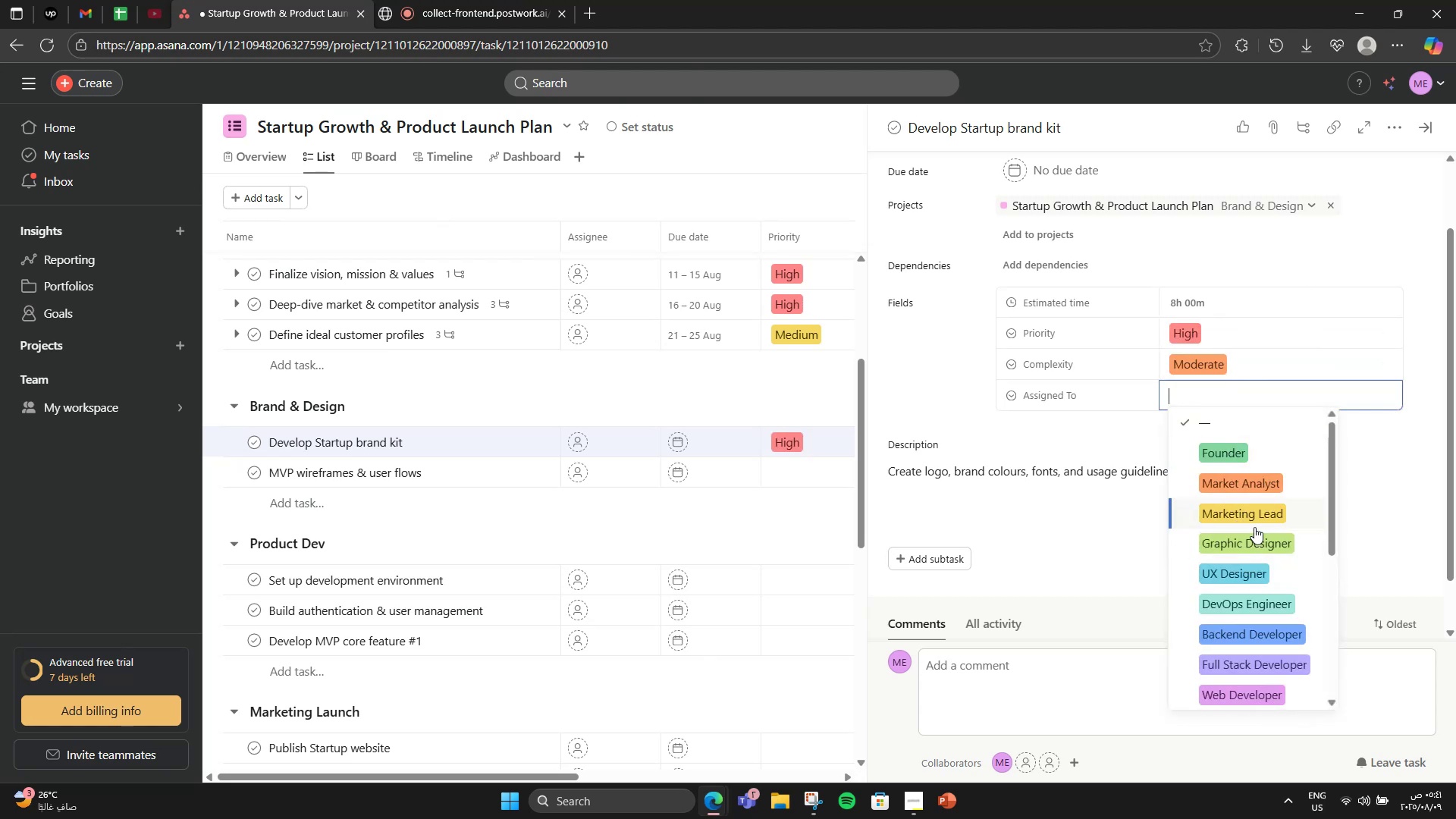 
left_click([1255, 544])
 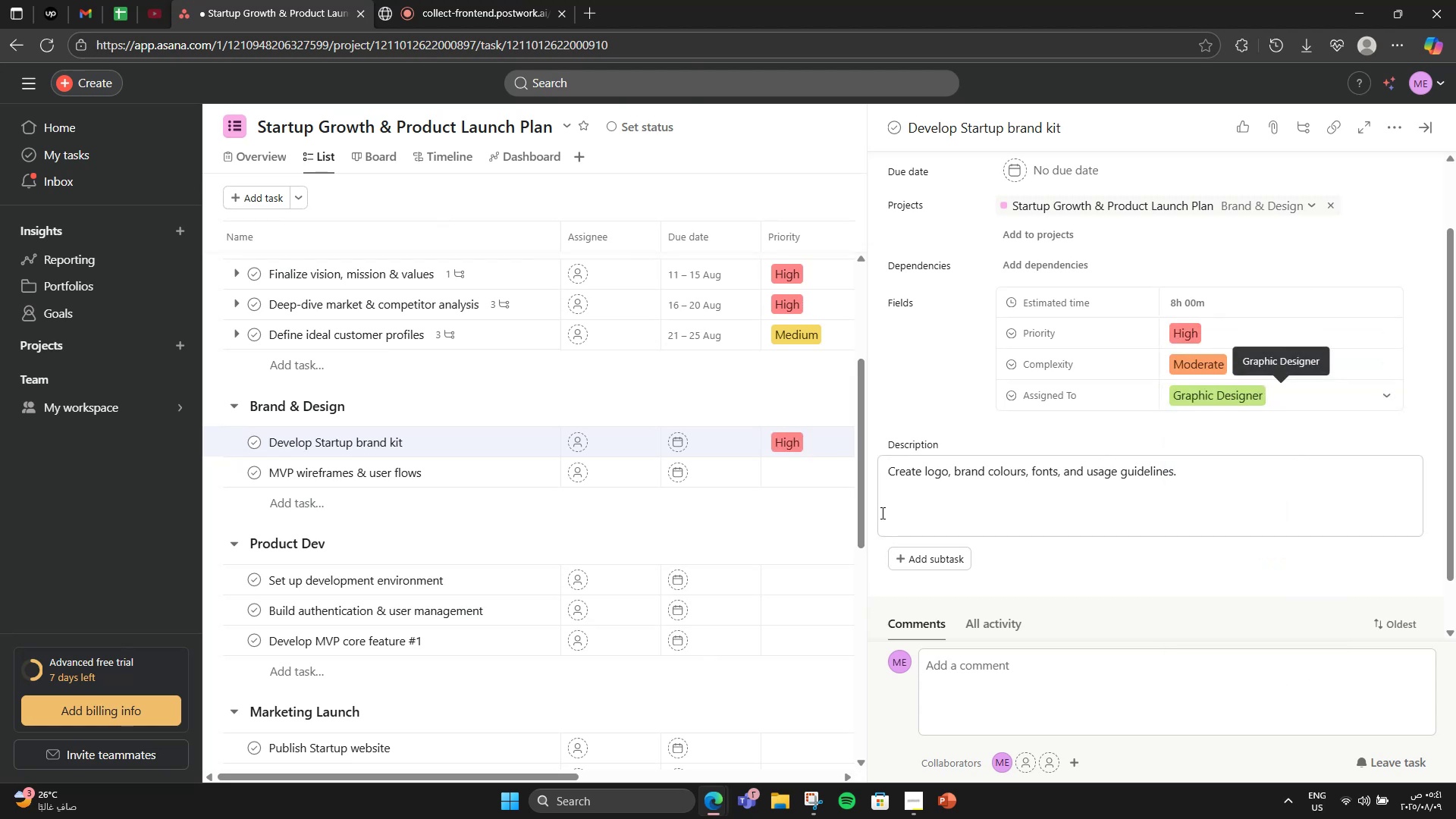 
scroll: coordinate [921, 499], scroll_direction: down, amount: 2.0
 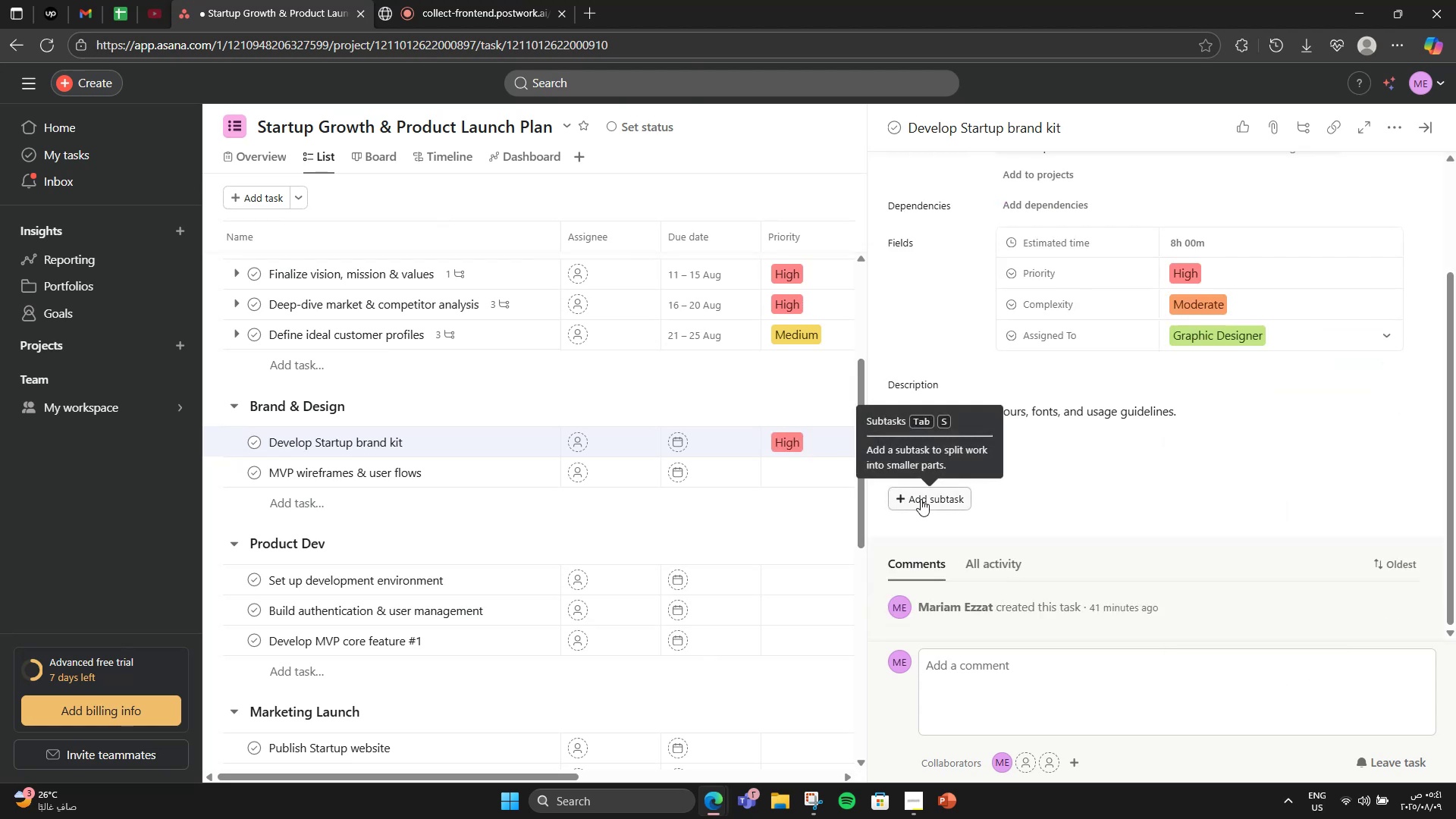 
left_click([921, 499])
 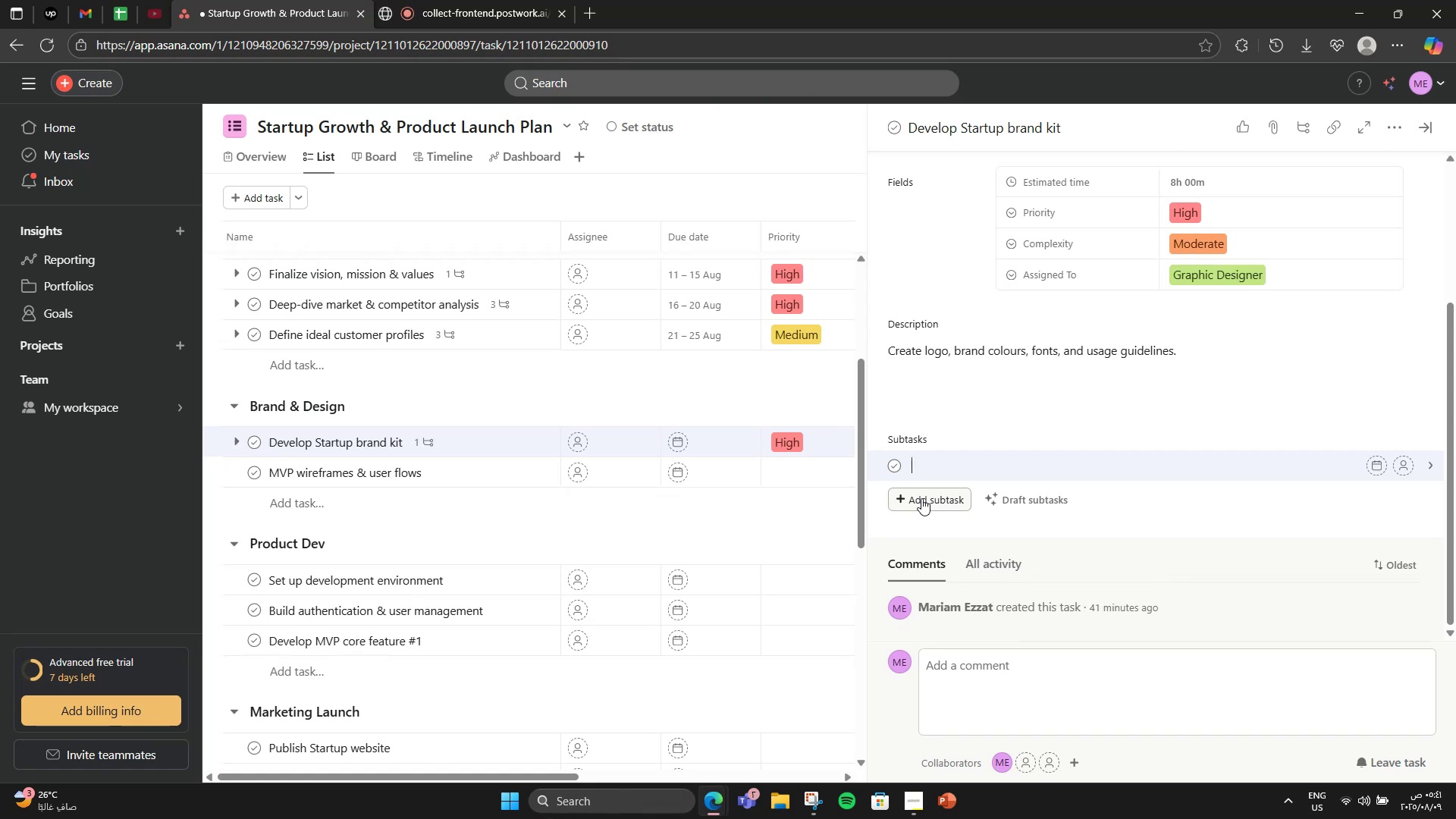 
type(Logo design)
 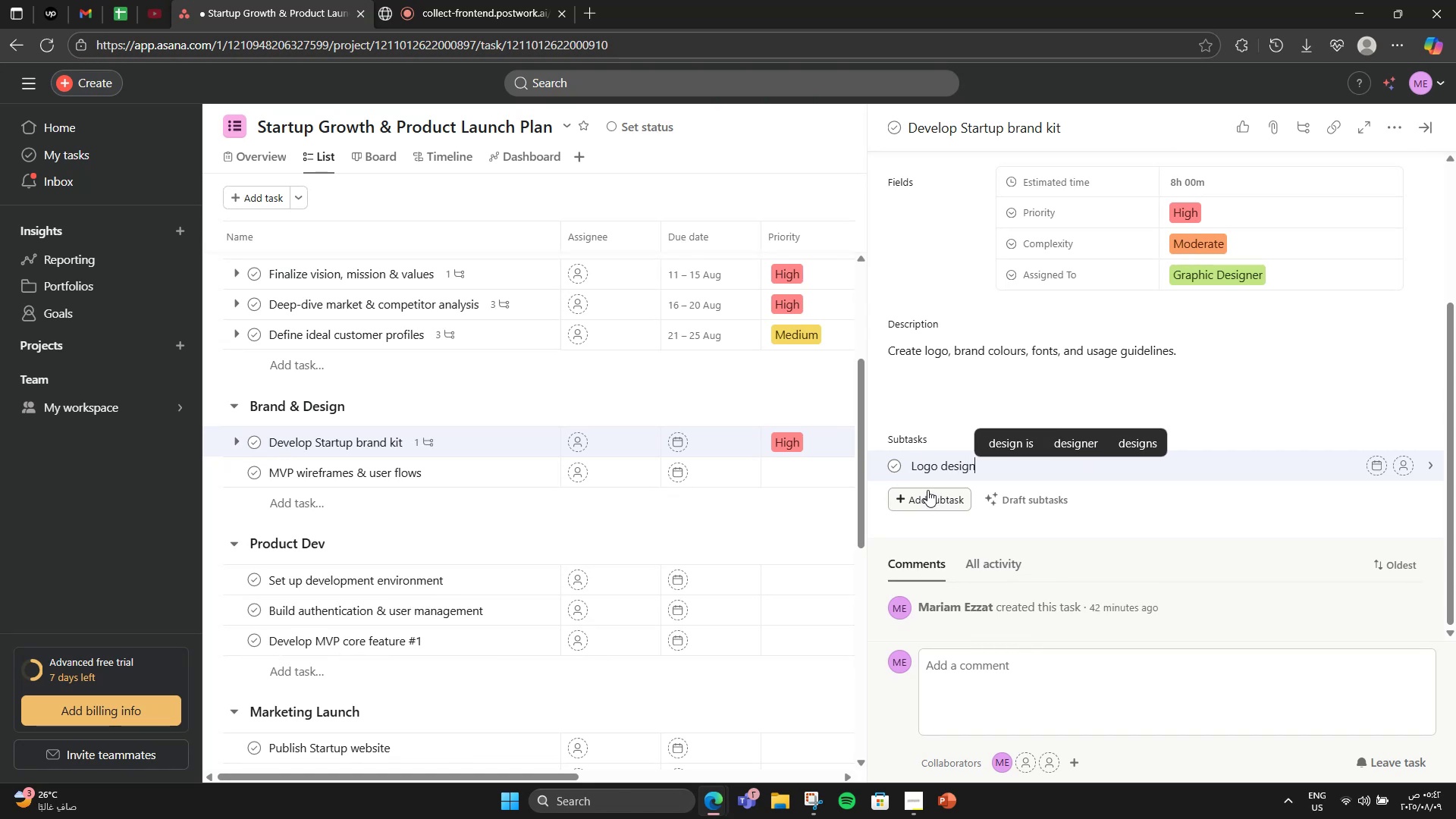 
key(Enter)
 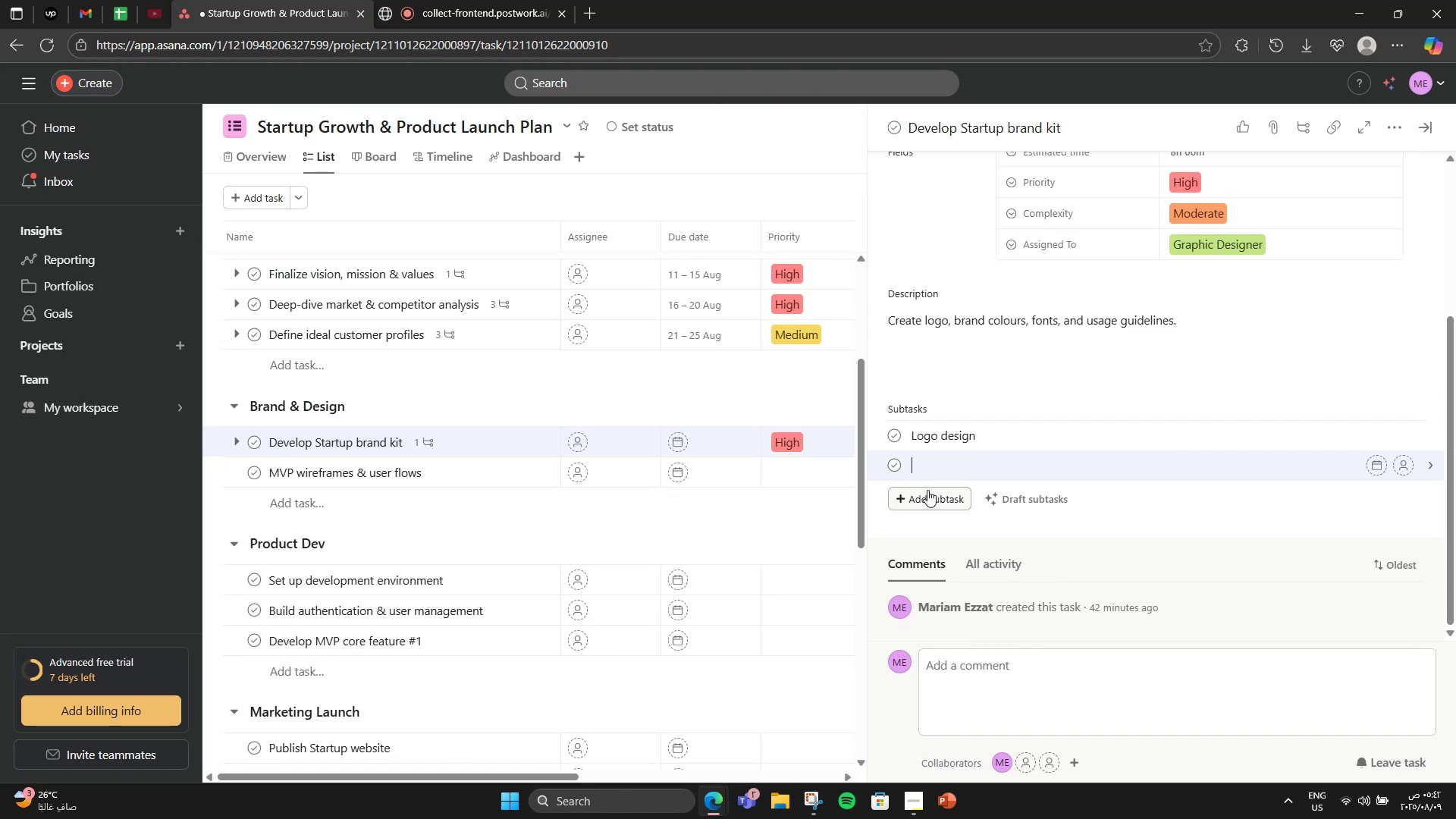 
type(Color palette)
 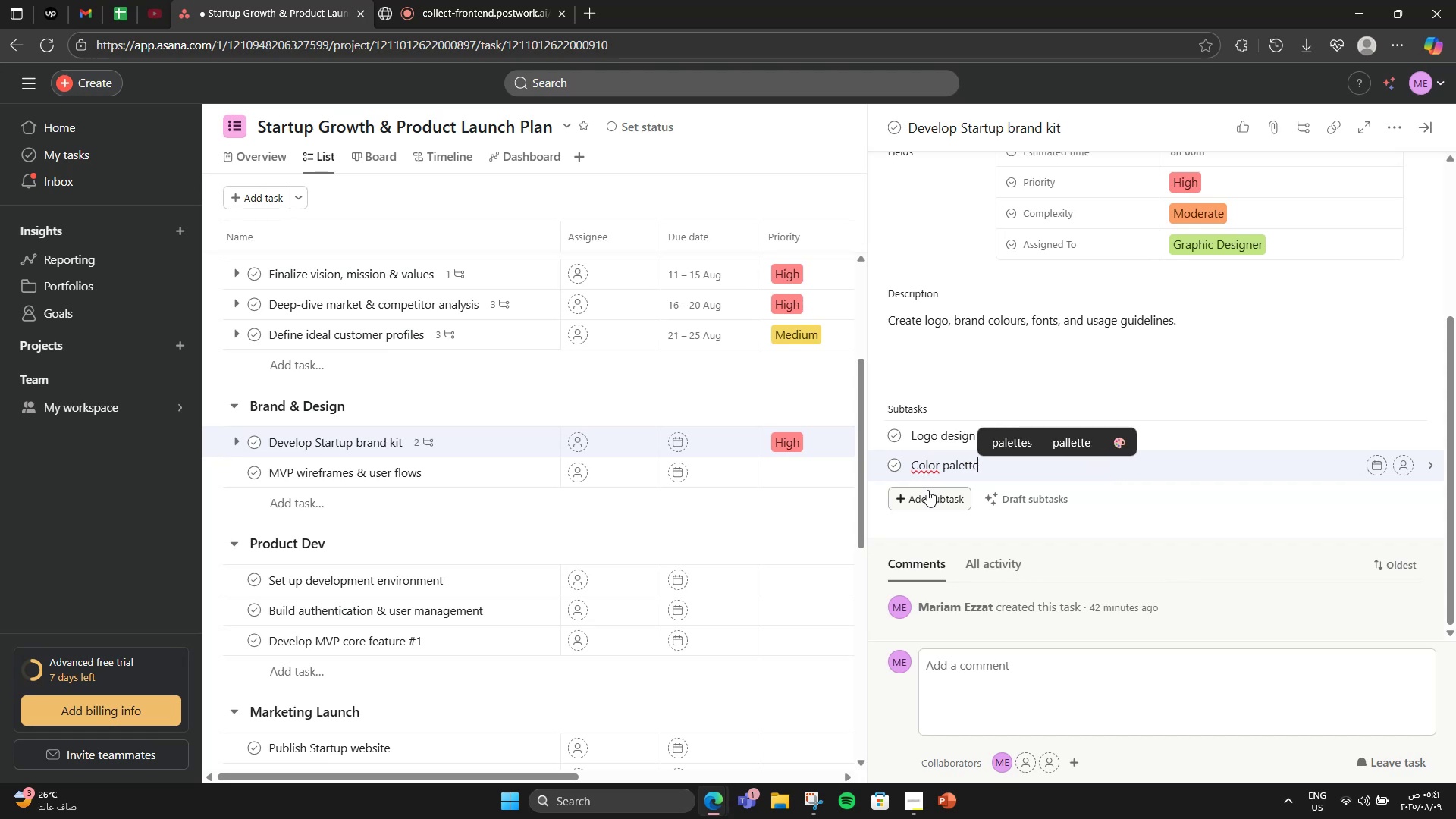 
key(Enter)
 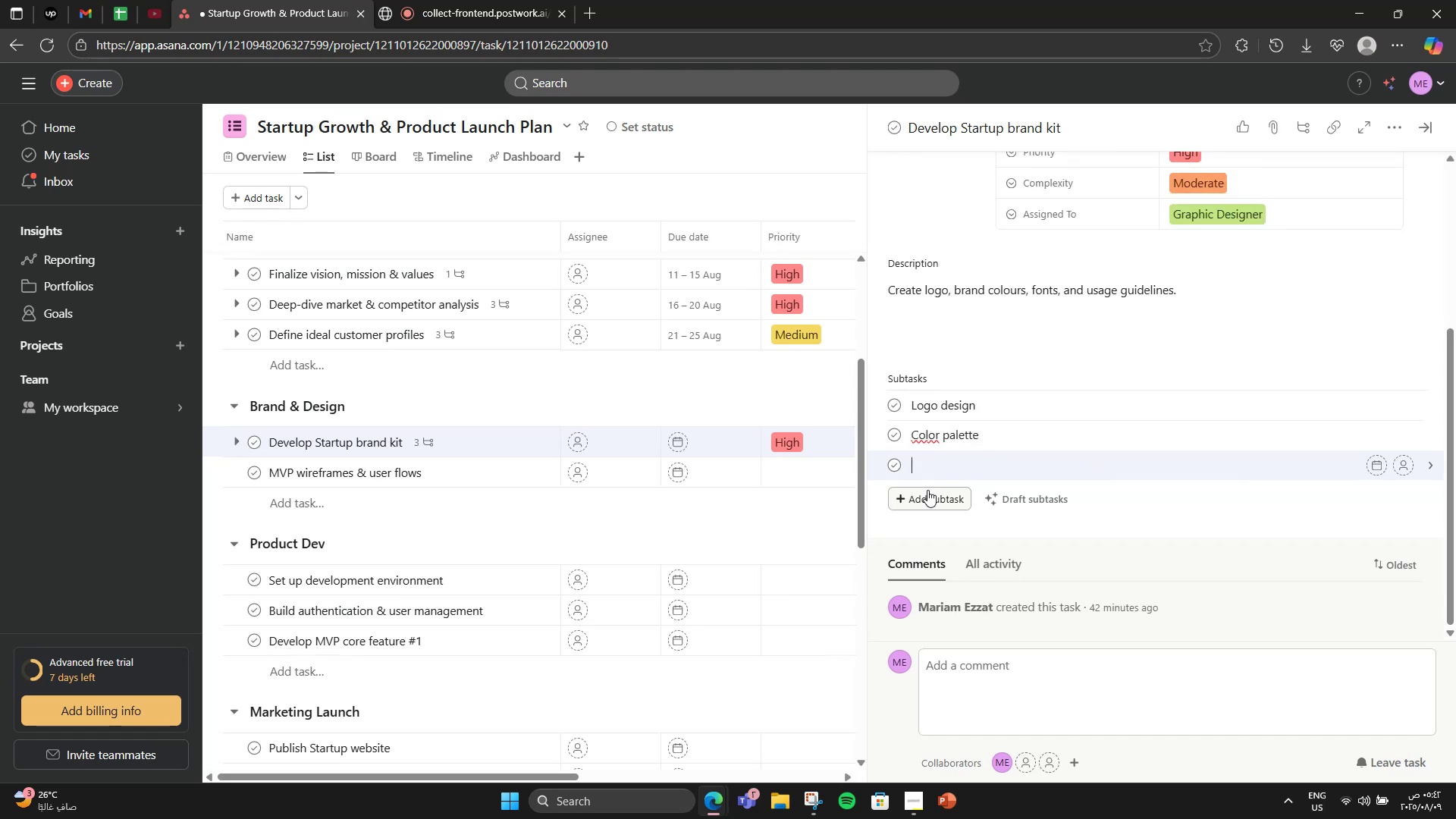 
type(Typography rules)
 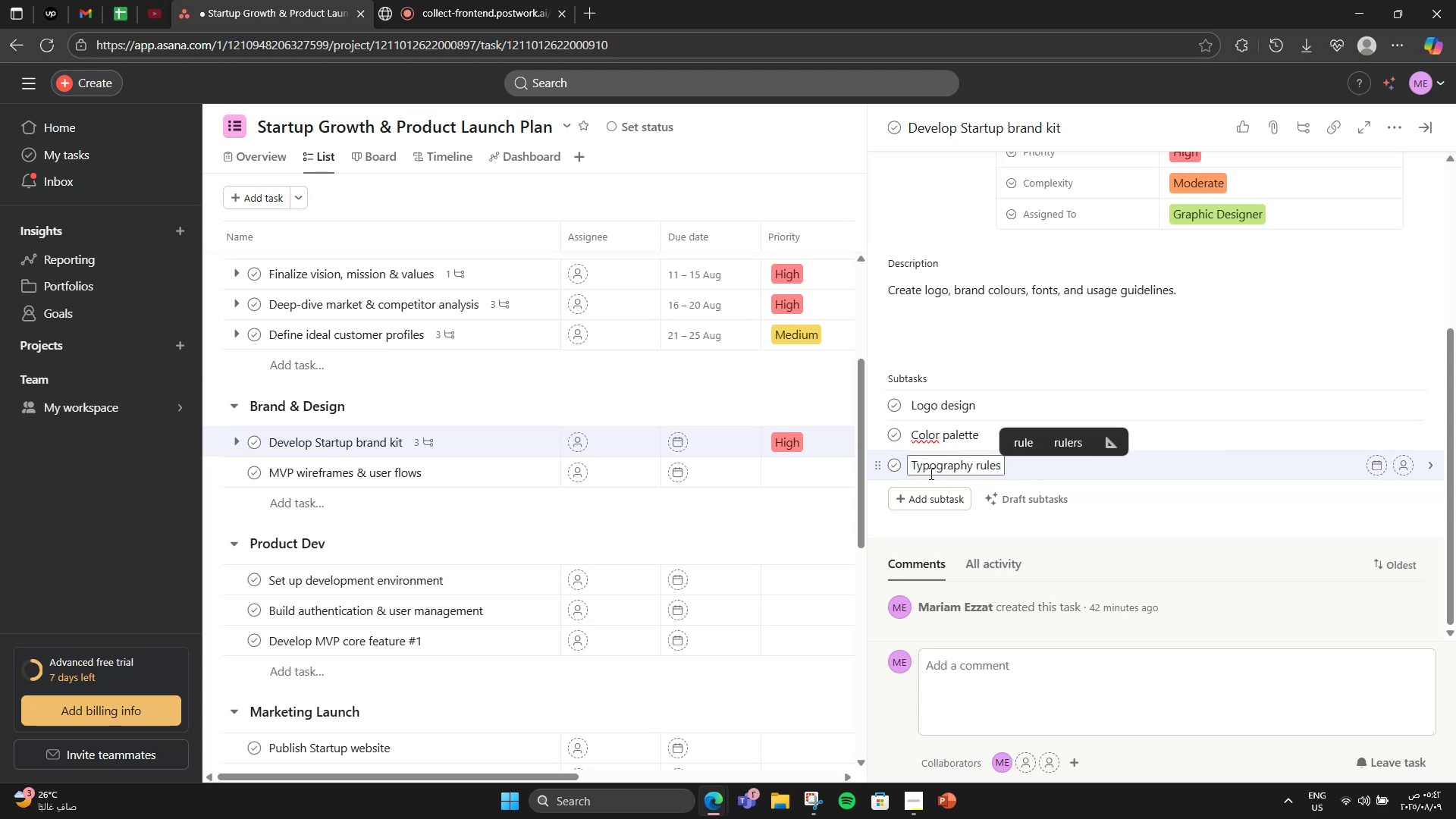 
scroll: coordinate [976, 369], scroll_direction: down, amount: 2.0
 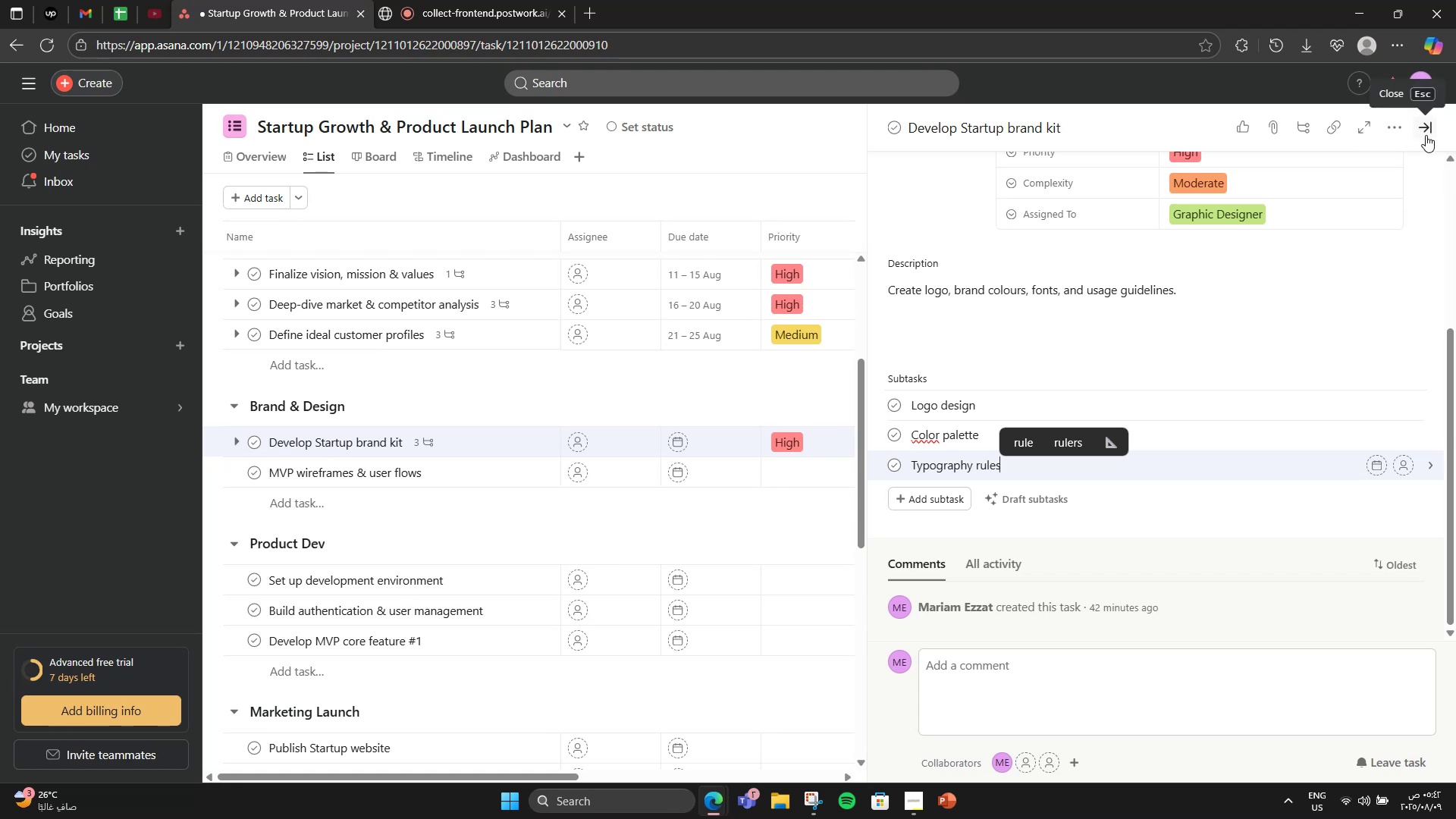 
left_click([1426, 135])
 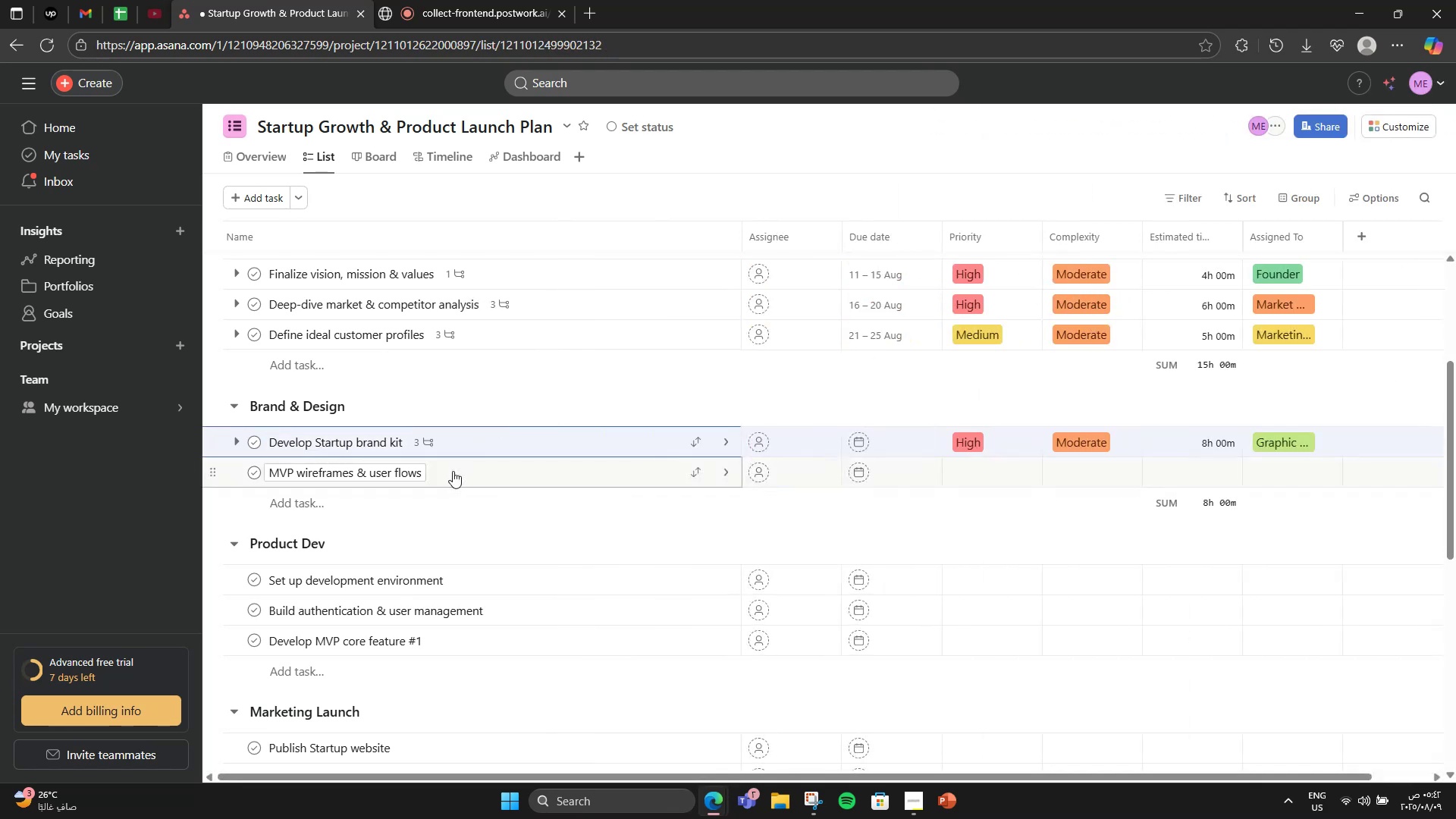 
left_click([506, 469])
 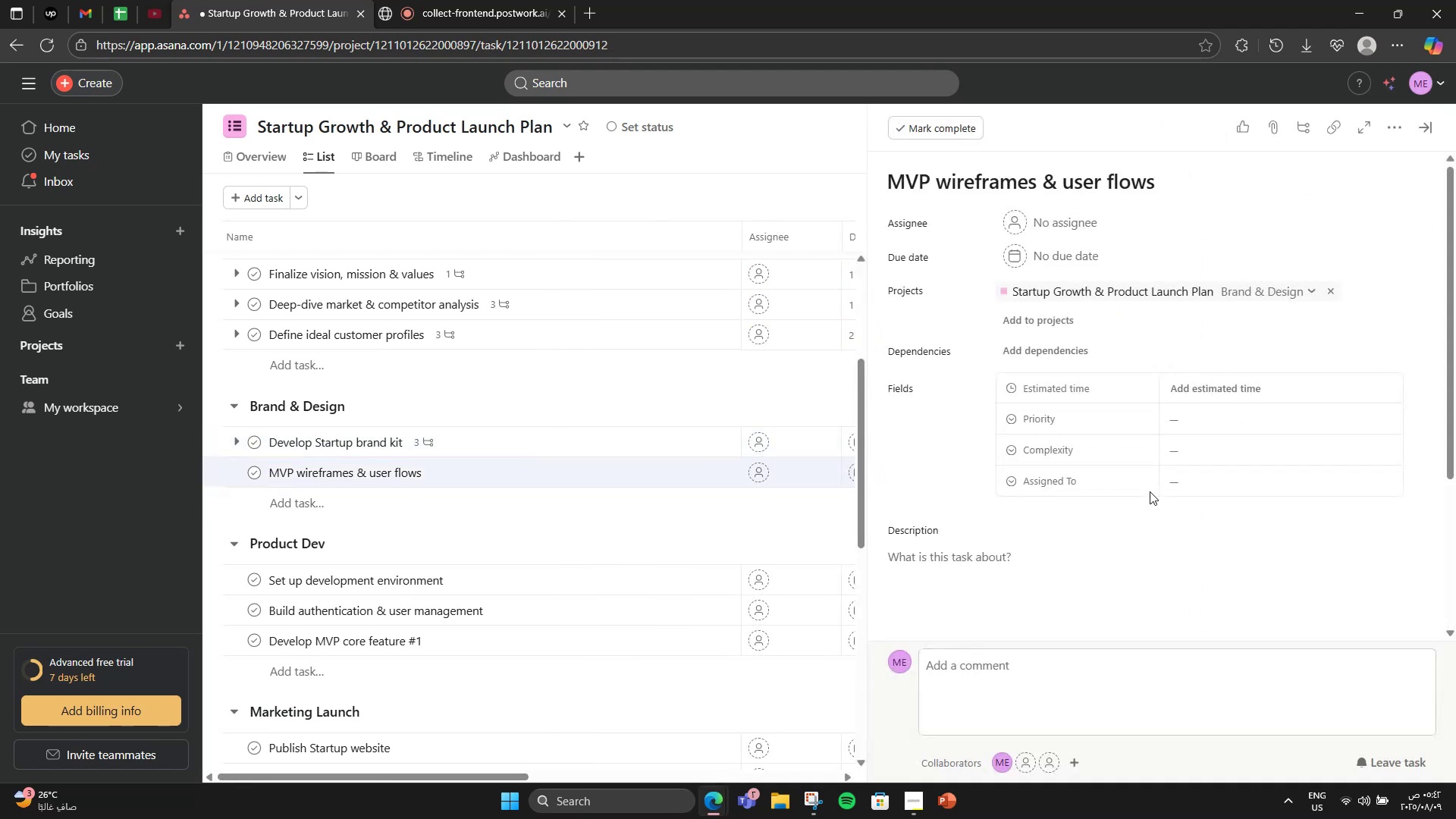 
scroll: coordinate [1134, 526], scroll_direction: down, amount: 3.0
 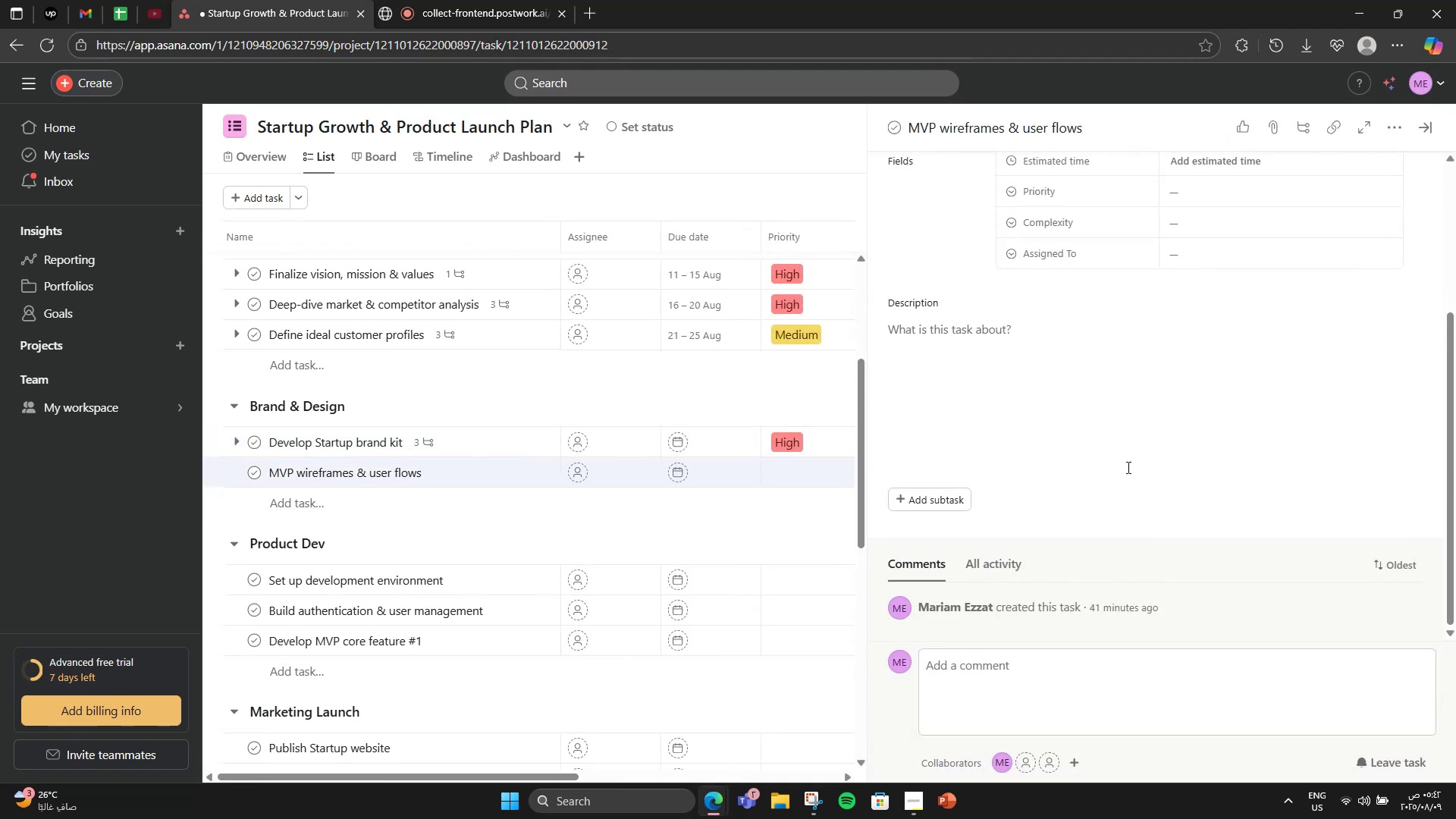 
left_click([1122, 444])
 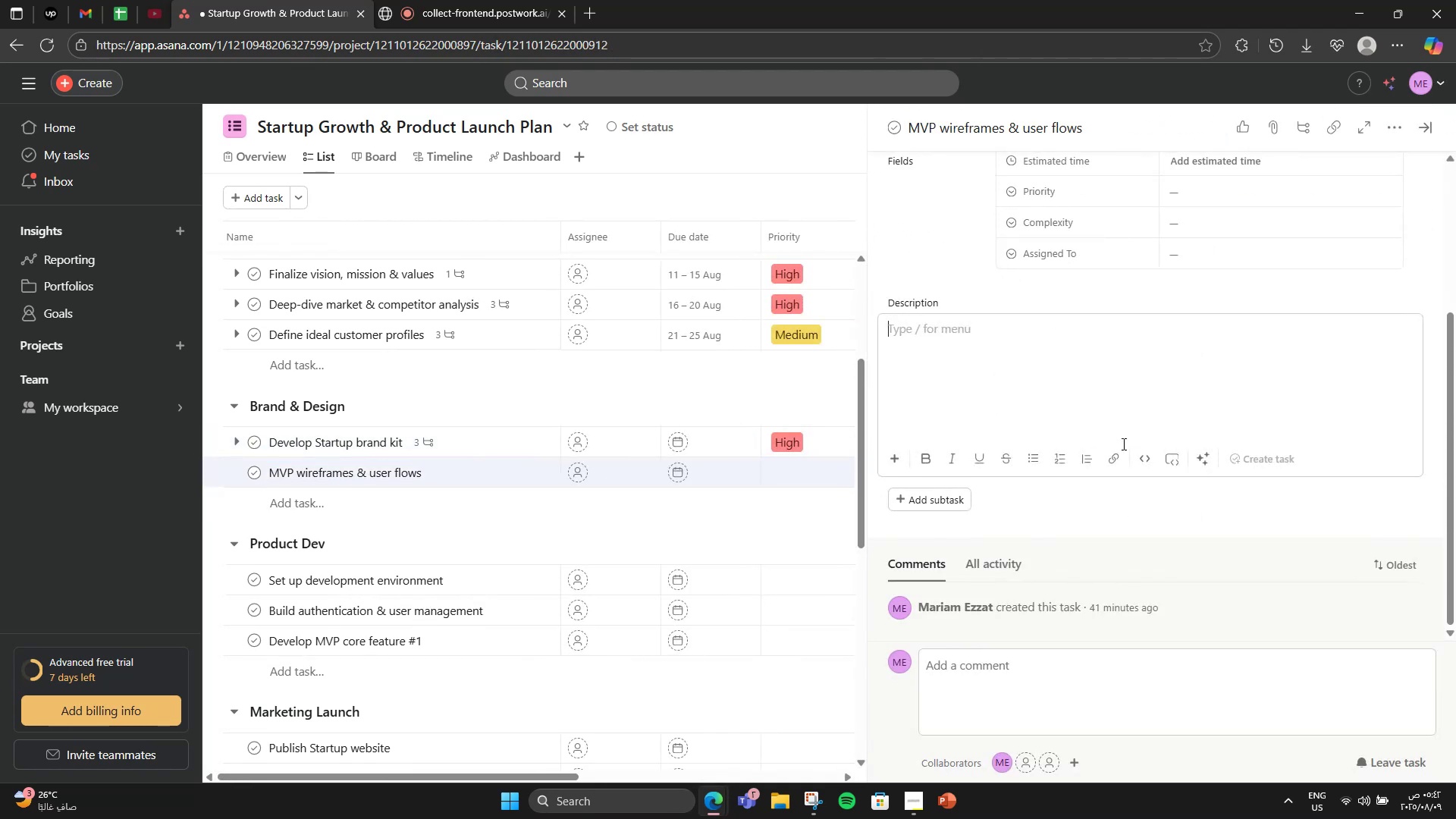 
type(Map )
 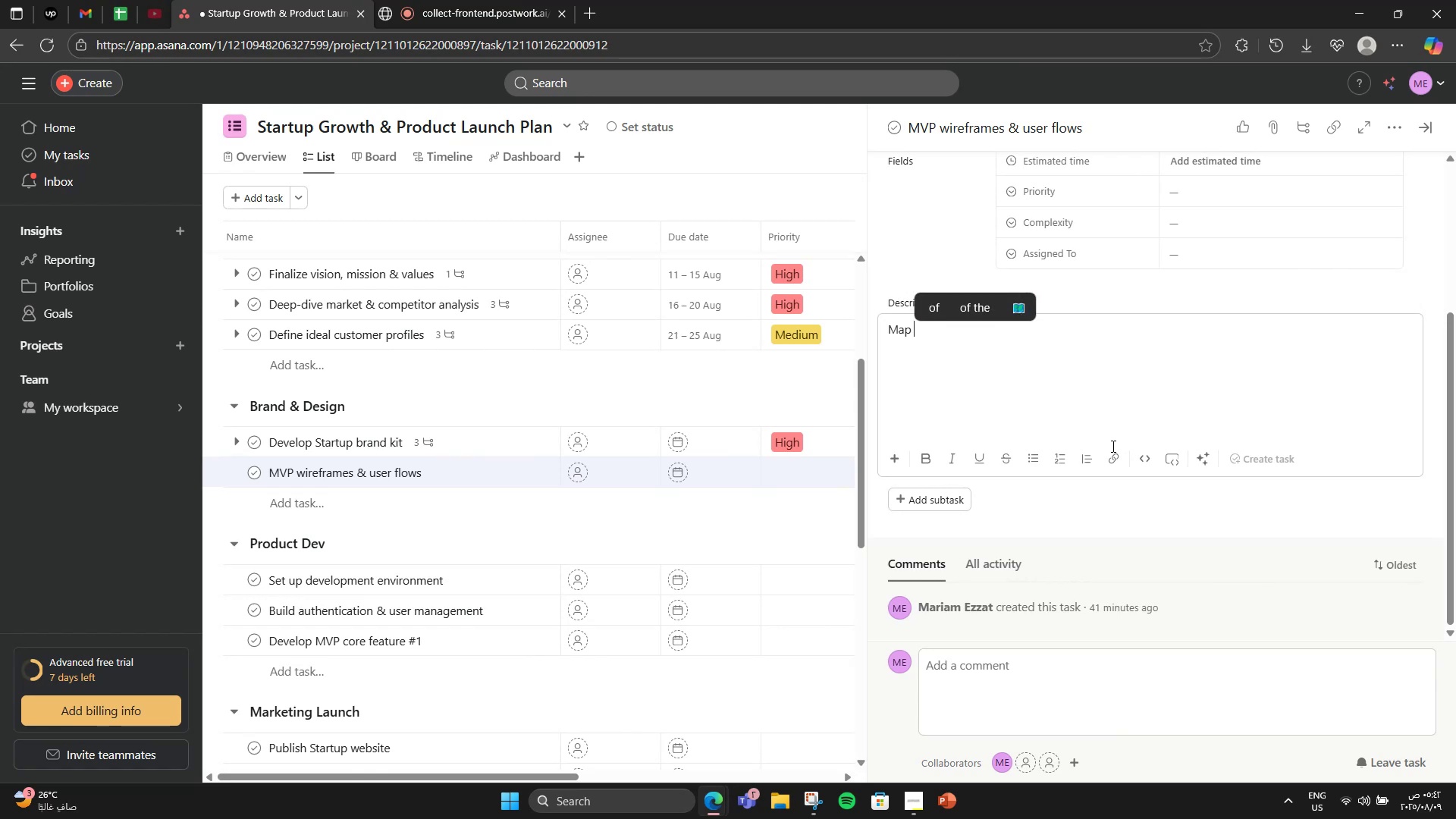 
type(user journey )
key(Backspace)
type(s am)
key(Backspace)
type(nd wireframe all MVP features.)
 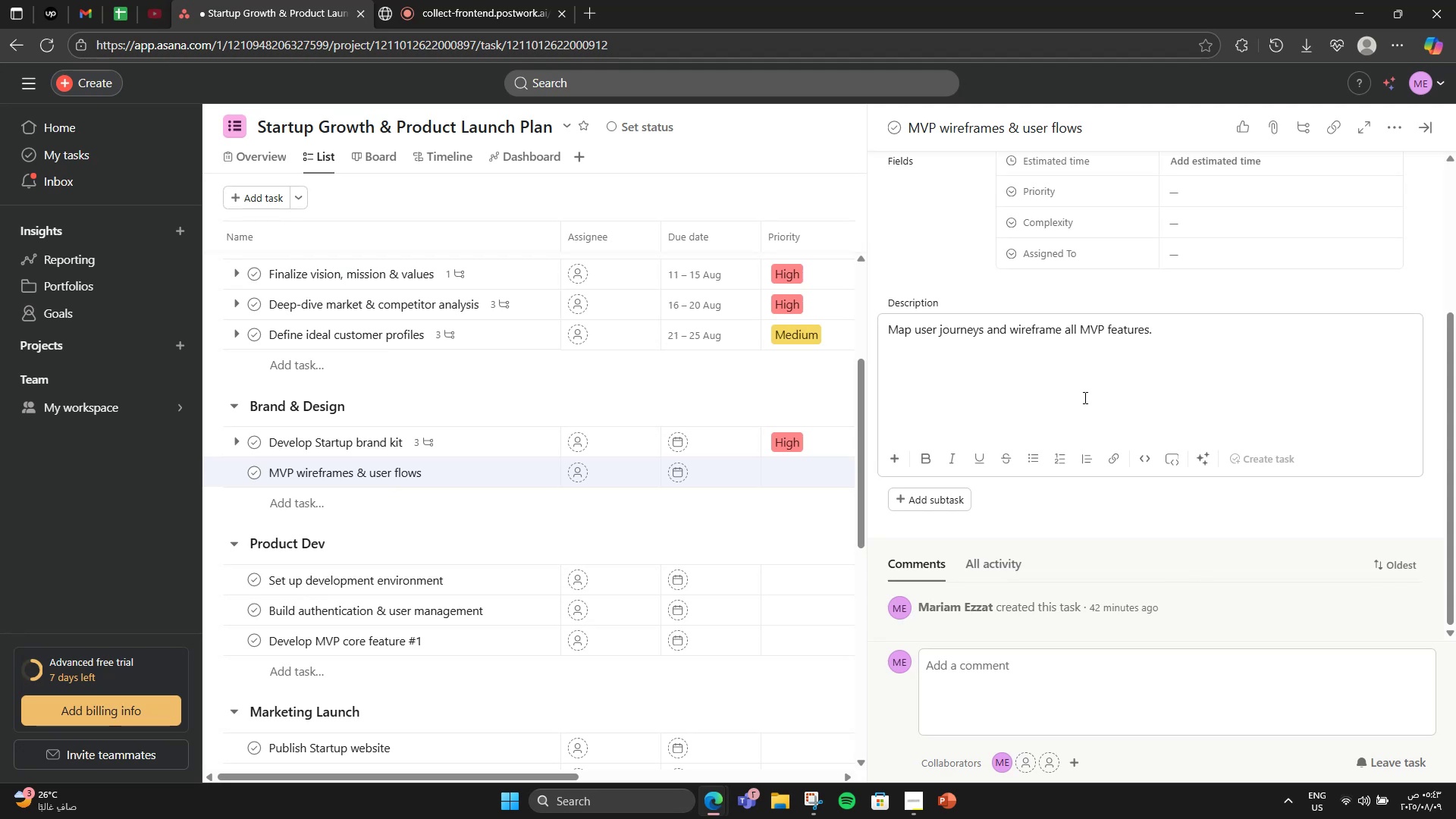 
scroll: coordinate [1244, 453], scroll_direction: up, amount: 4.0
 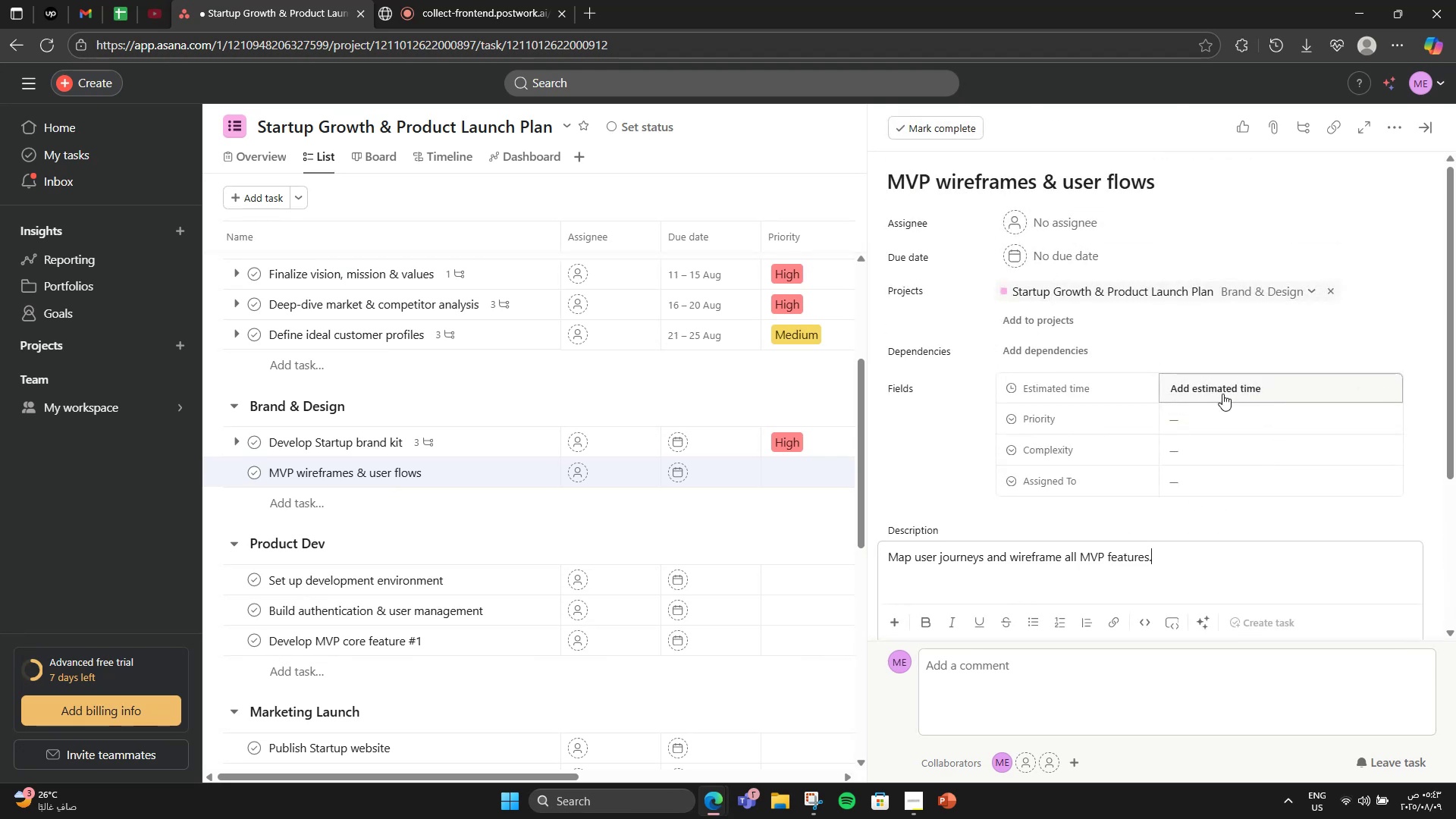 
left_click([1222, 394])
 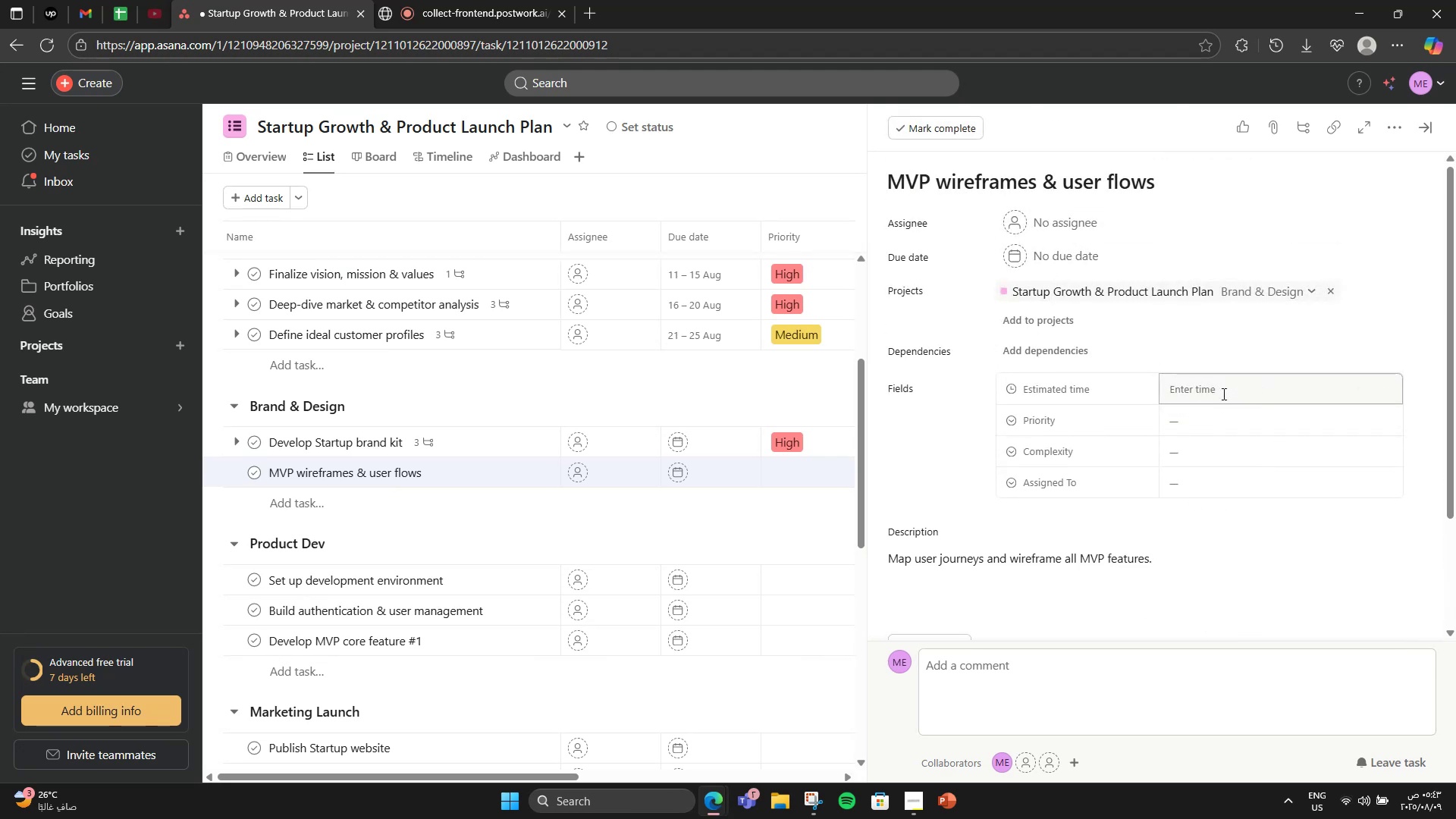 
left_click([1222, 394])
 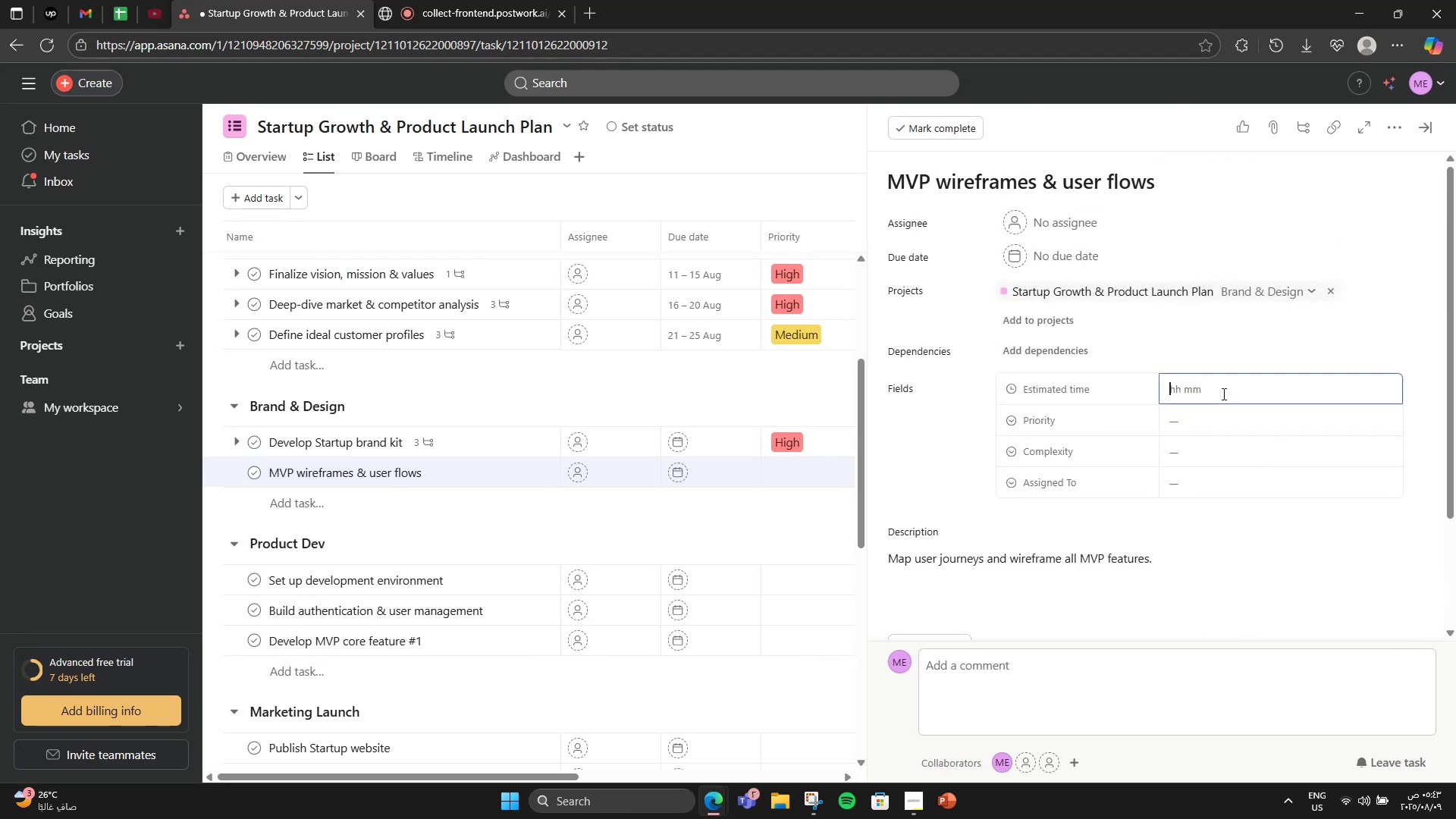 
key(Numpad1)
 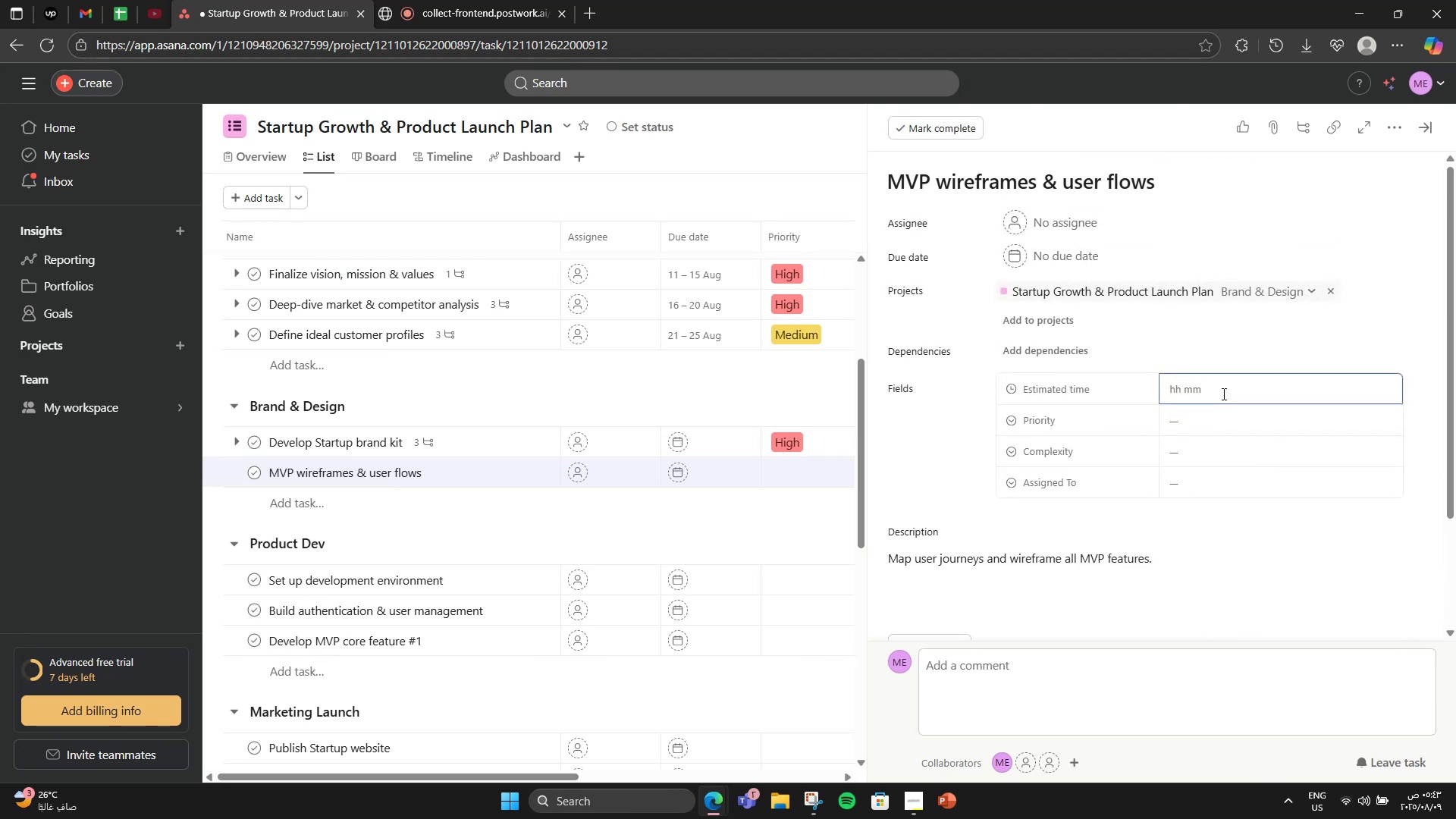 
key(Numpad0)
 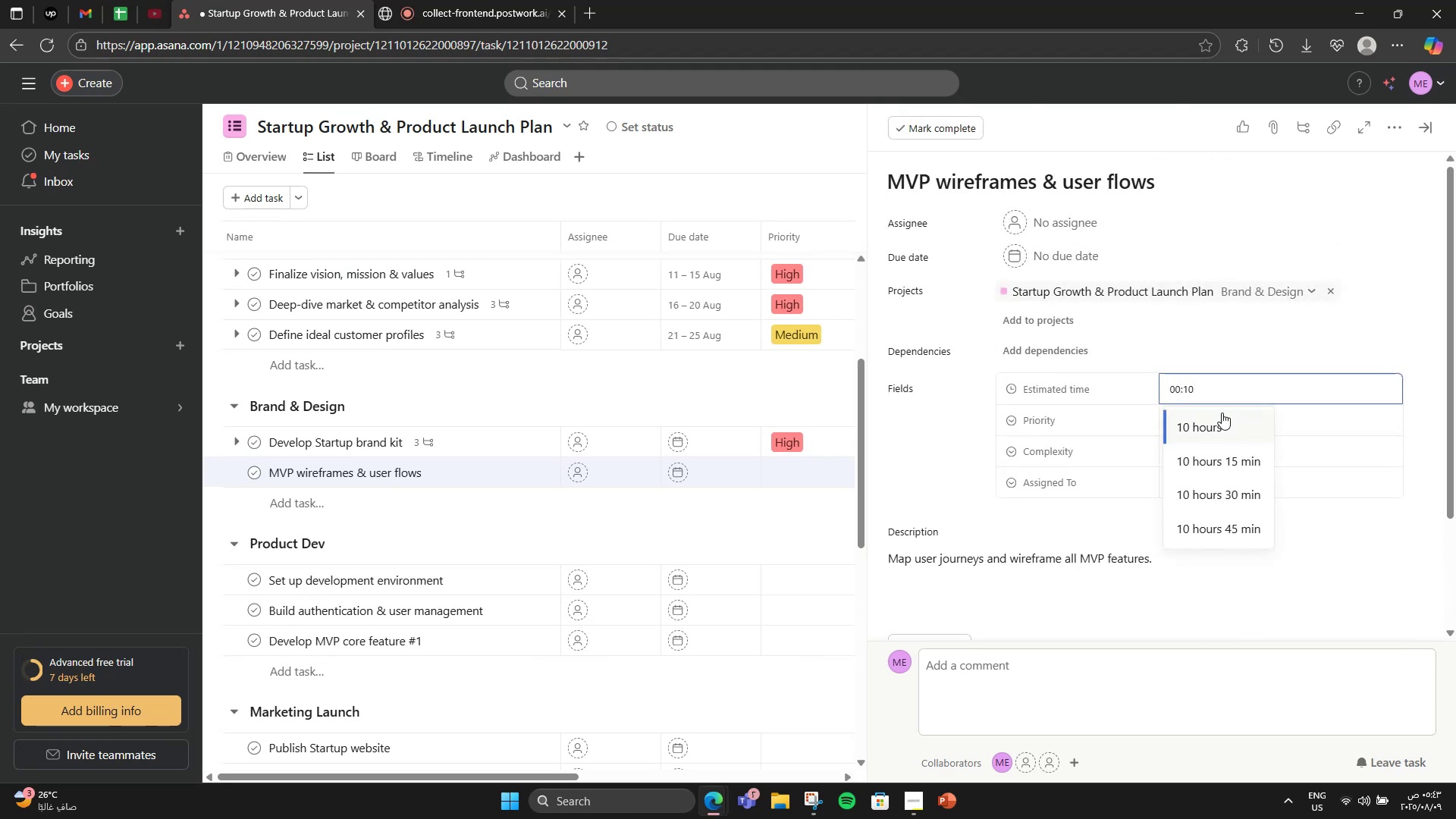 
left_click([1222, 413])
 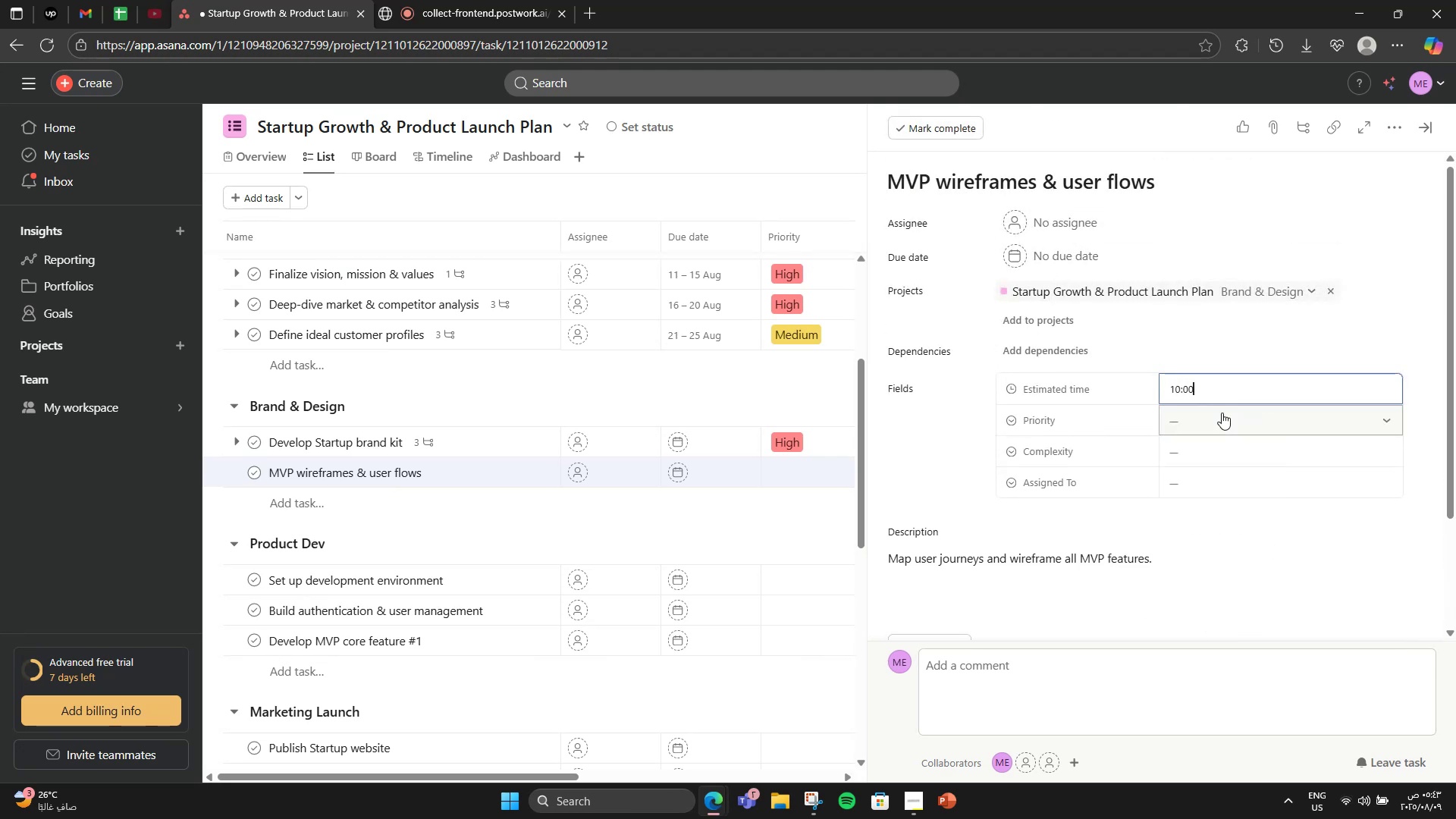 
left_click([1222, 413])
 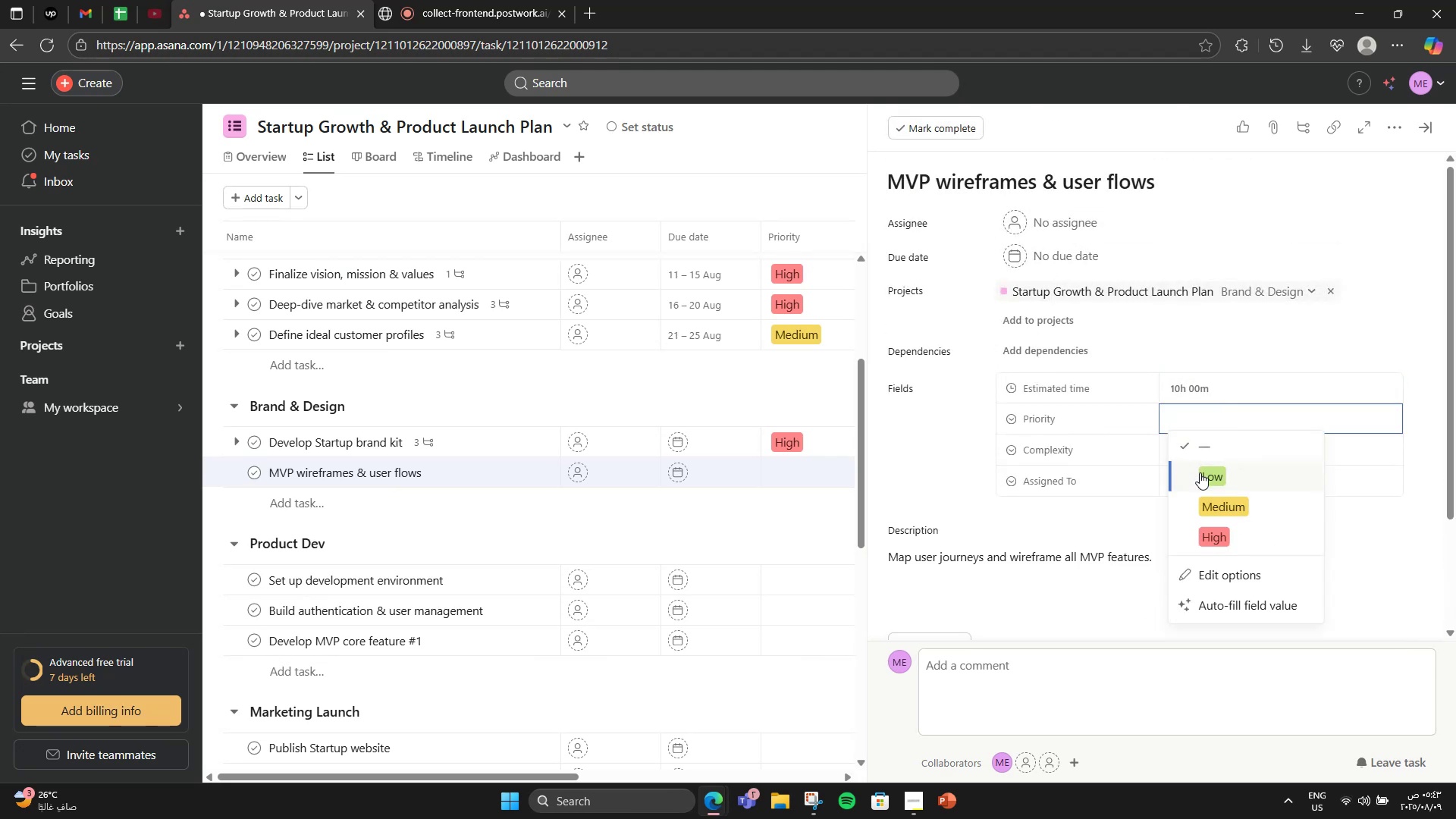 
left_click([1206, 543])
 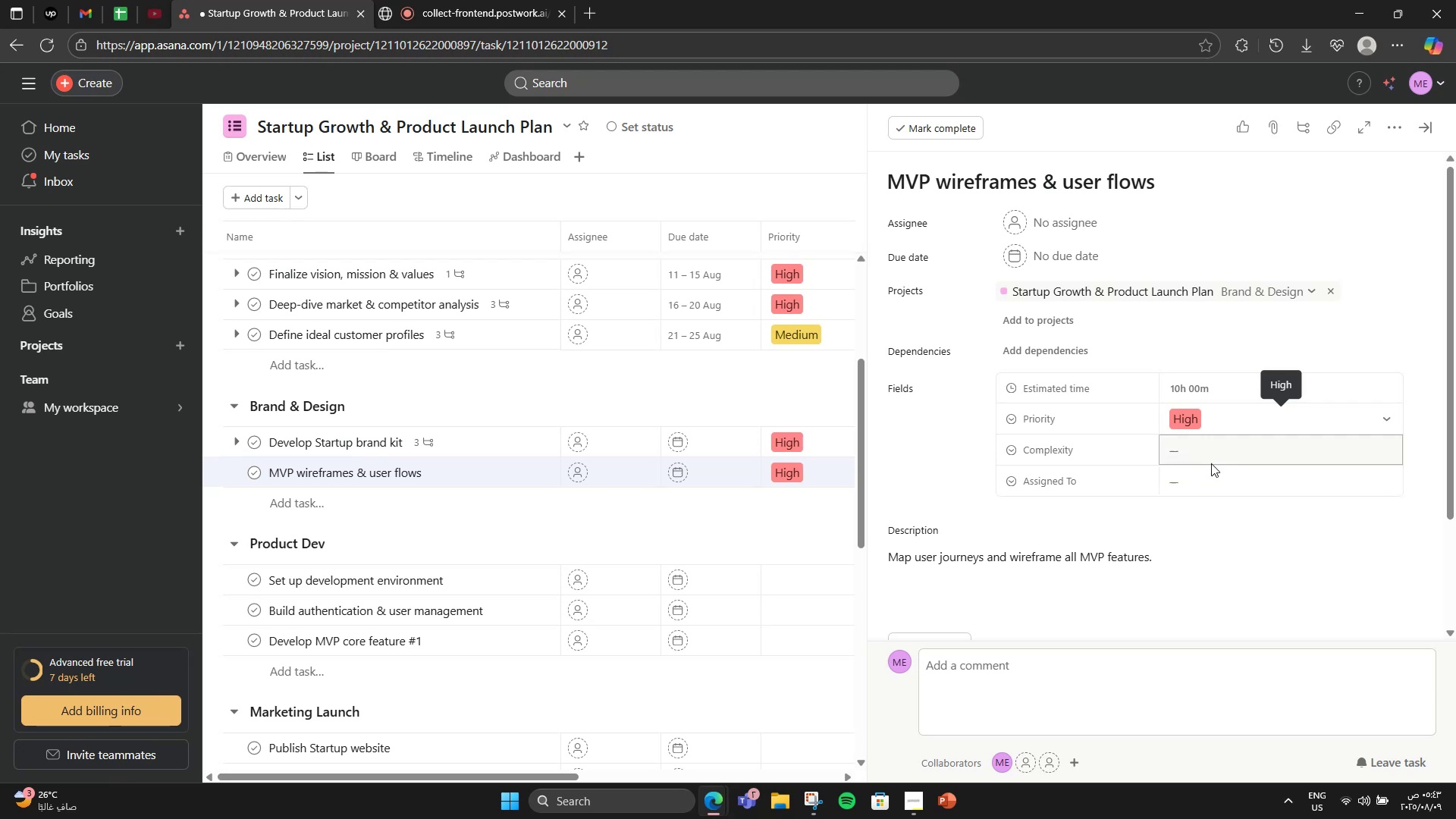 
left_click([1208, 461])
 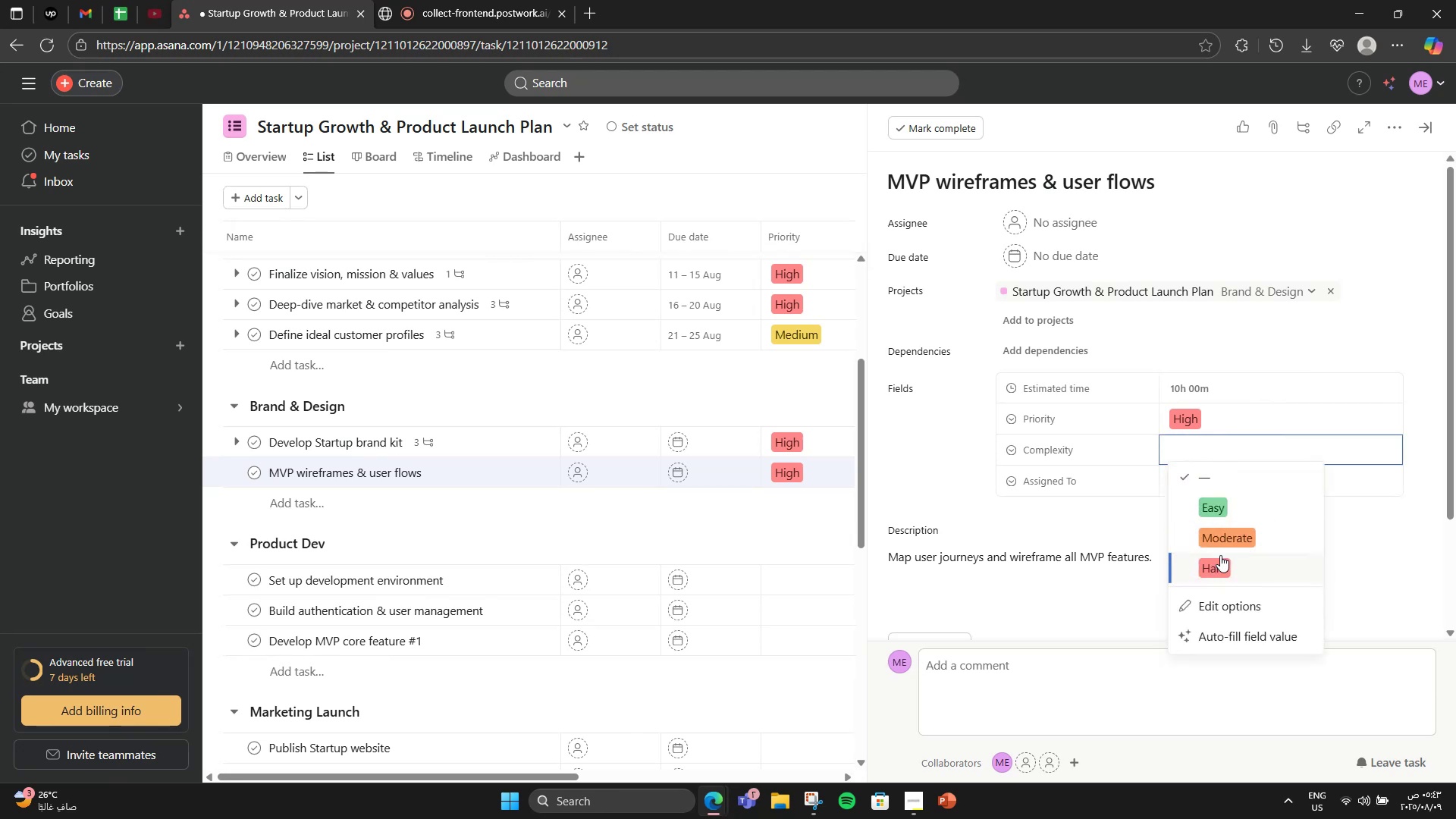 
left_click([1221, 560])
 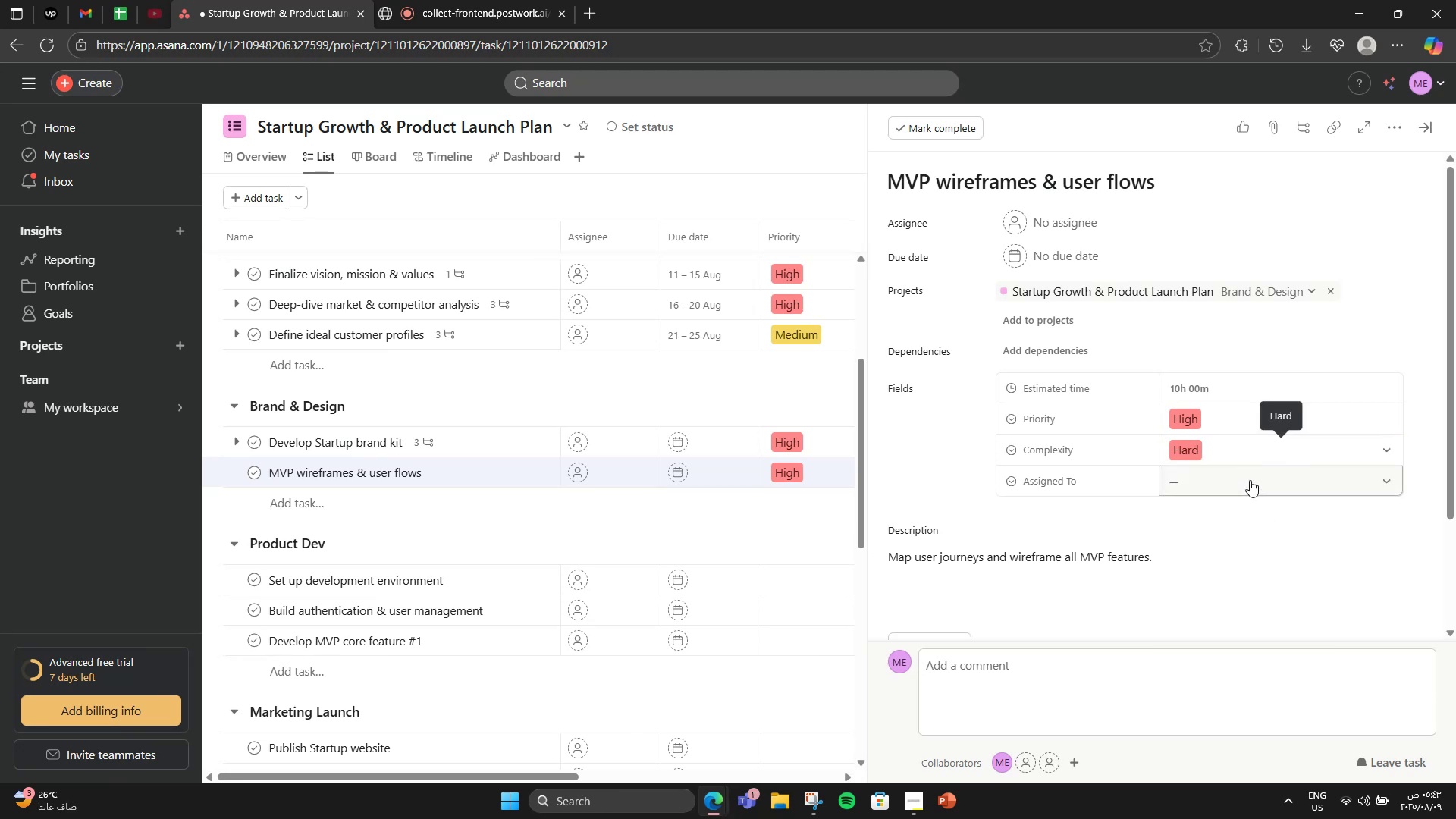 
left_click([1250, 480])
 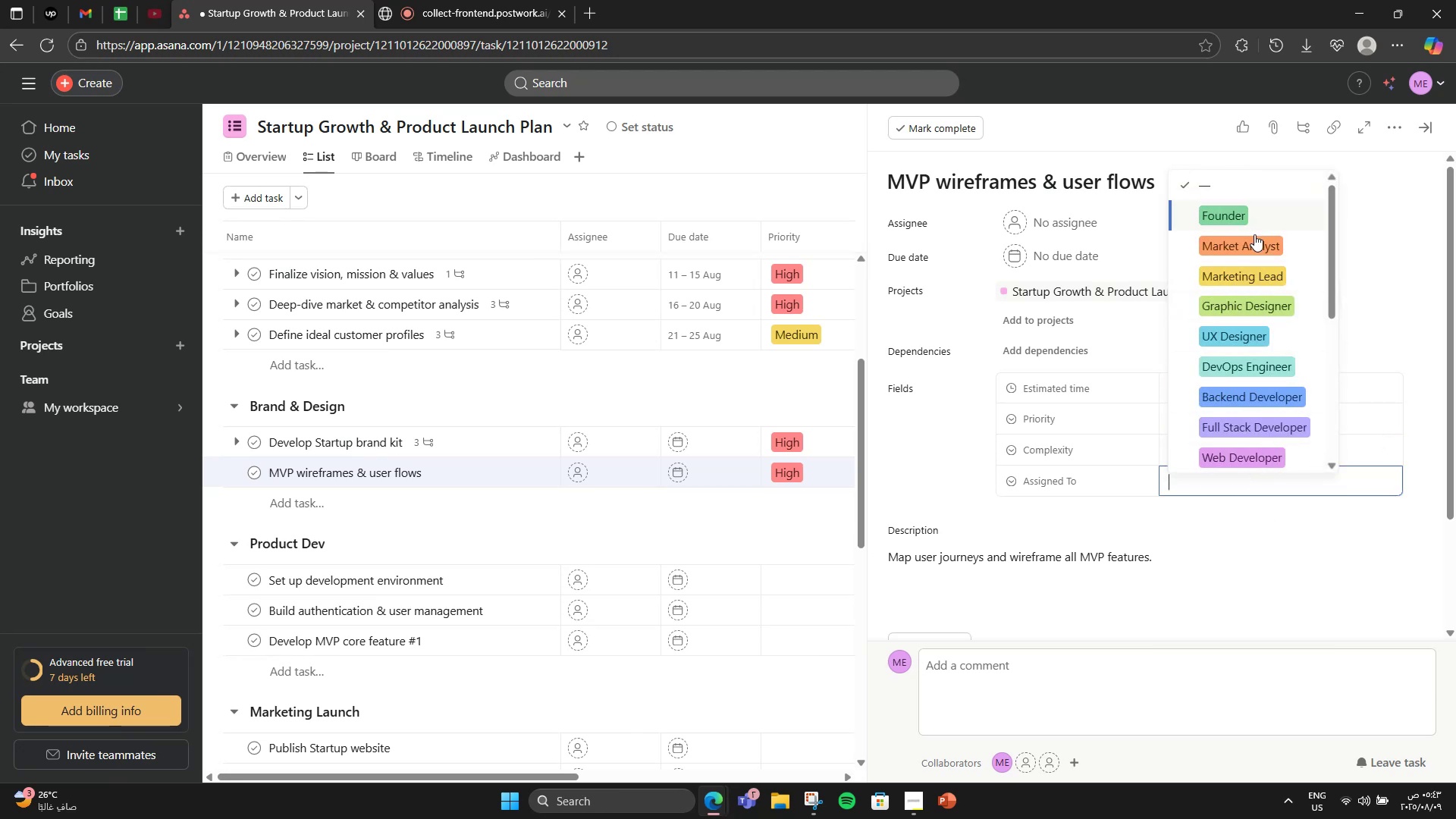 
left_click([1263, 344])
 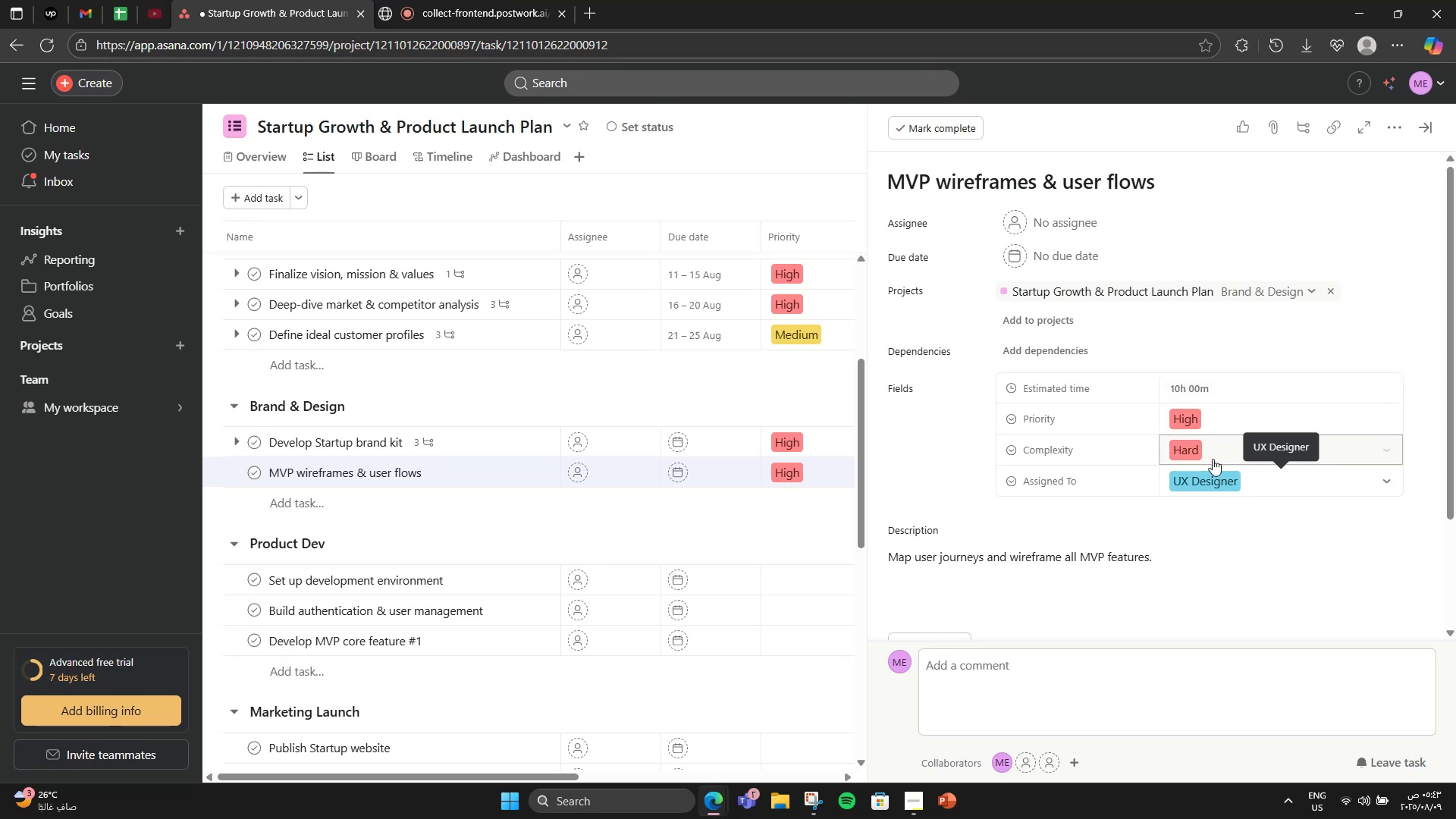 
wait(6.02)
 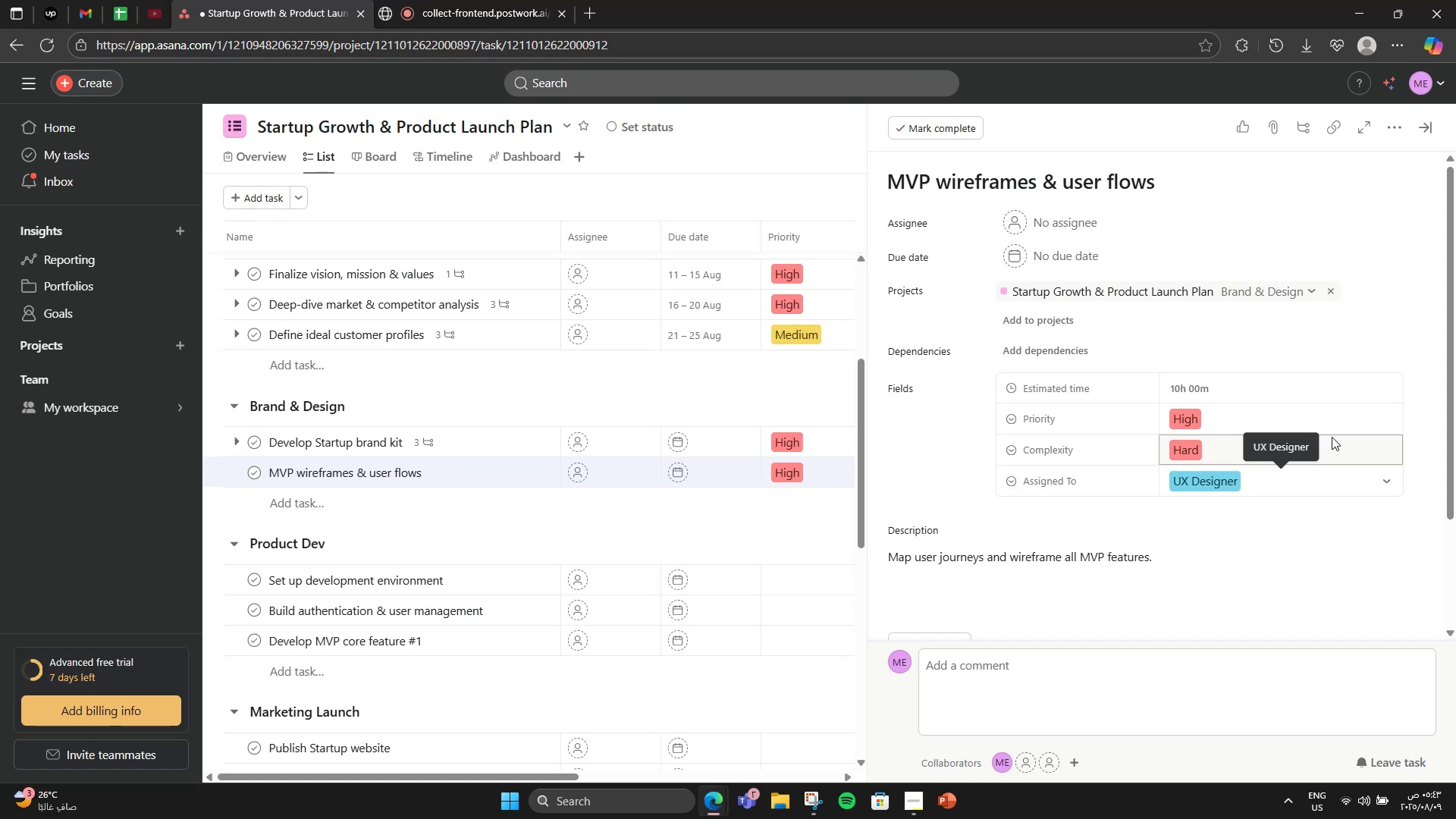 
scroll: coordinate [1055, 546], scroll_direction: down, amount: 3.0
 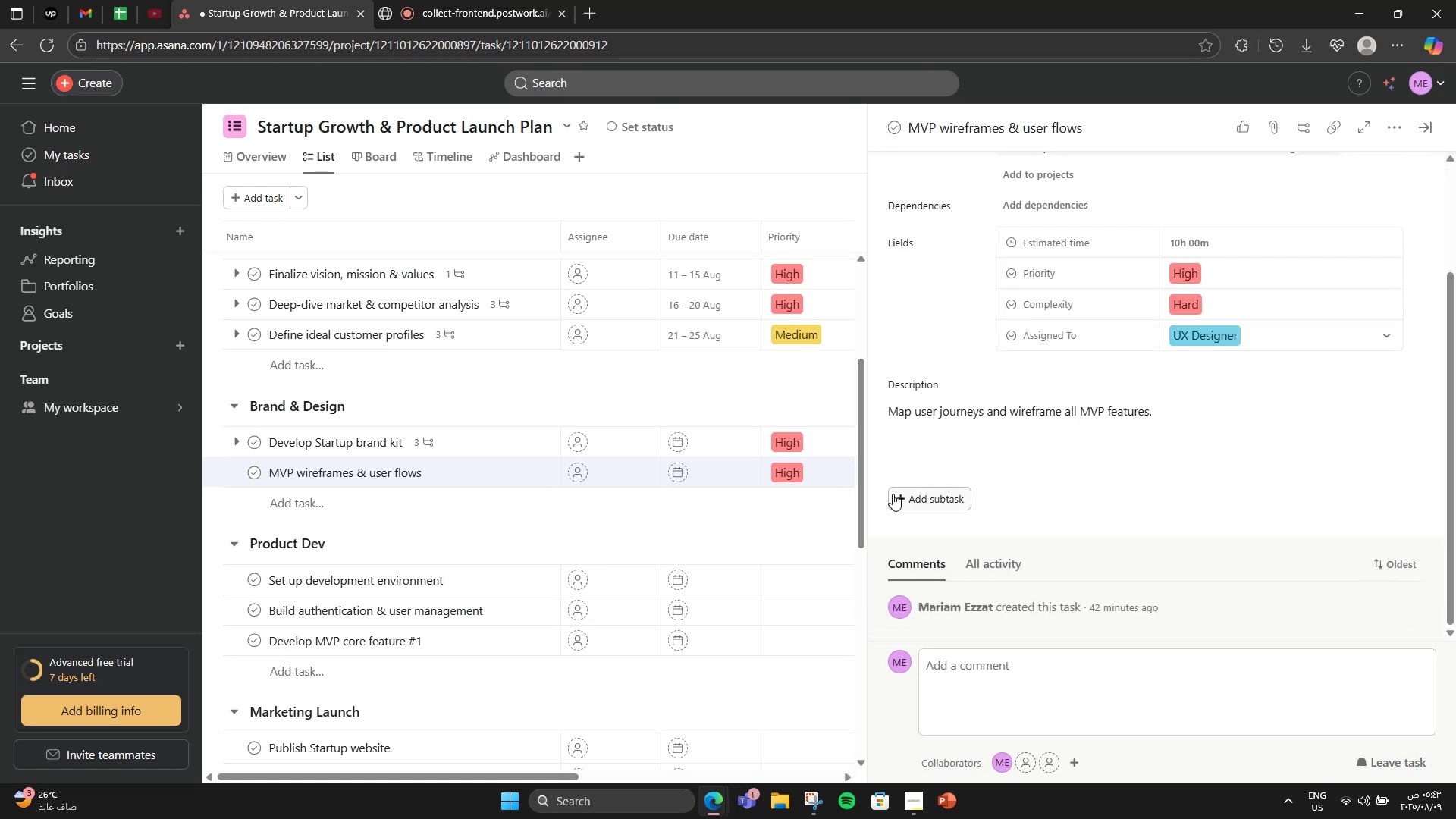 
left_click([907, 497])
 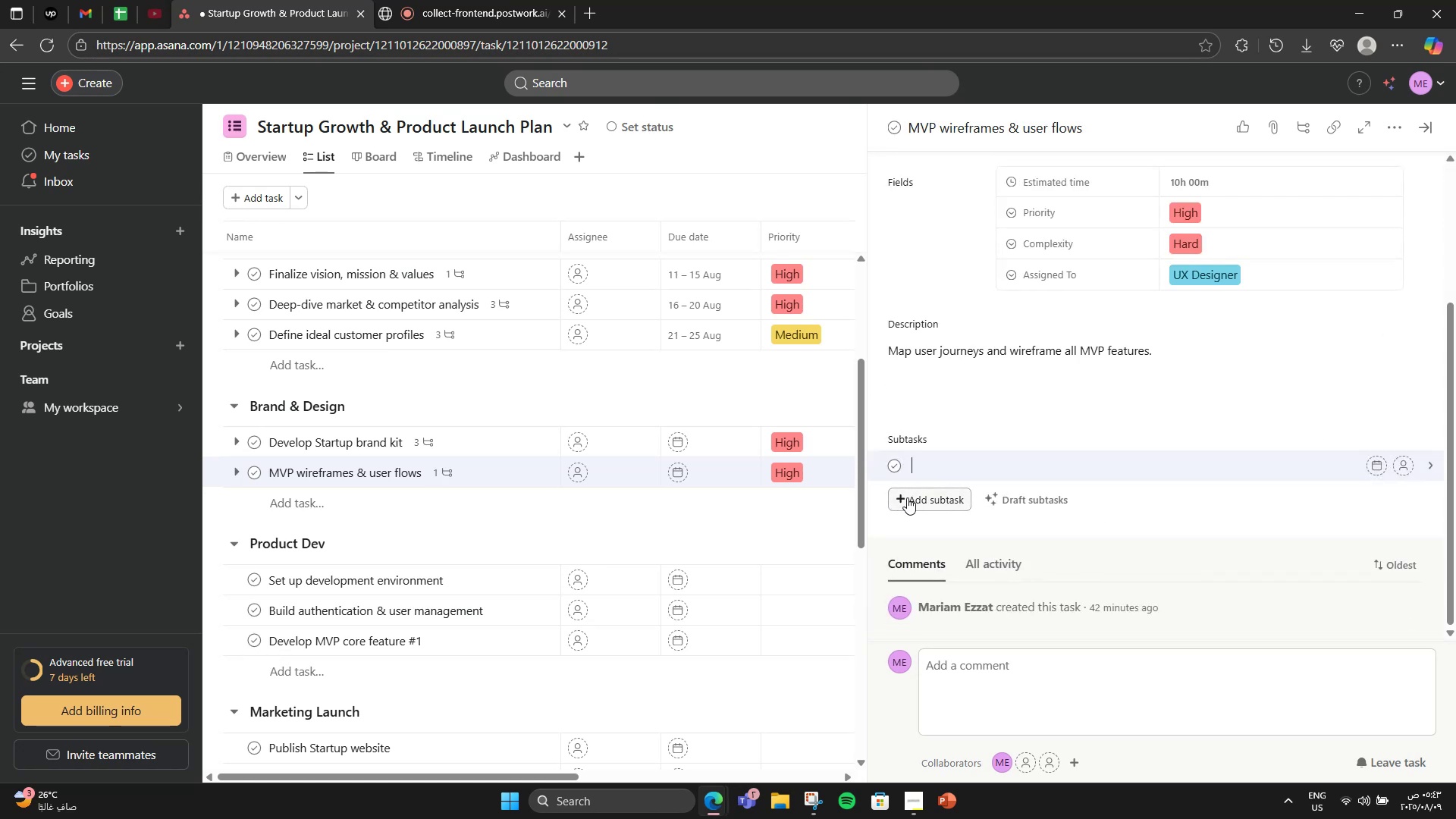 
type(Identify user flows)
 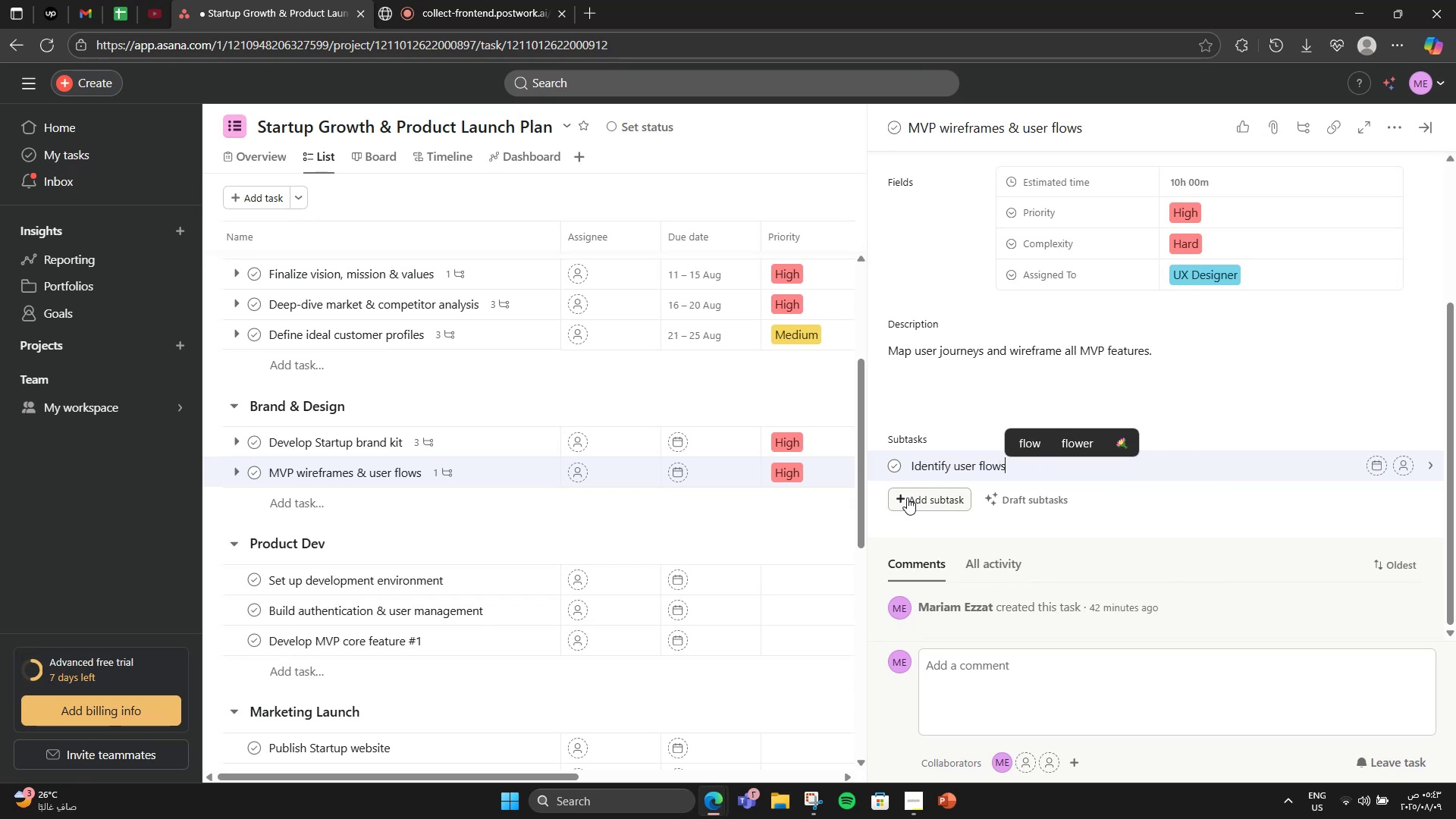 
key(Enter)
 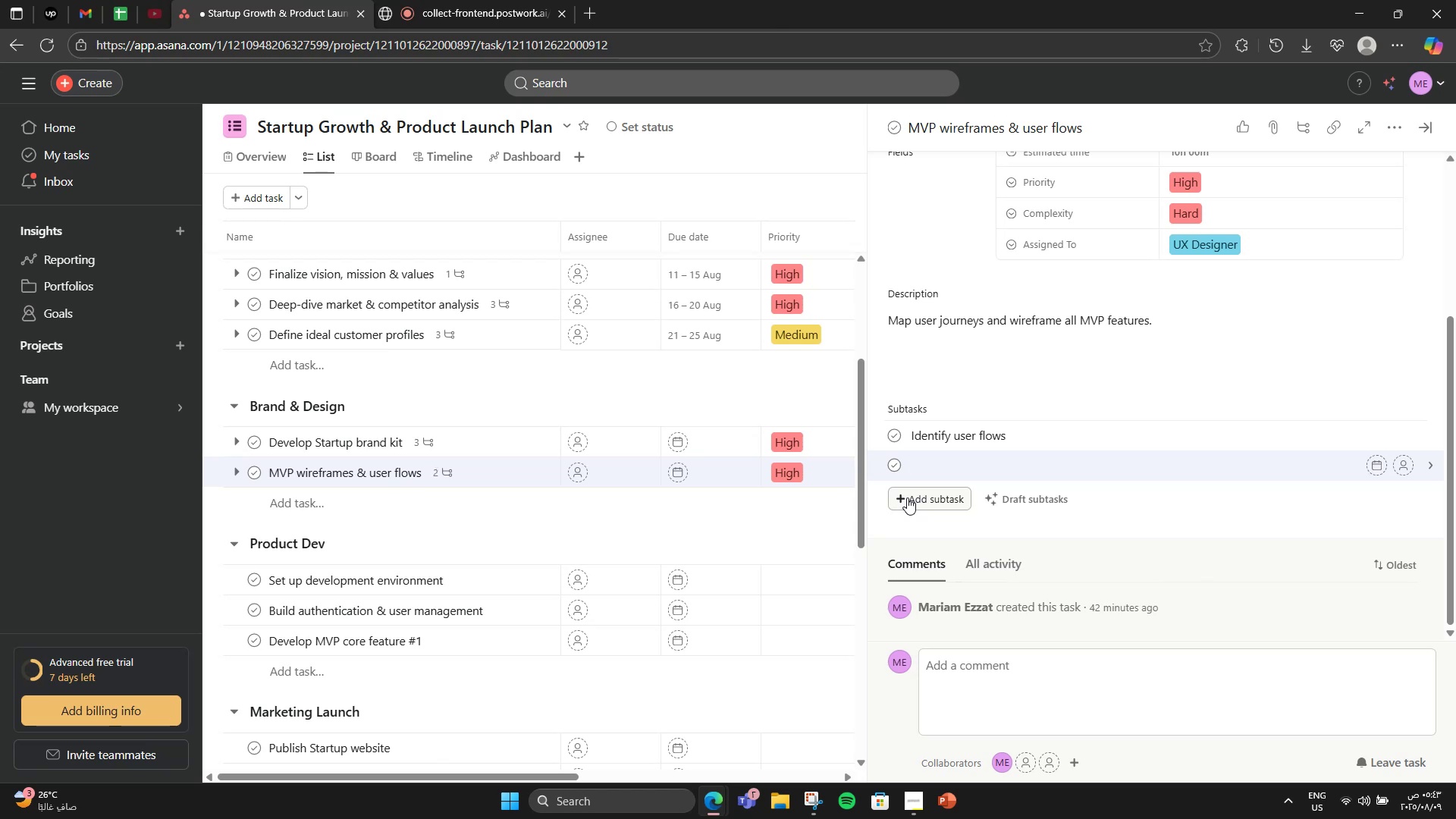 
type(Sketch wireframes)
 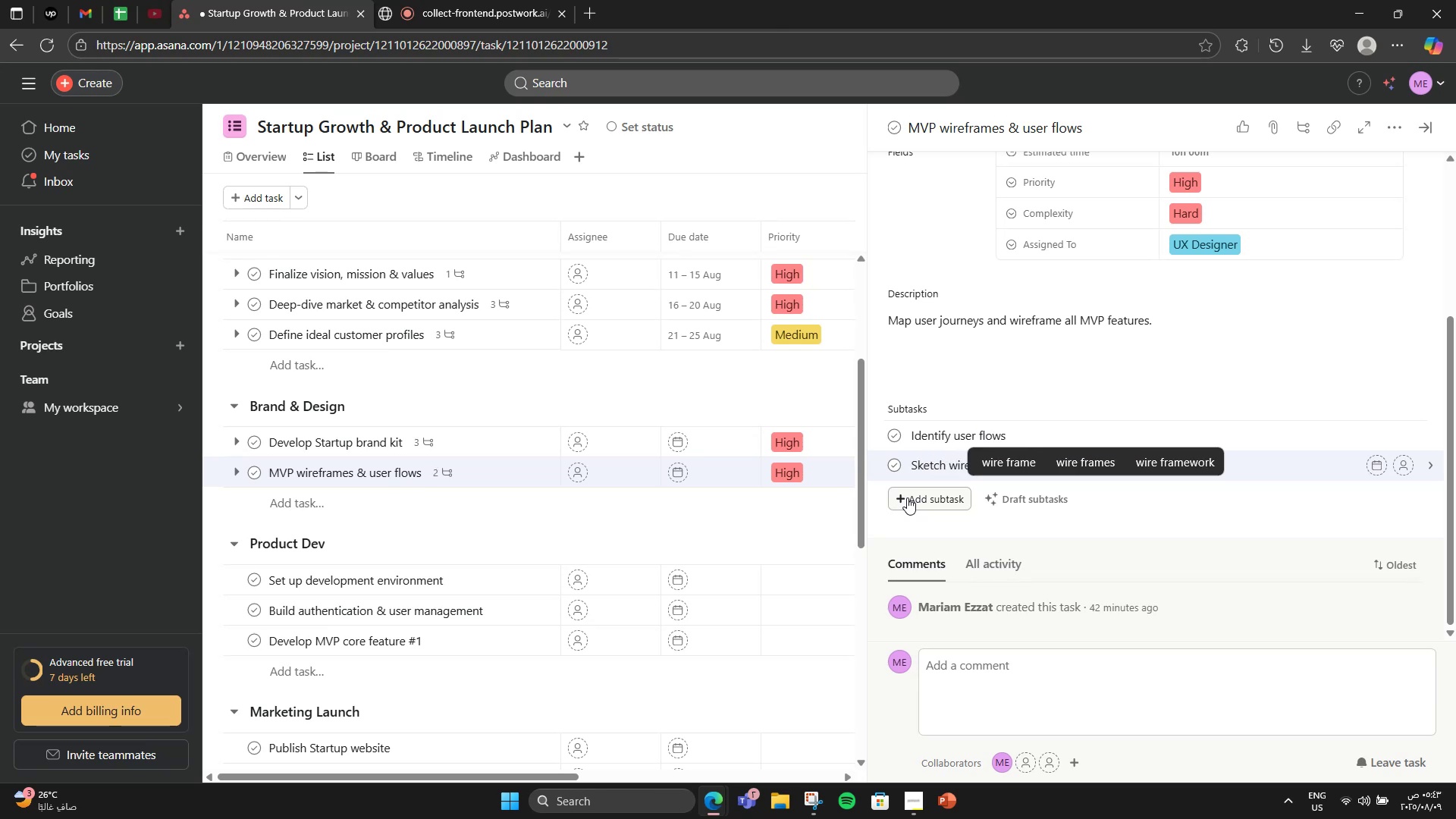 
key(Enter)
 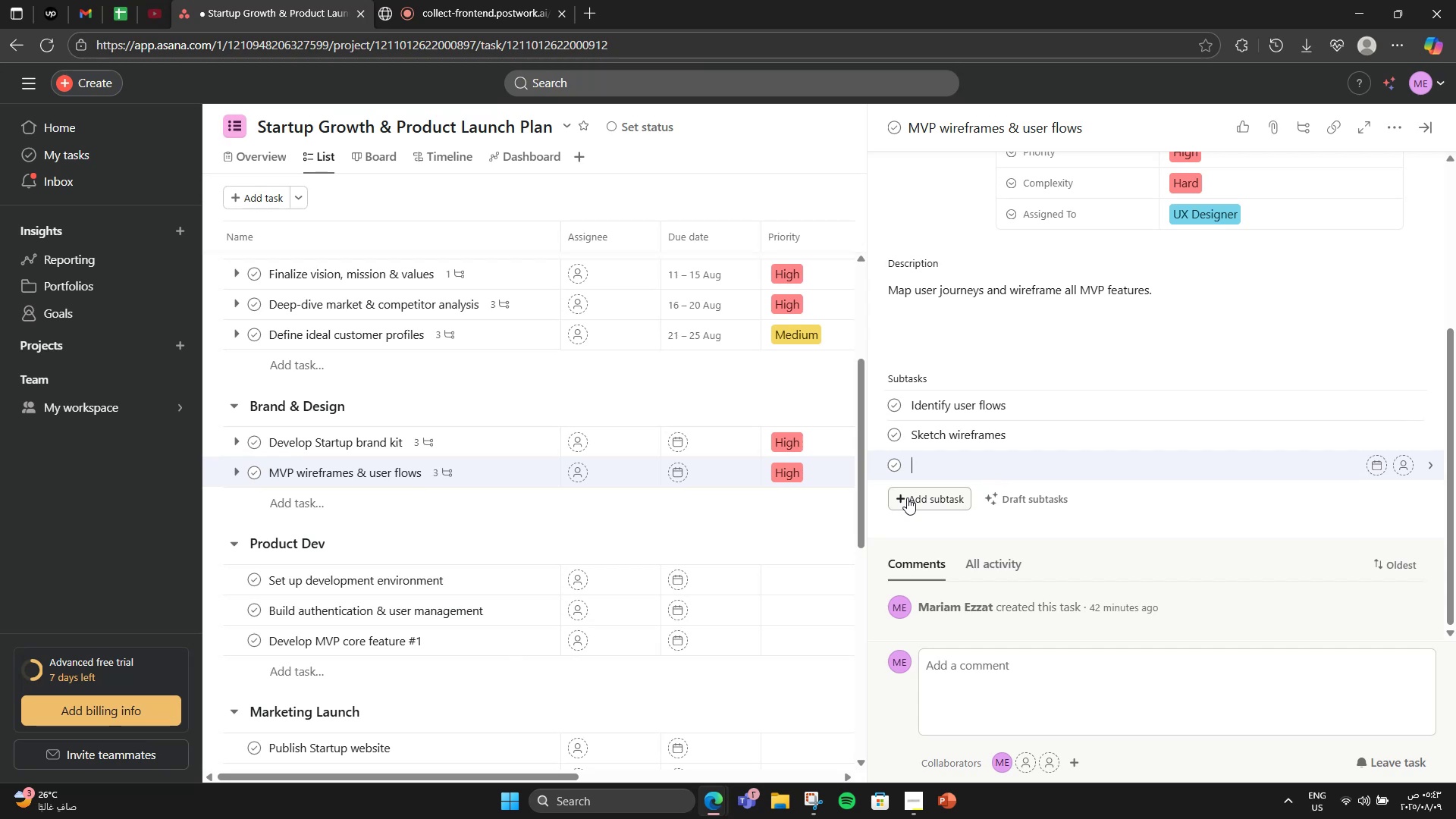 
type(Review iw)
key(Backspace)
key(Backspace)
type(with dev team )
 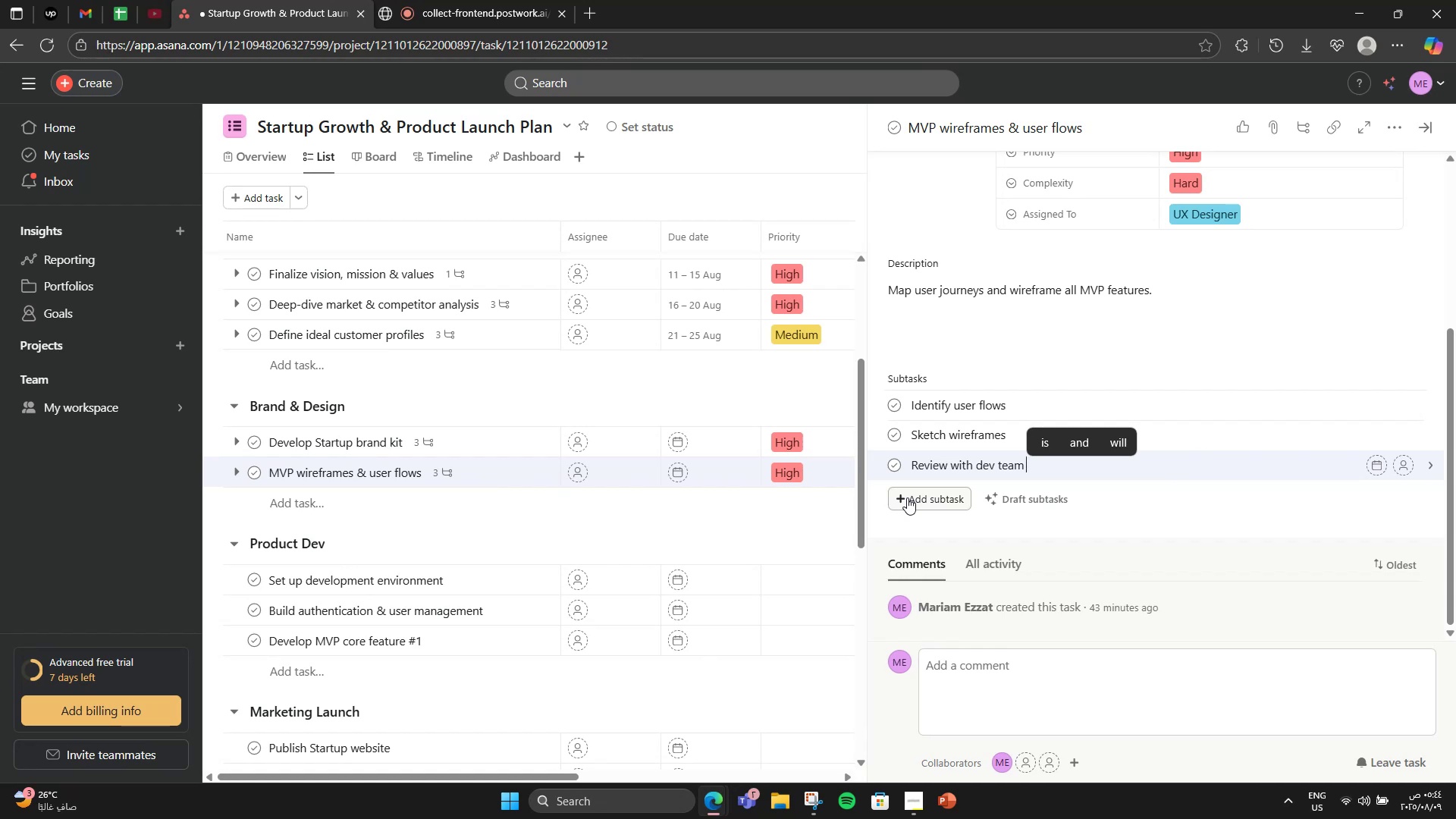 
wait(11.5)
 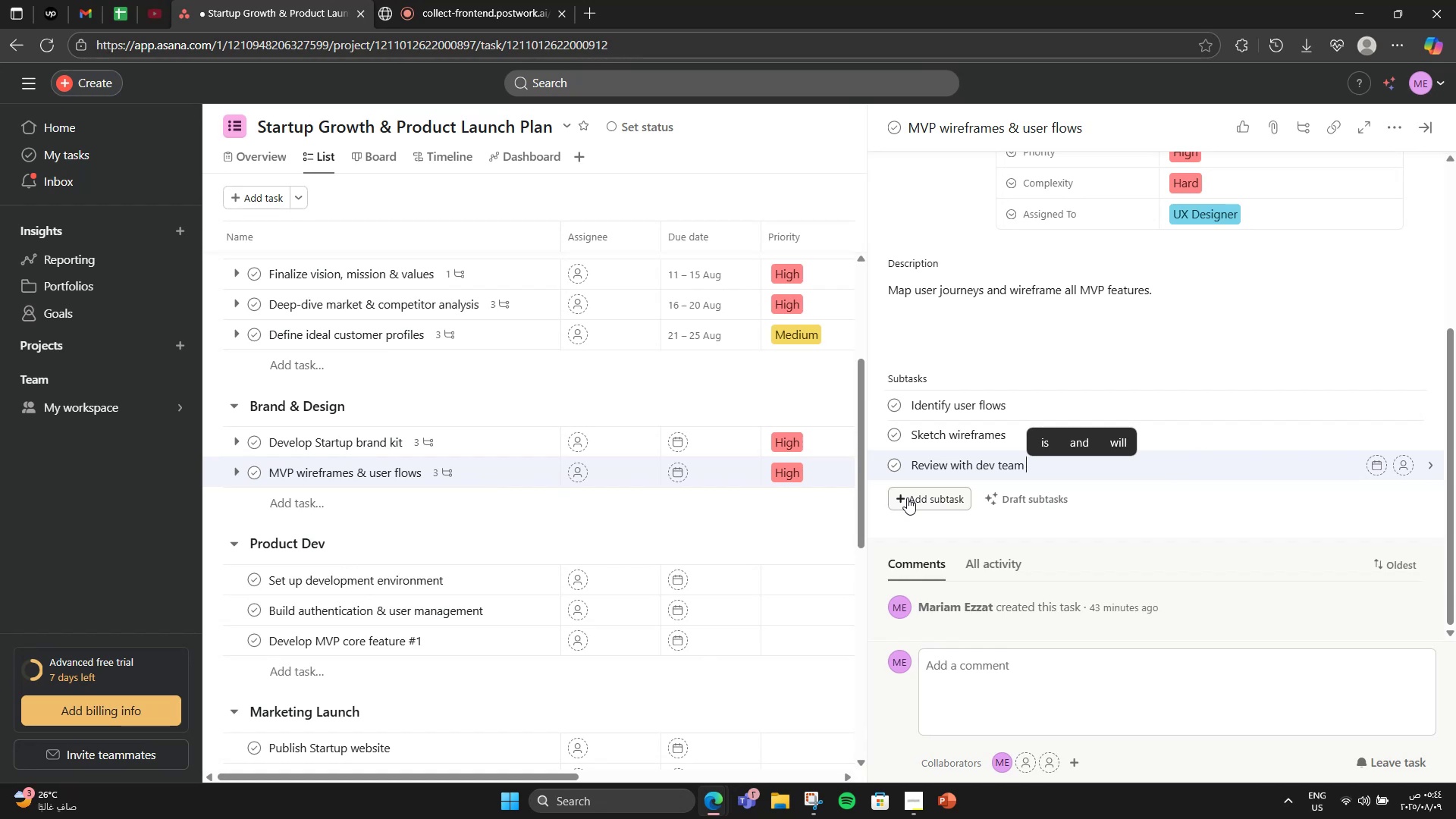 
scroll: coordinate [767, 526], scroll_direction: down, amount: 1.0
 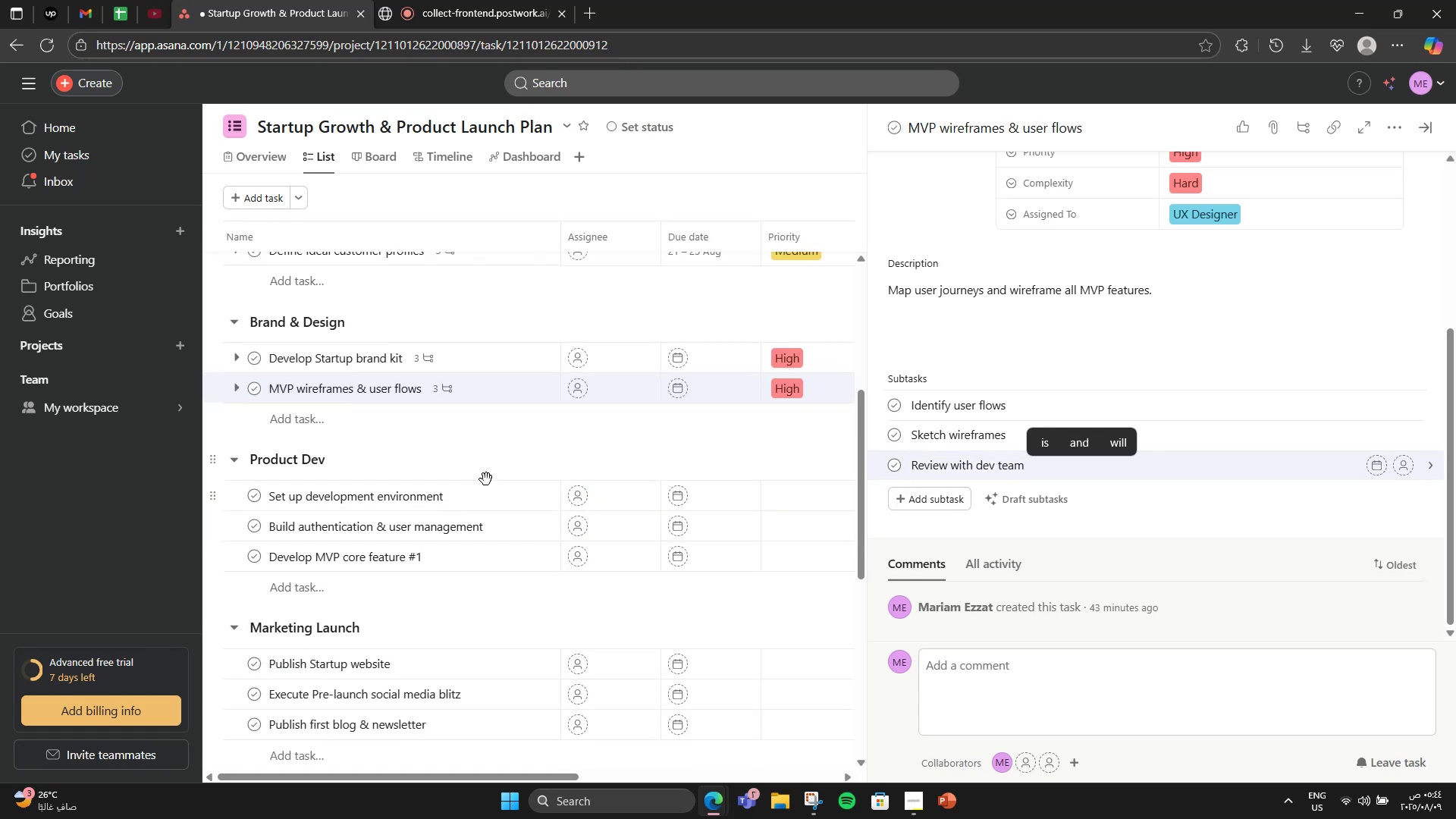 
left_click([488, 499])
 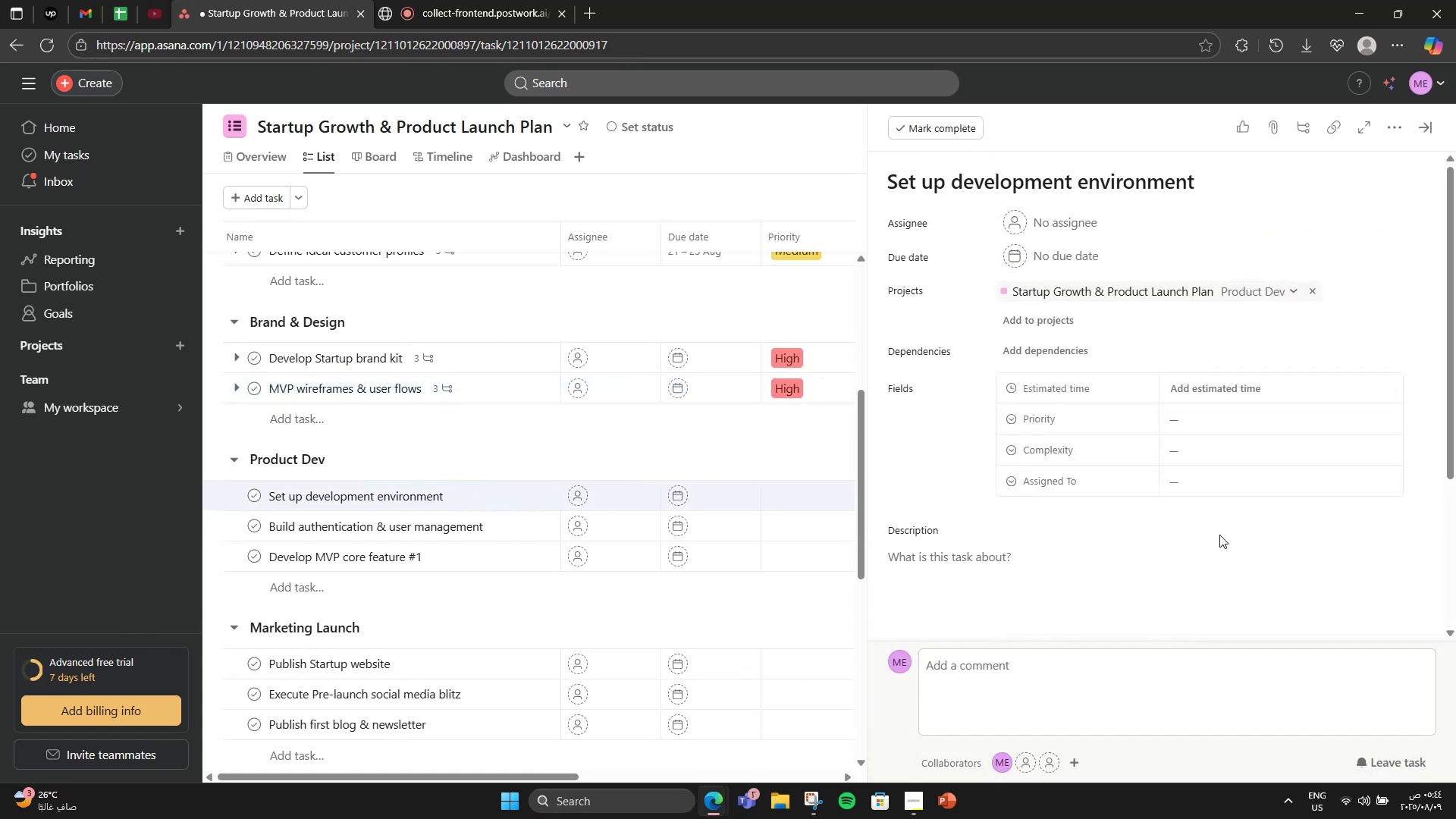 
wait(10.14)
 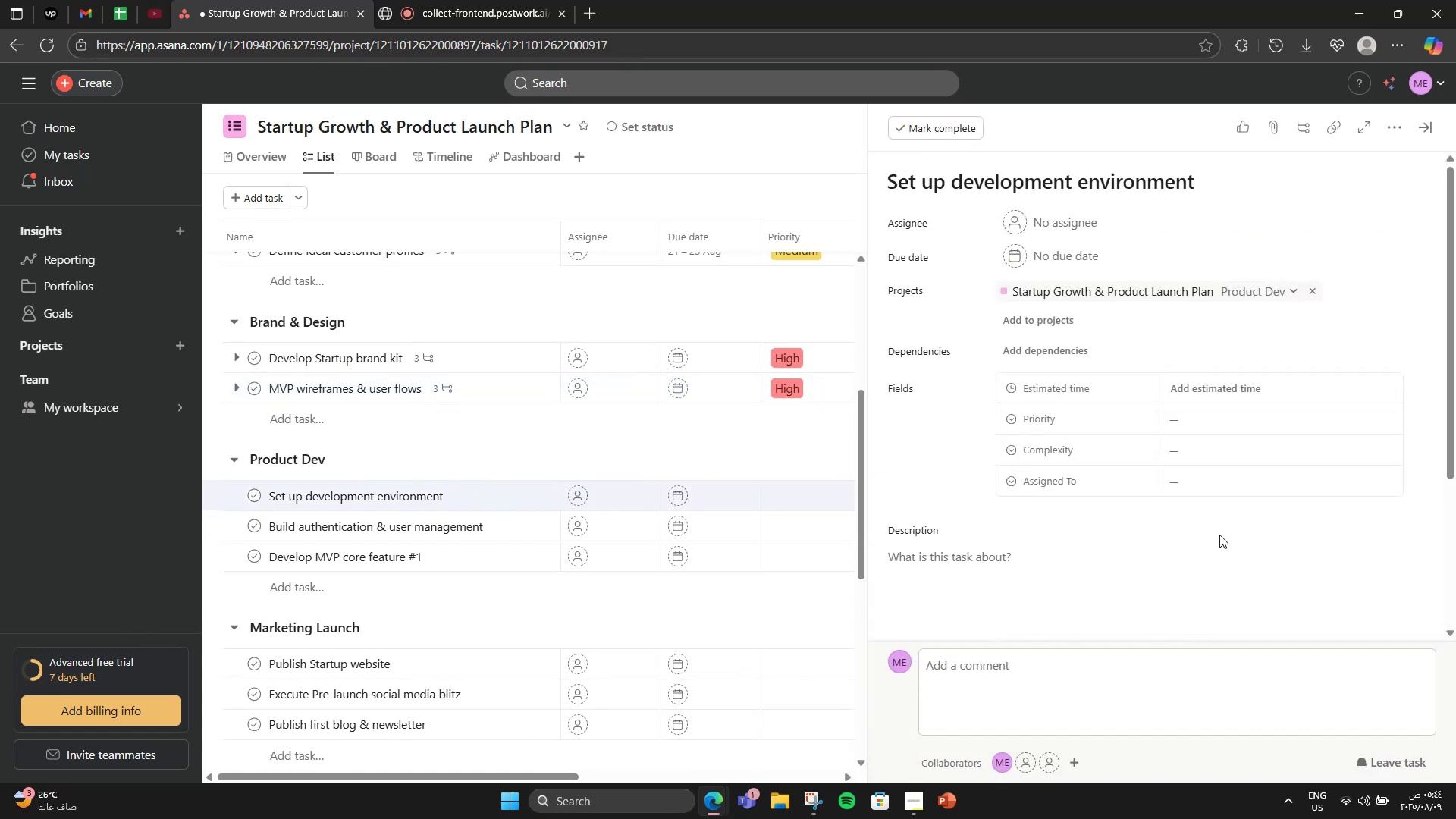 
left_click([1130, 622])
 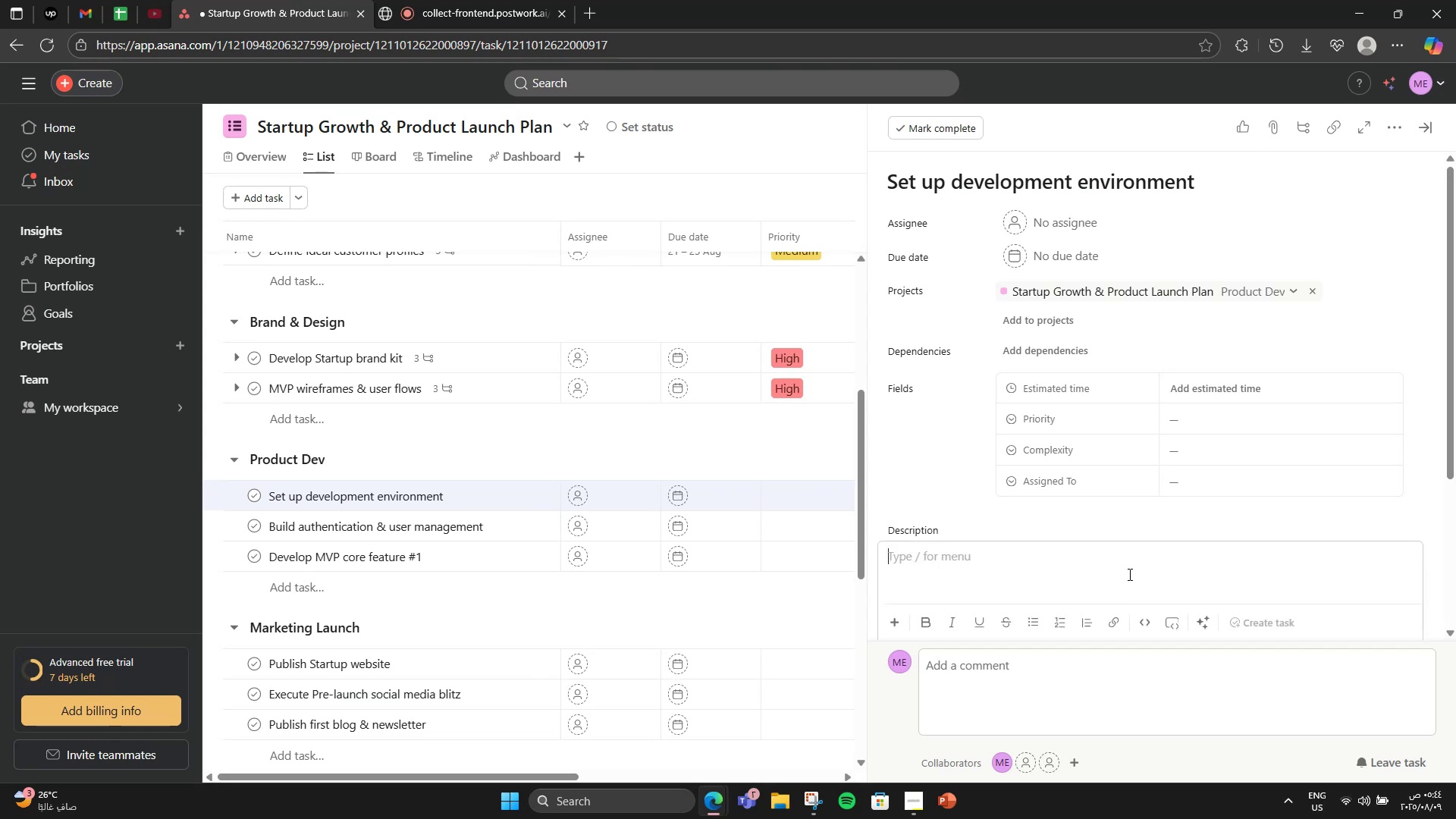 
scroll: coordinate [1126, 569], scroll_direction: down, amount: 1.0
 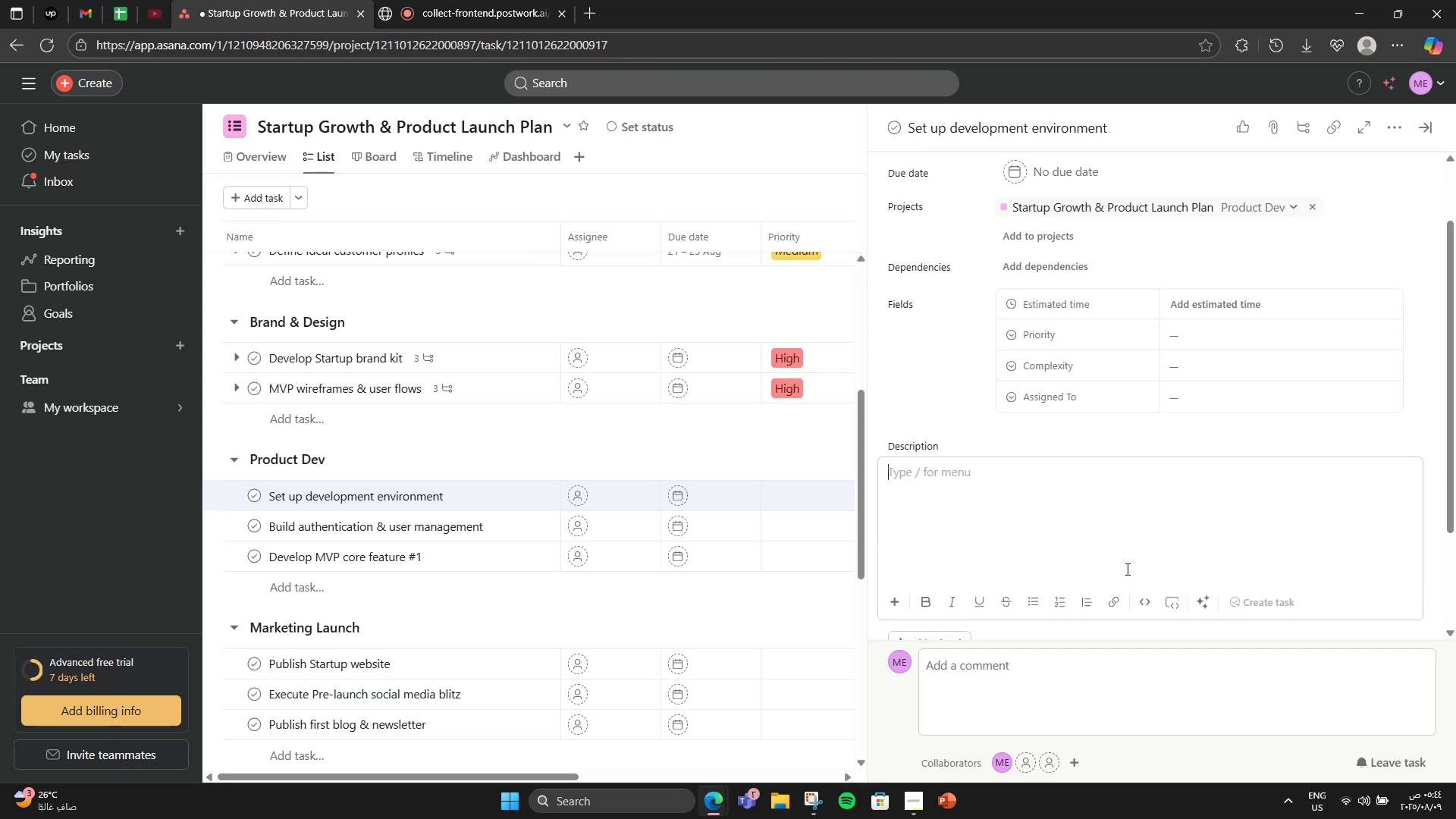 
type(Create code rs)
key(Backspace)
type(espo)
key(Backspace)
key(Backspace)
key(Backspace)
type(po)
 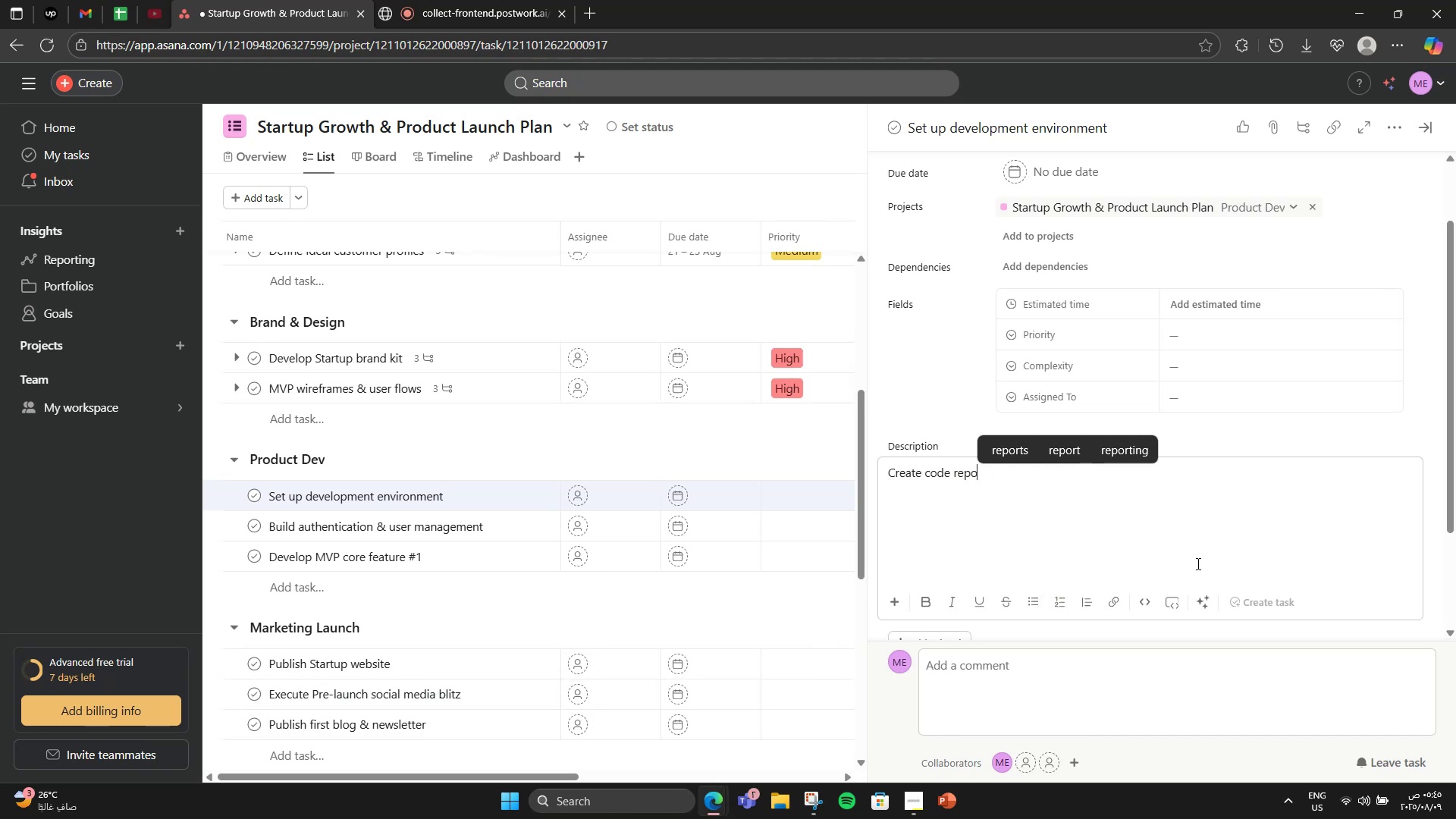 
wait(6.0)
 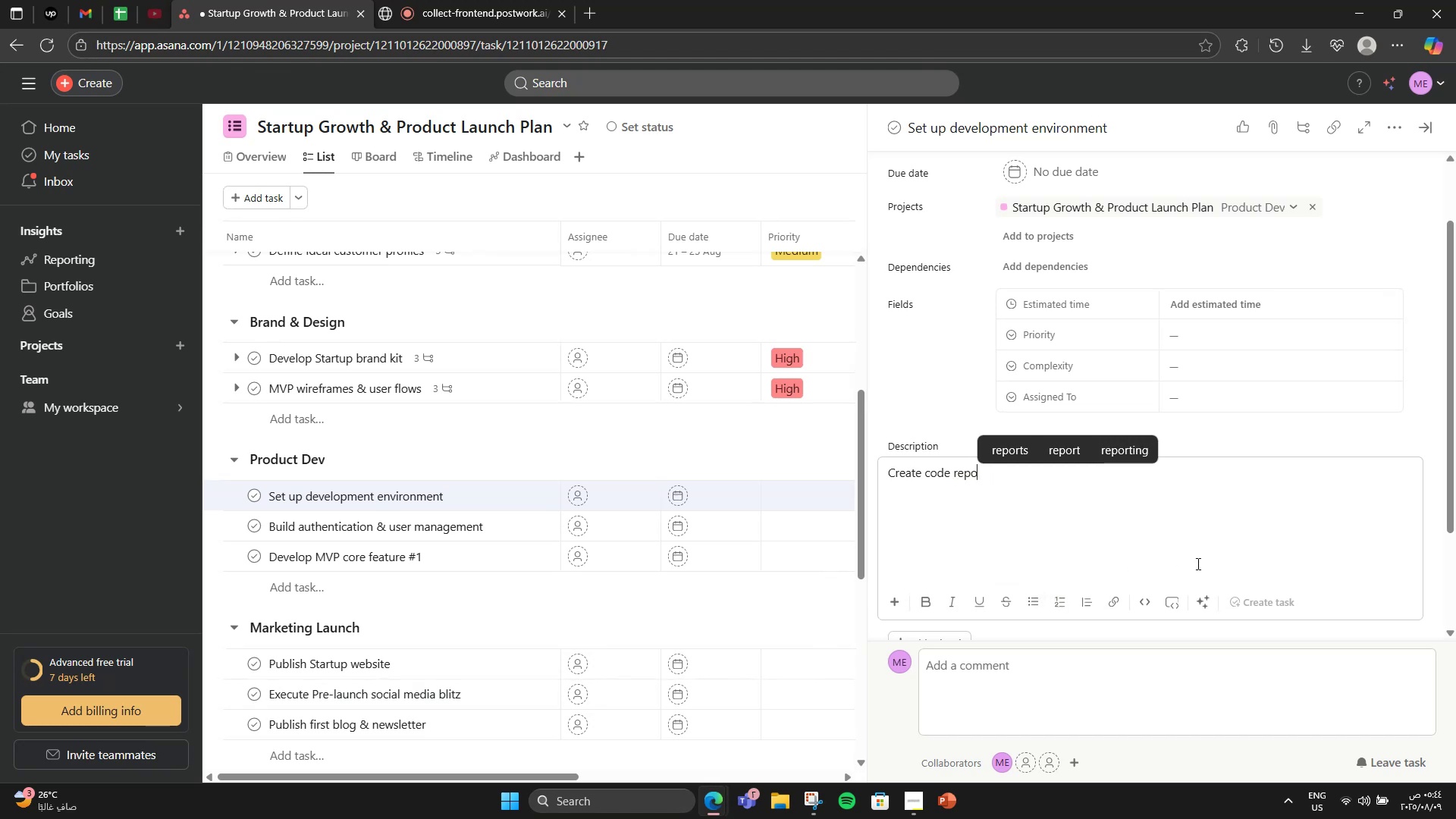 
type(sitory )
 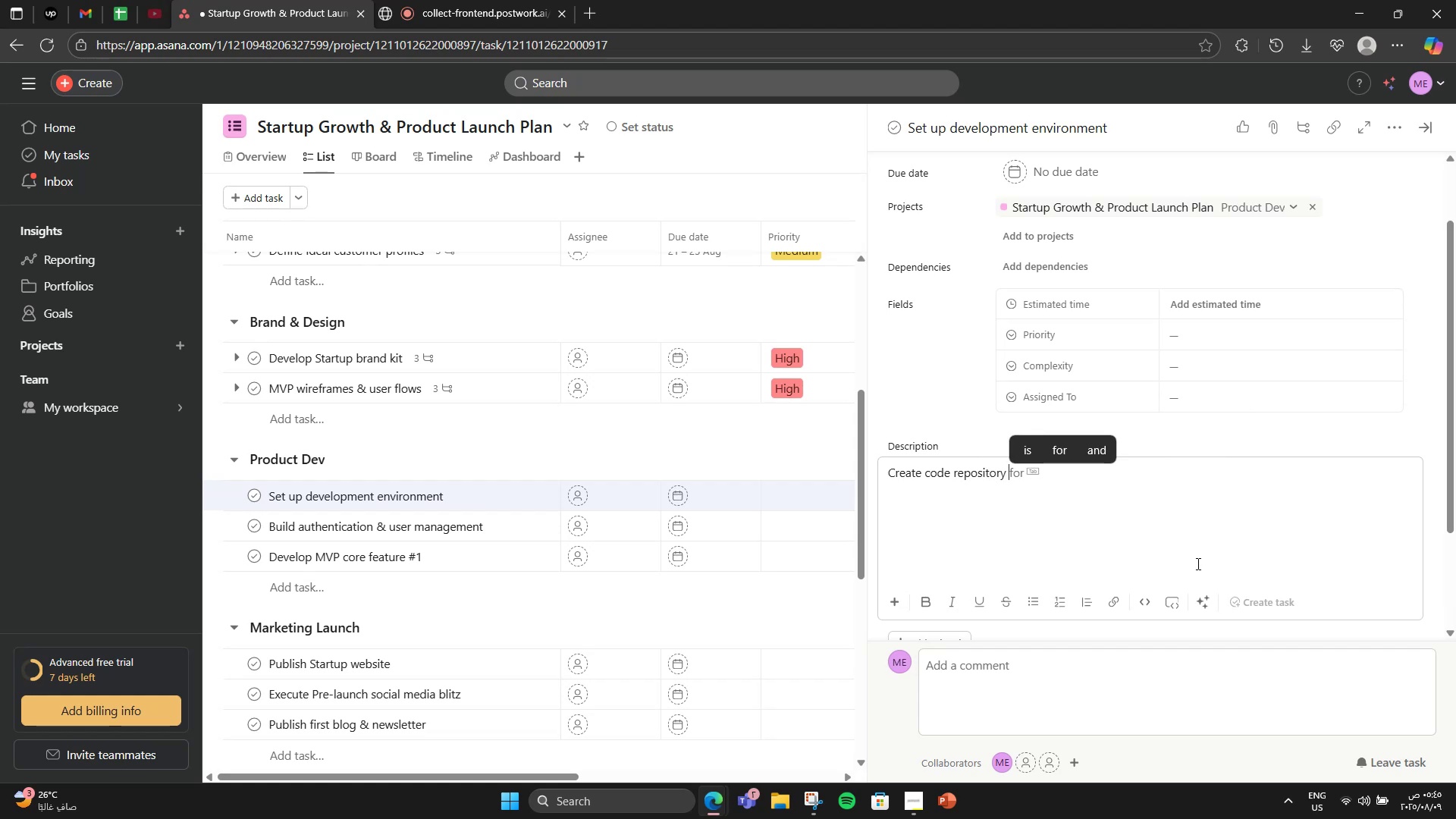 
key(Backspace)
type(, CI/CD )
 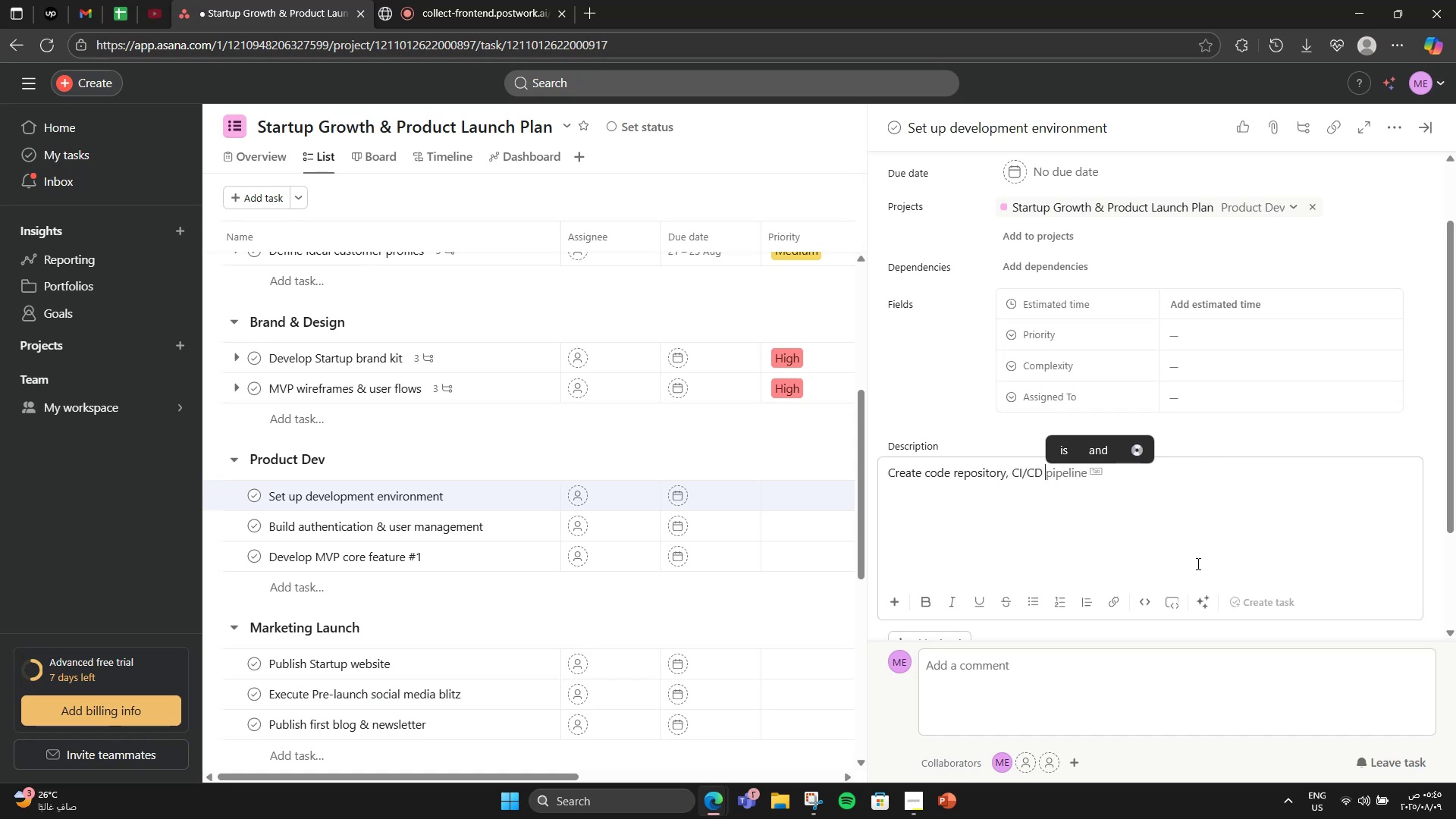 
key(ArrowRight)
 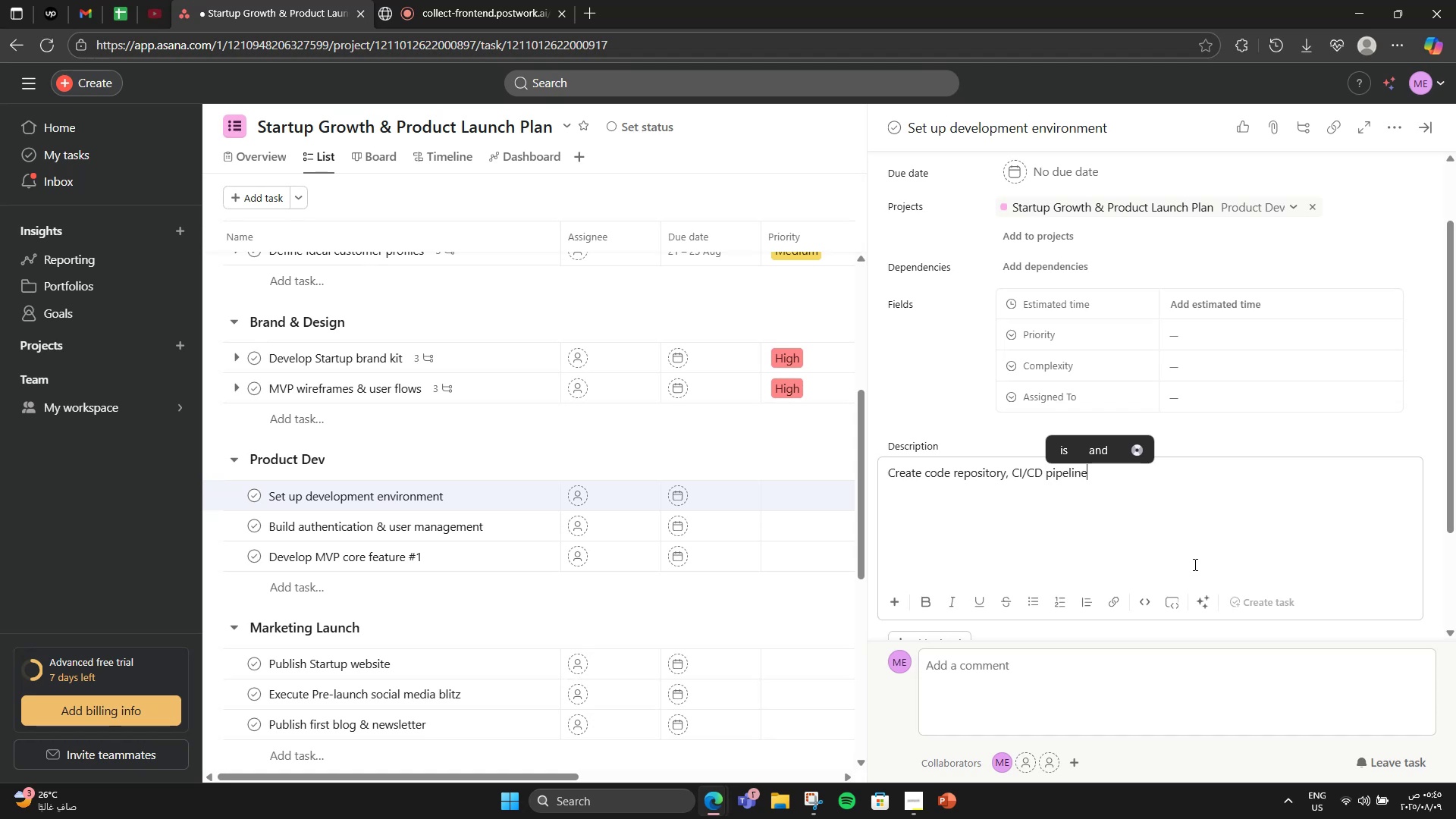 
key(Comma)
 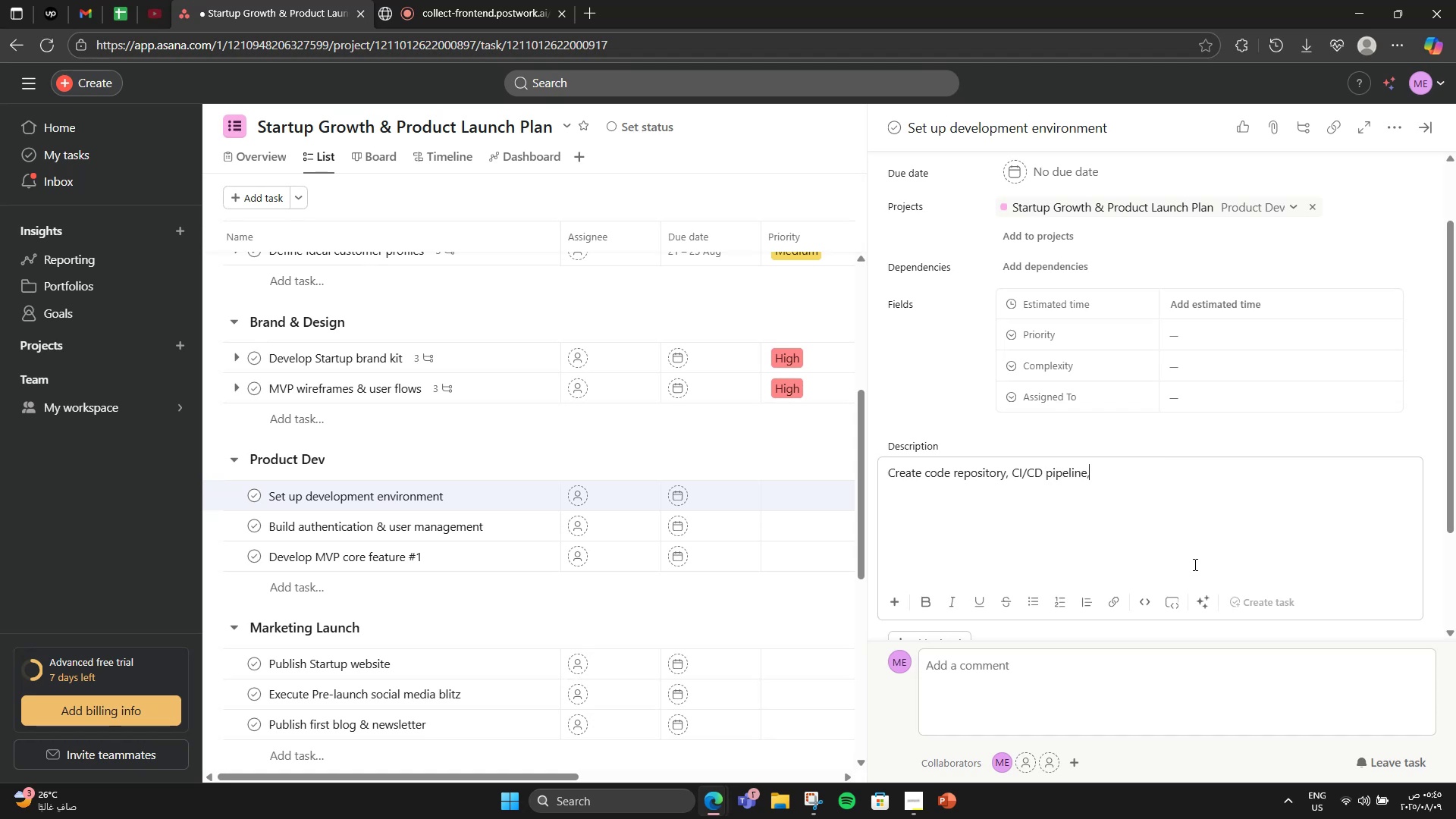 
key(Space)
 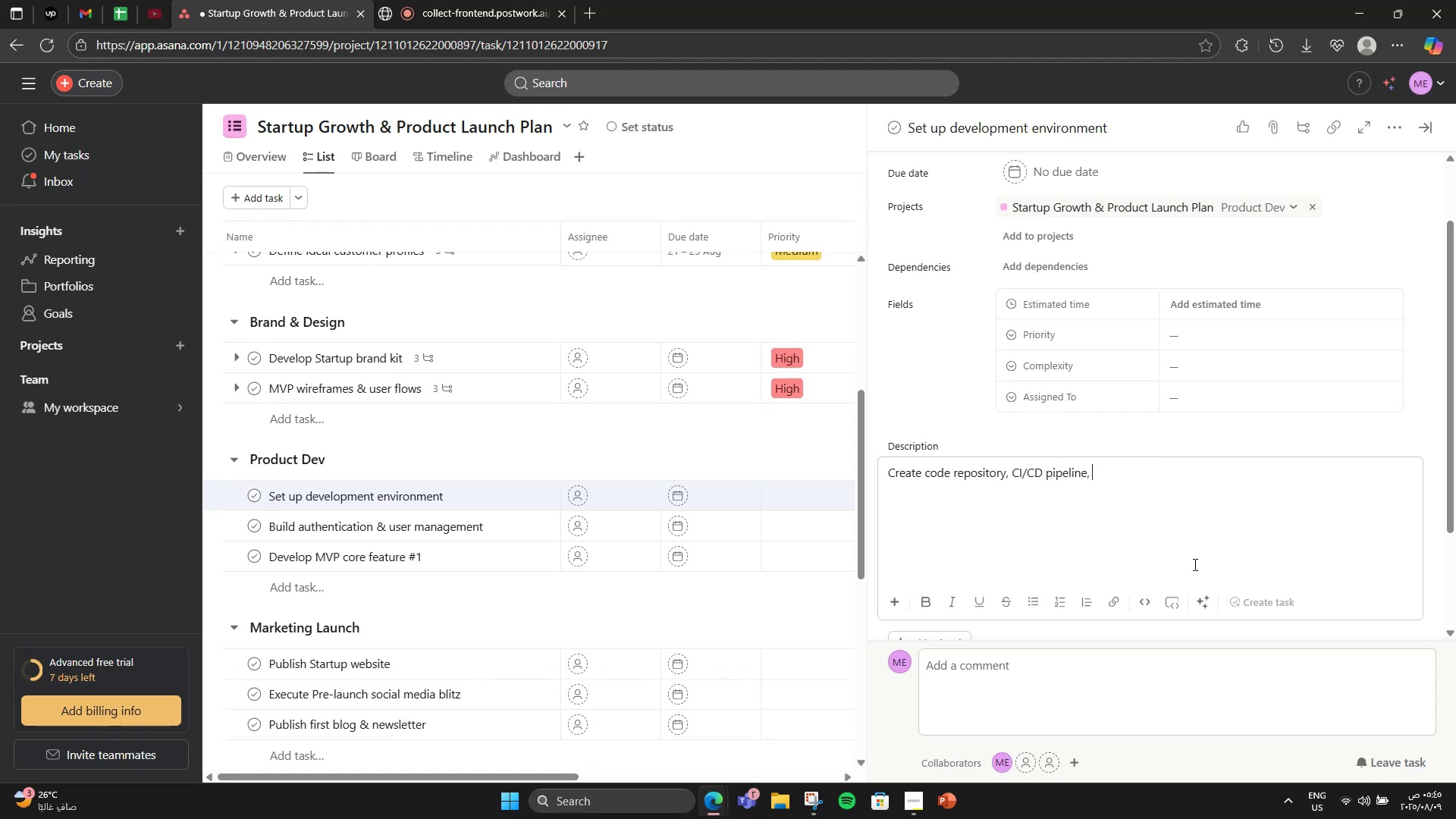 
wait(9.64)
 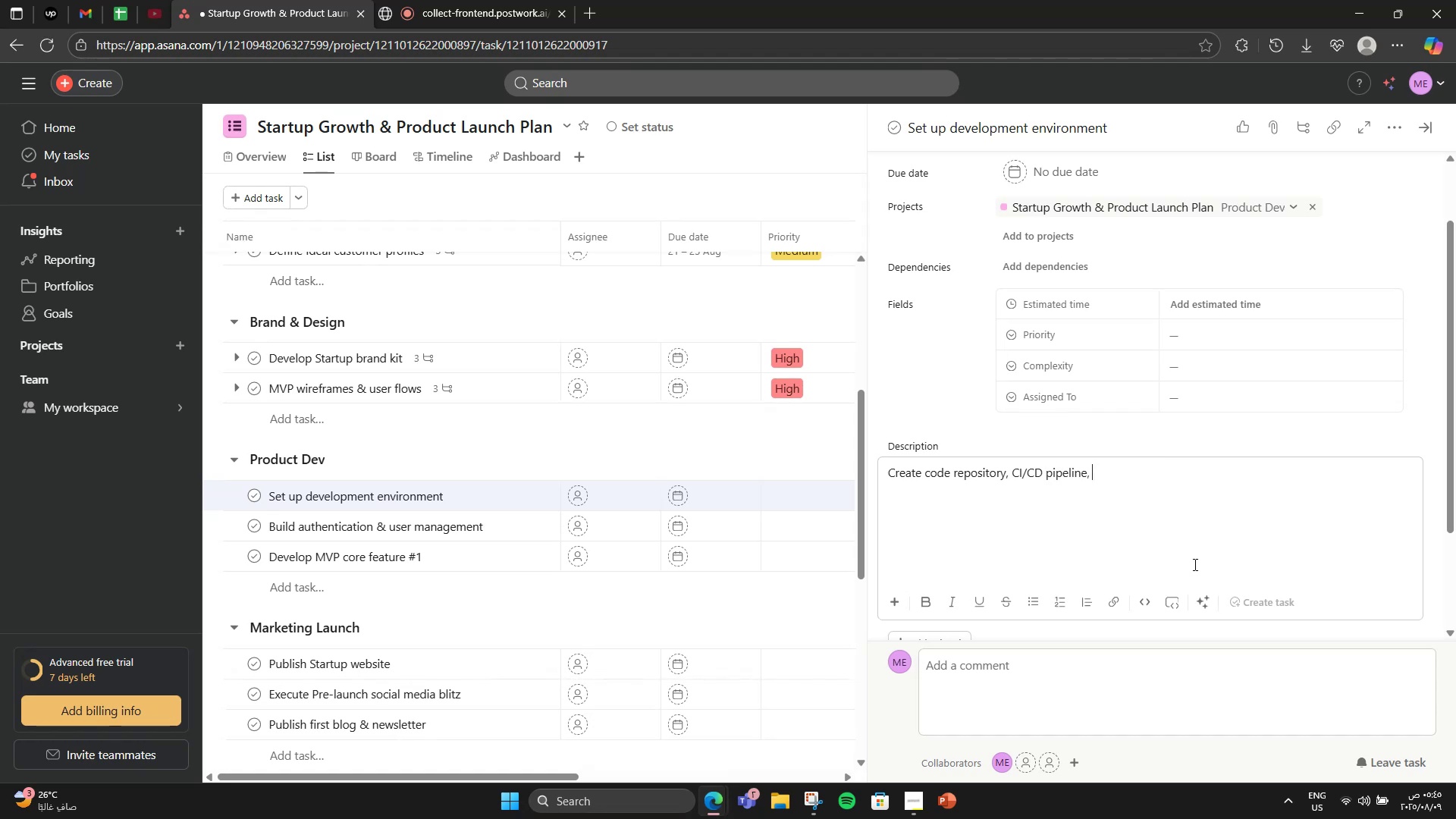 
type(and)
 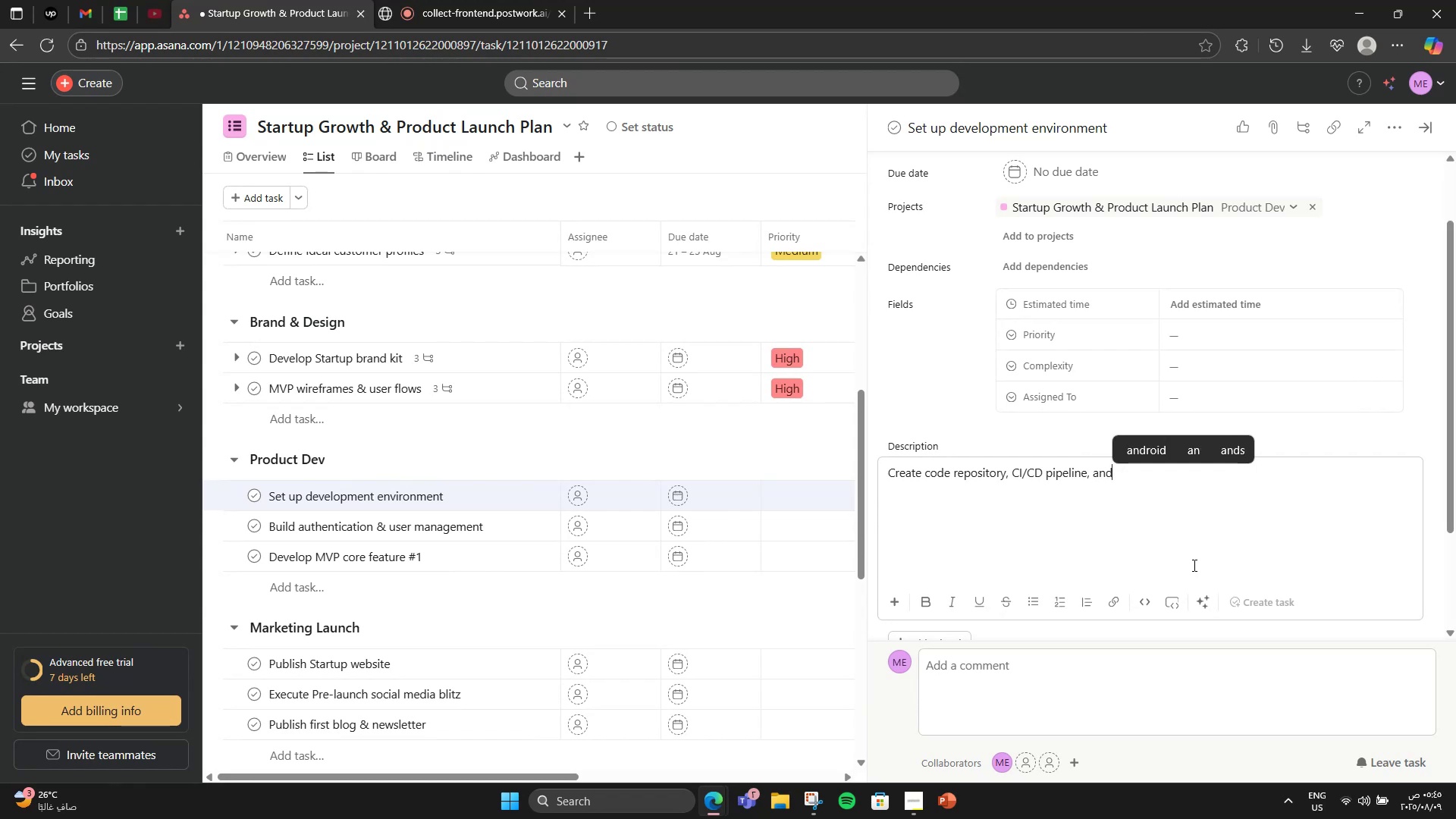 
type(staging )
 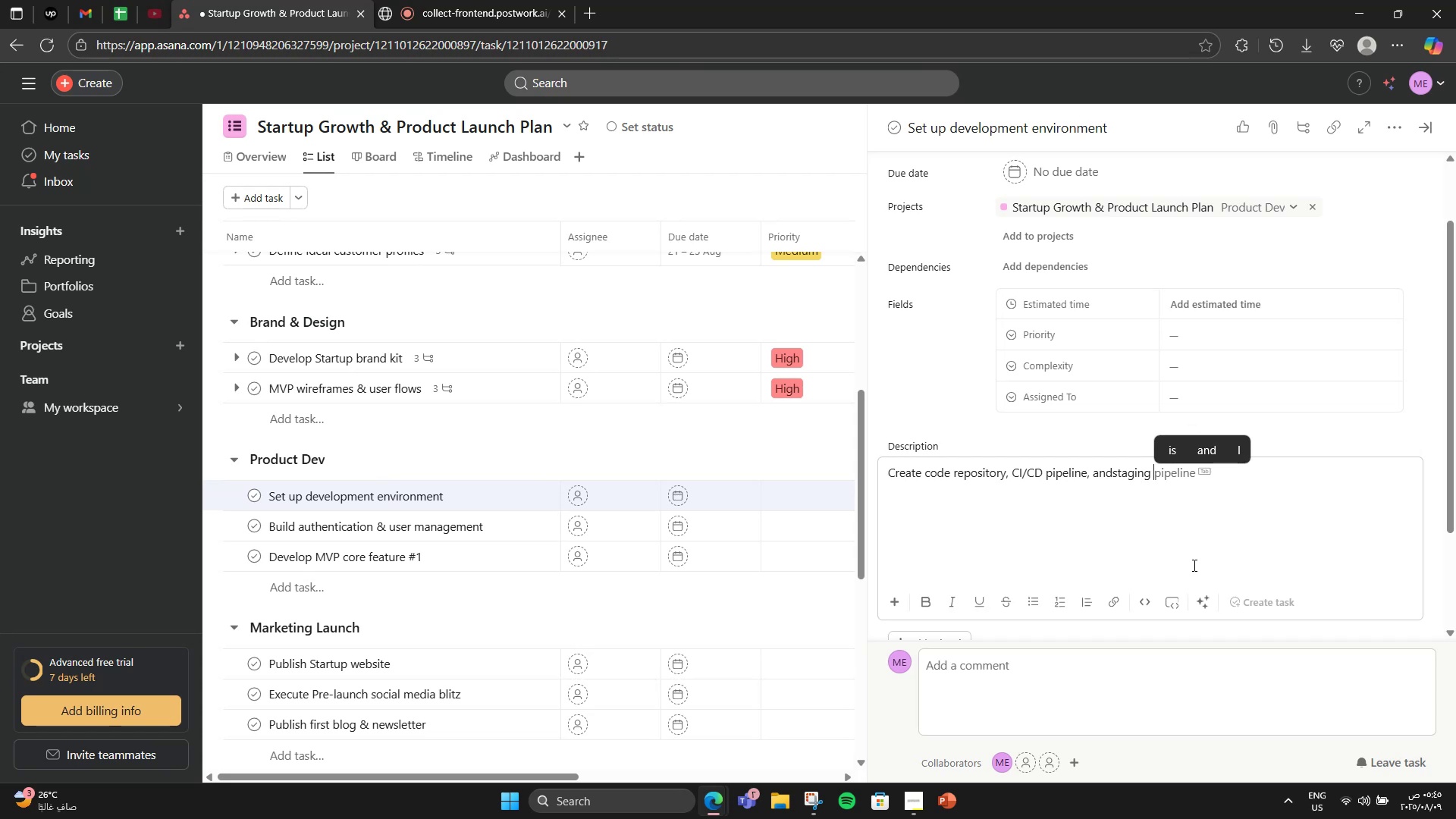 
hold_key(key=ArrowLeft, duration=0.78)
 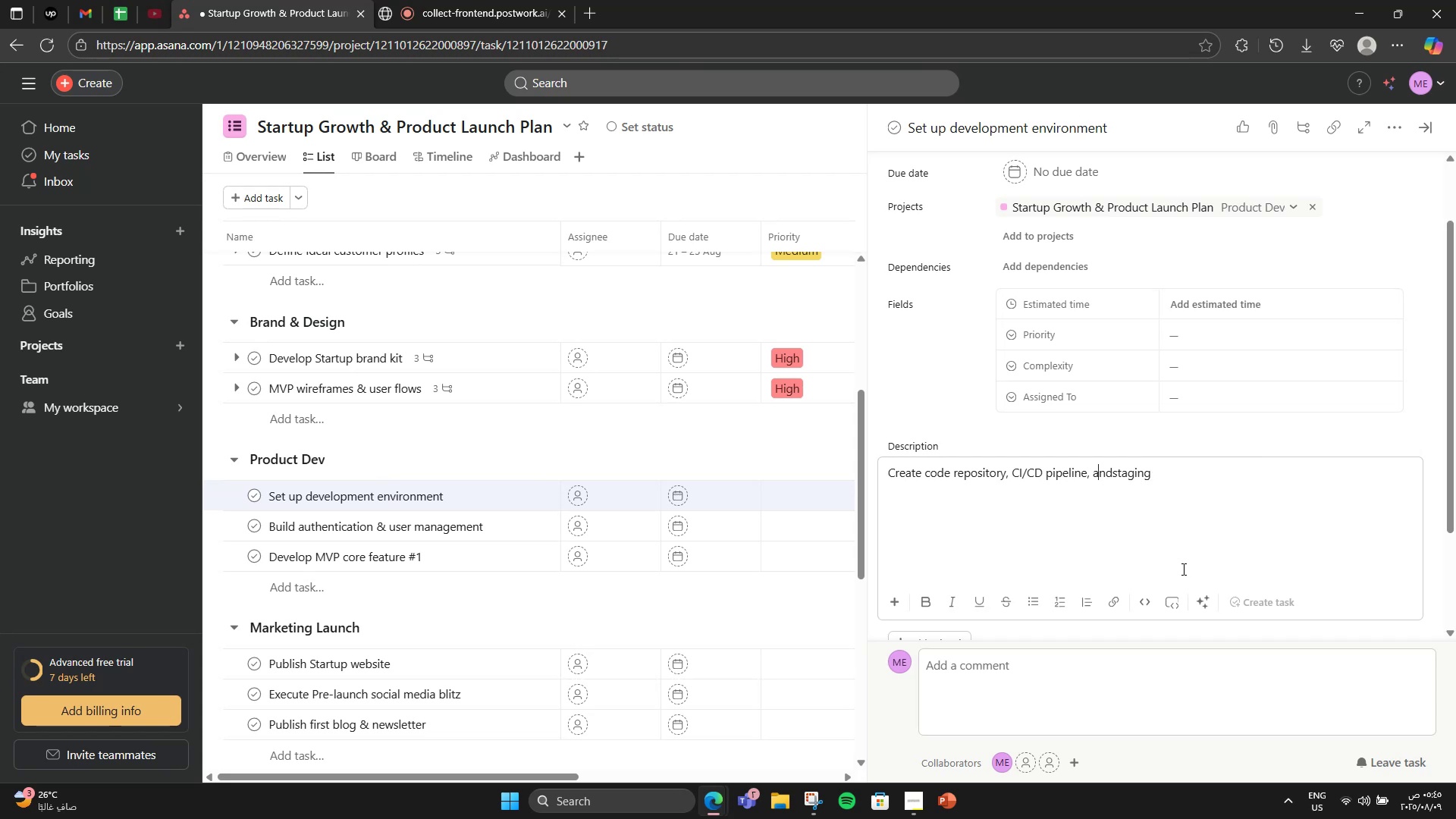 
key(ArrowRight)
 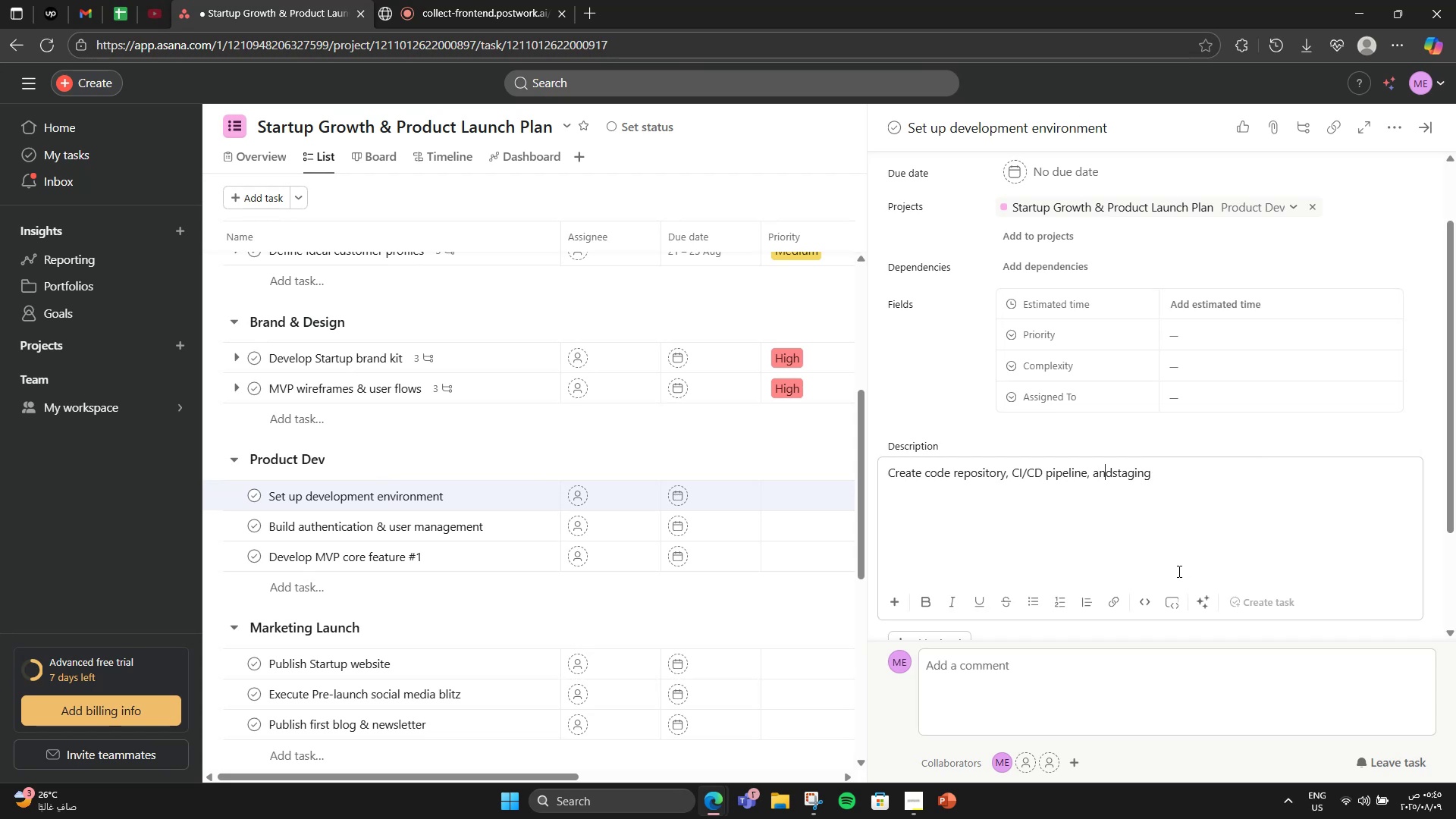 
key(ArrowRight)
 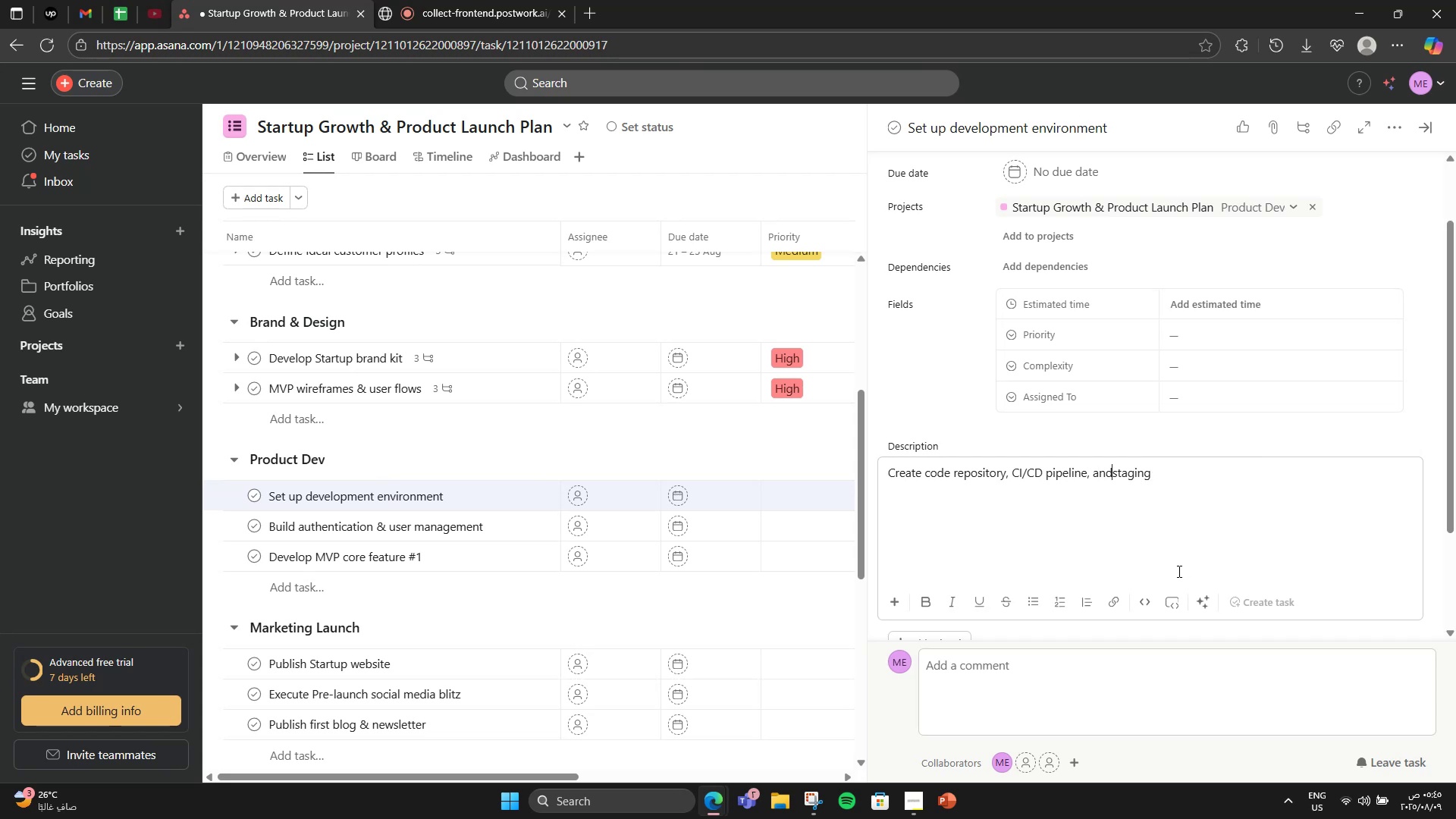 
key(ArrowRight)
 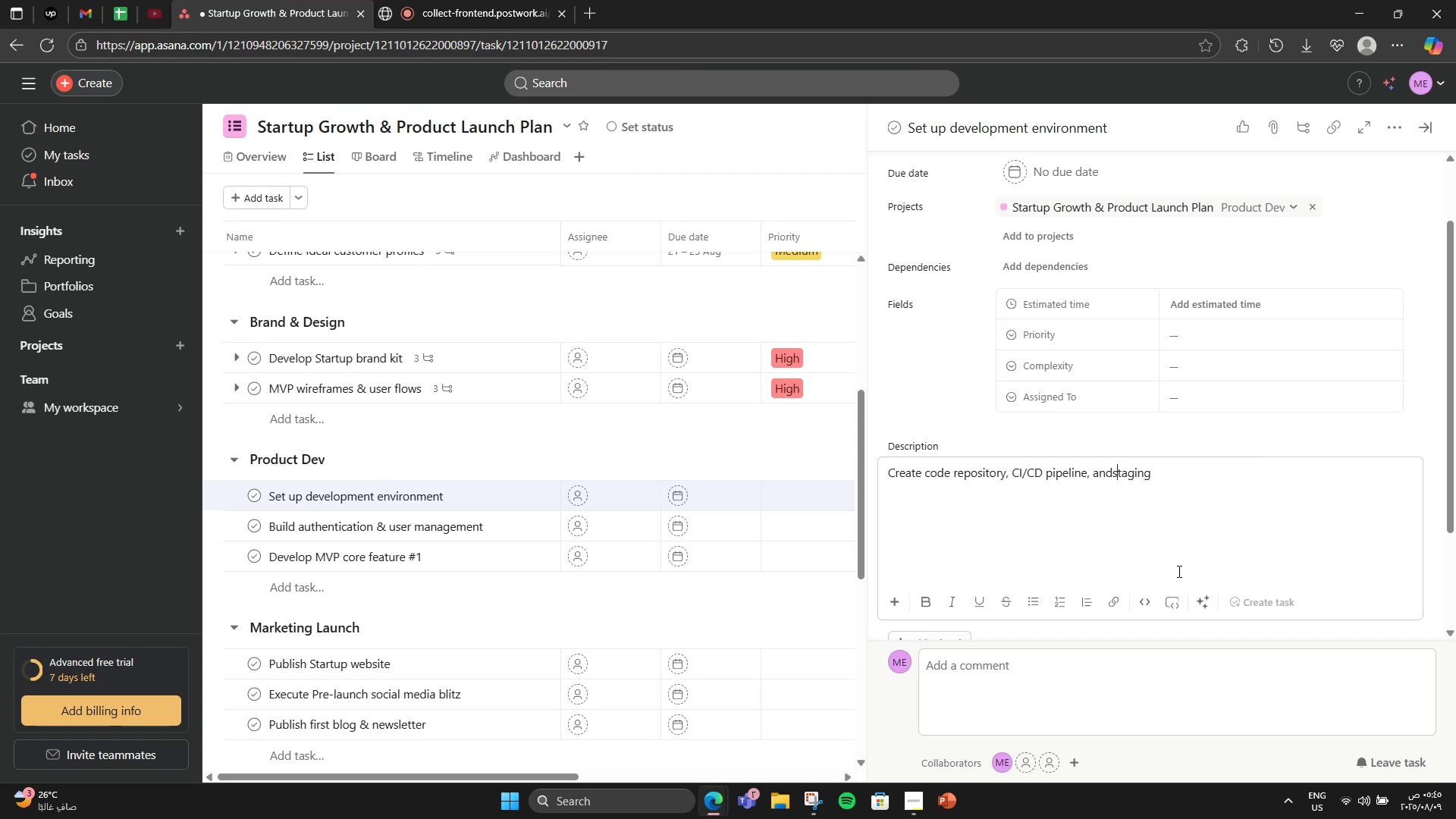 
key(ArrowLeft)
 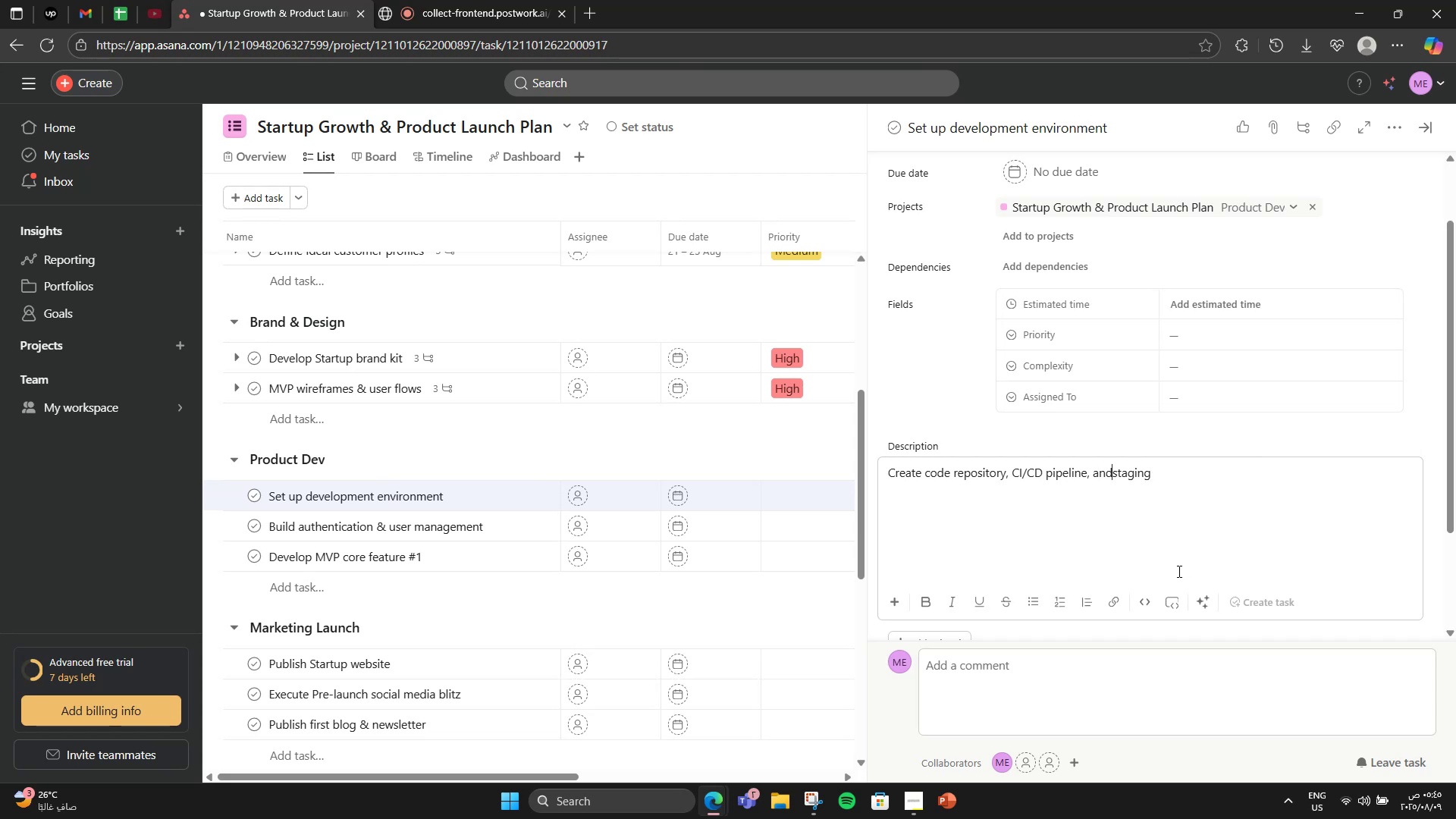 
key(Space)
 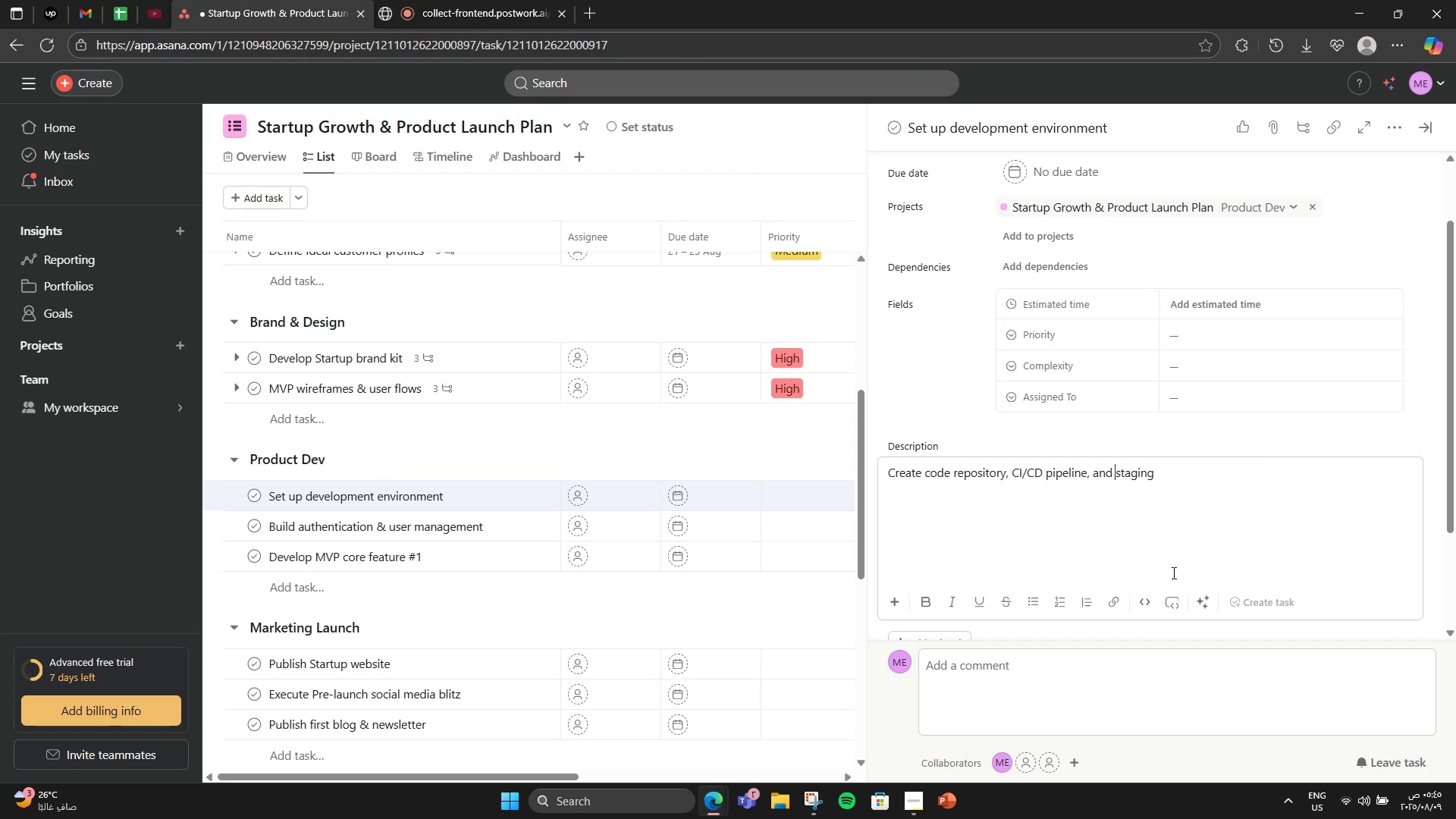 
hold_key(key=ArrowRight, duration=0.76)
 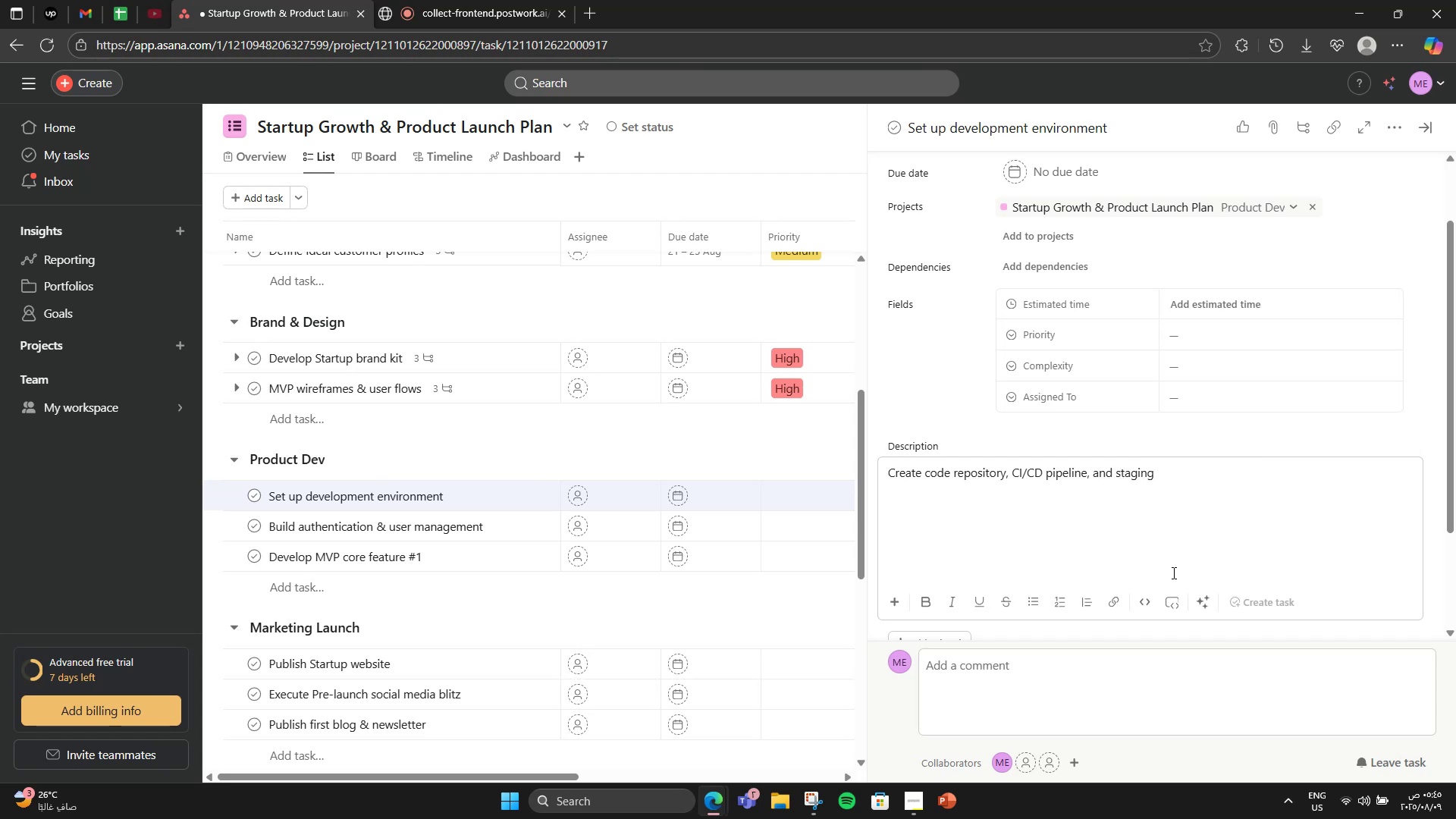 
type(sever.)
 